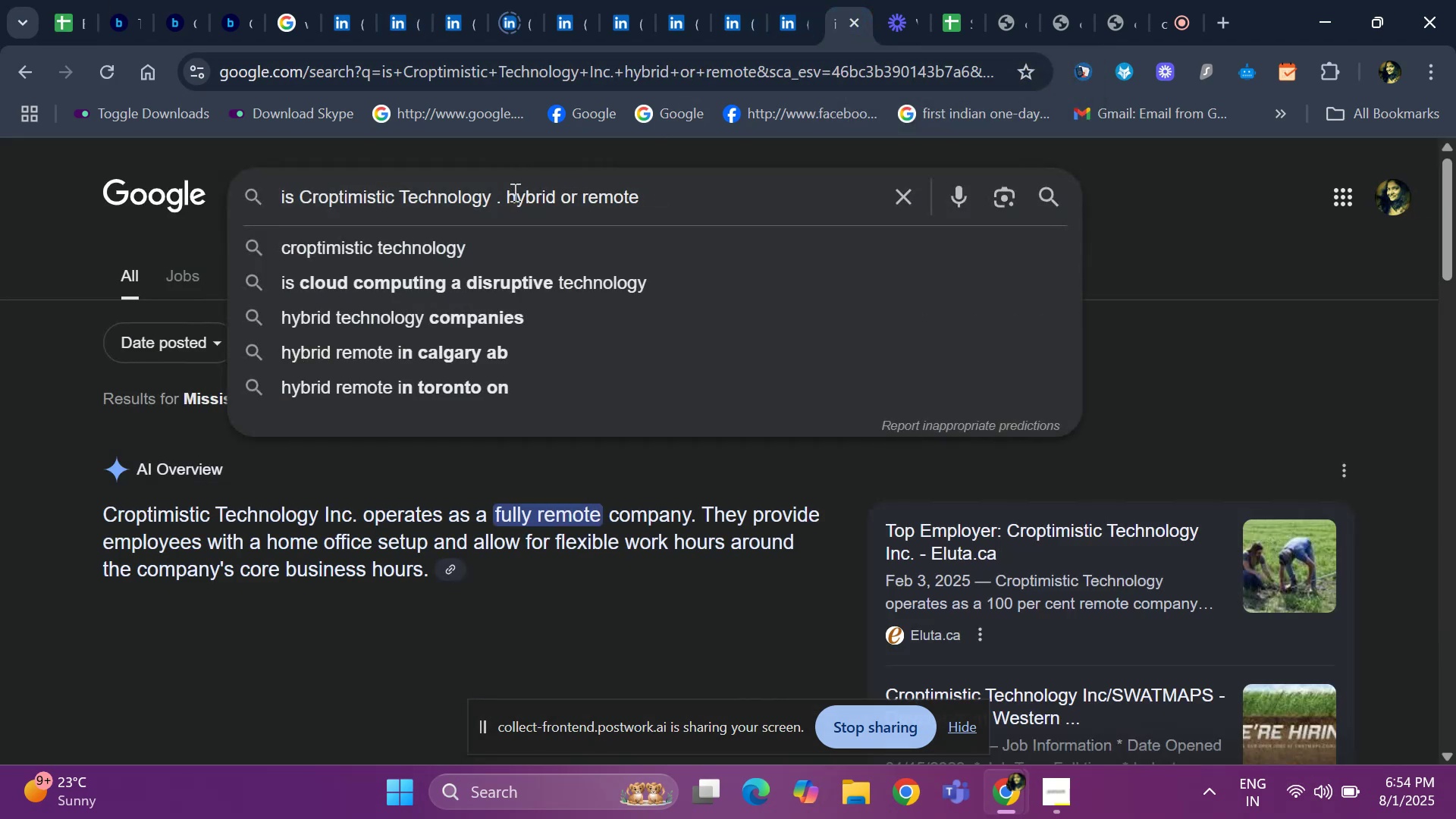 
key(Backspace)
 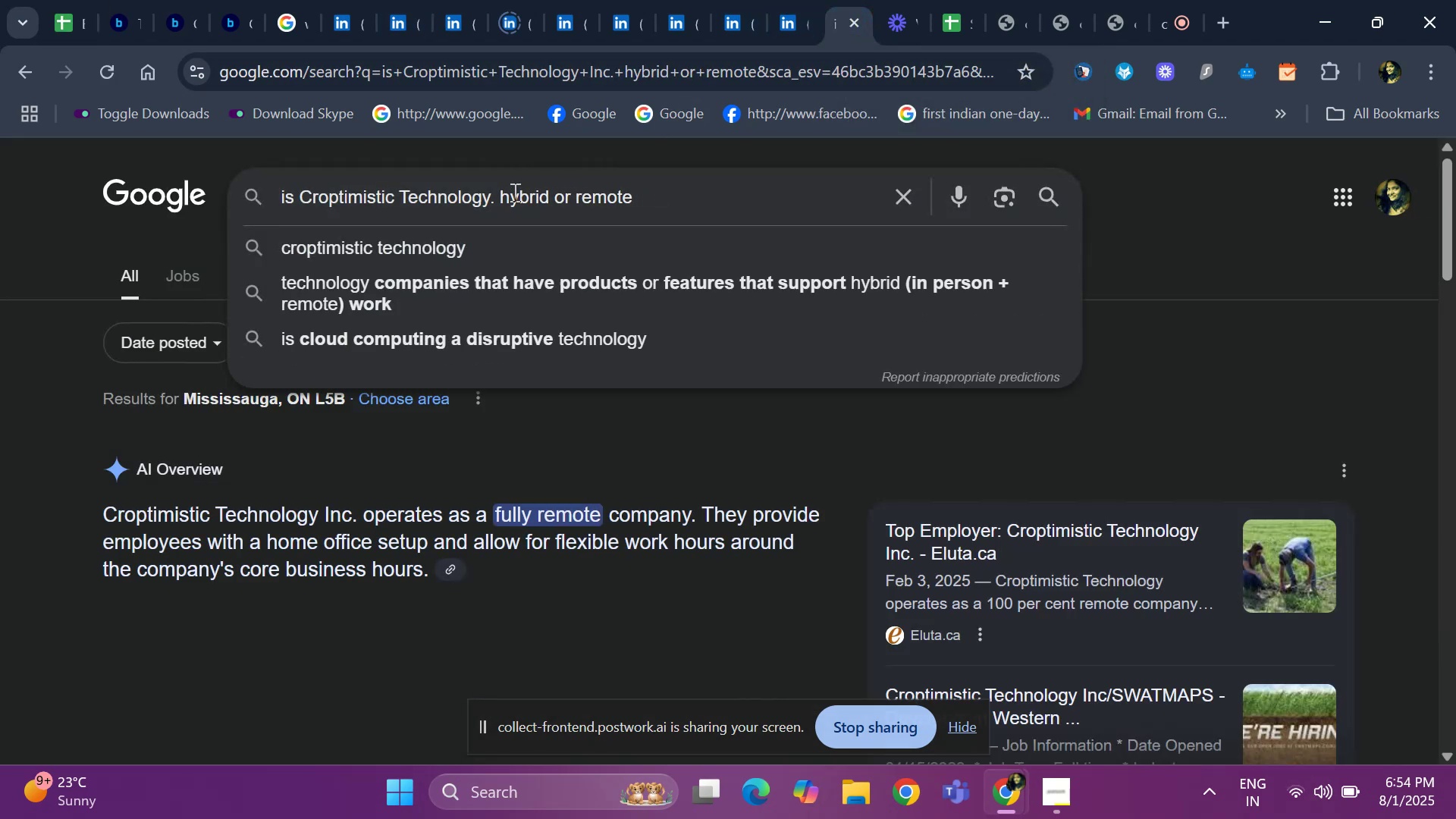 
key(Backspace)
 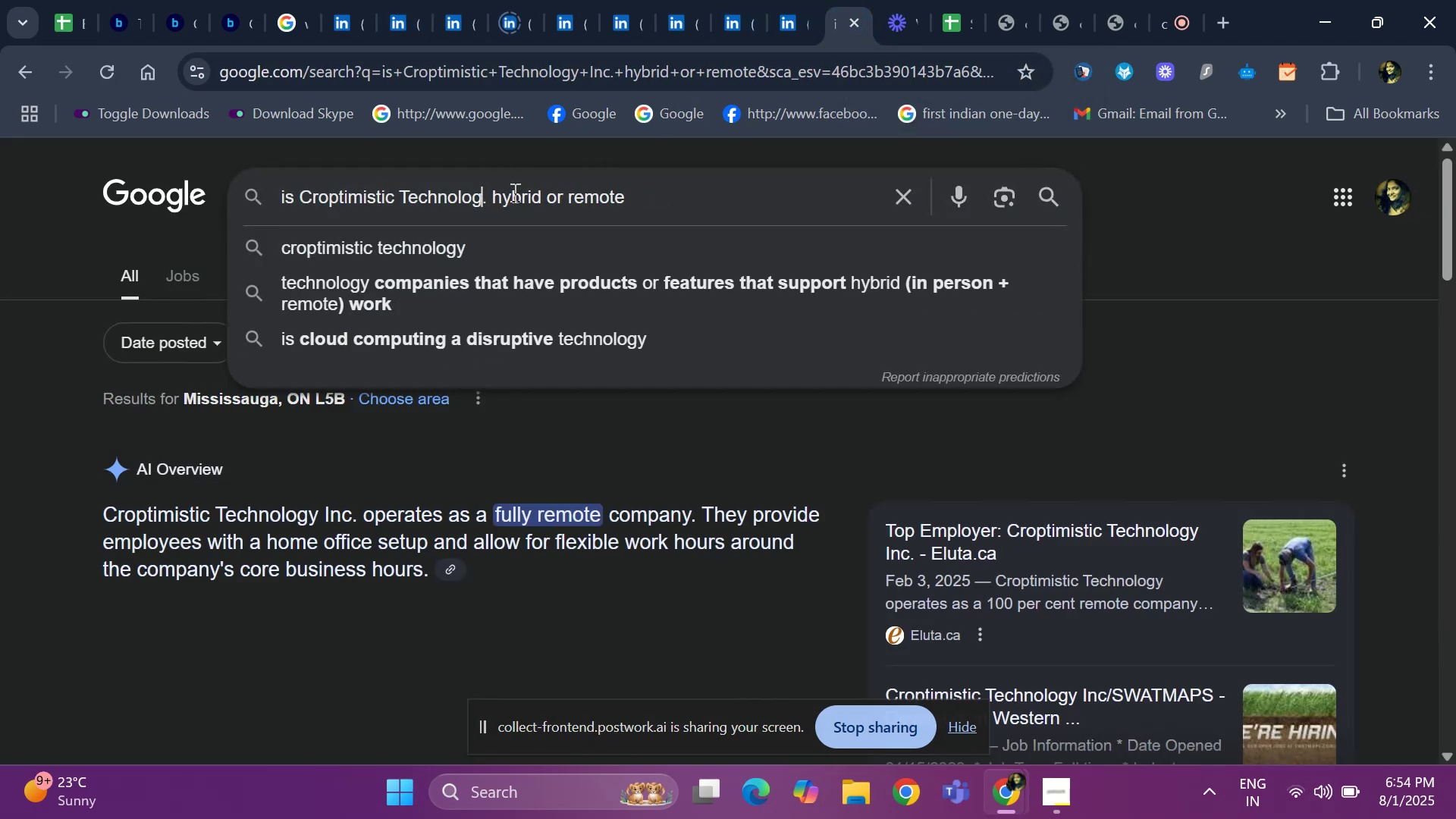 
key(Backspace)
 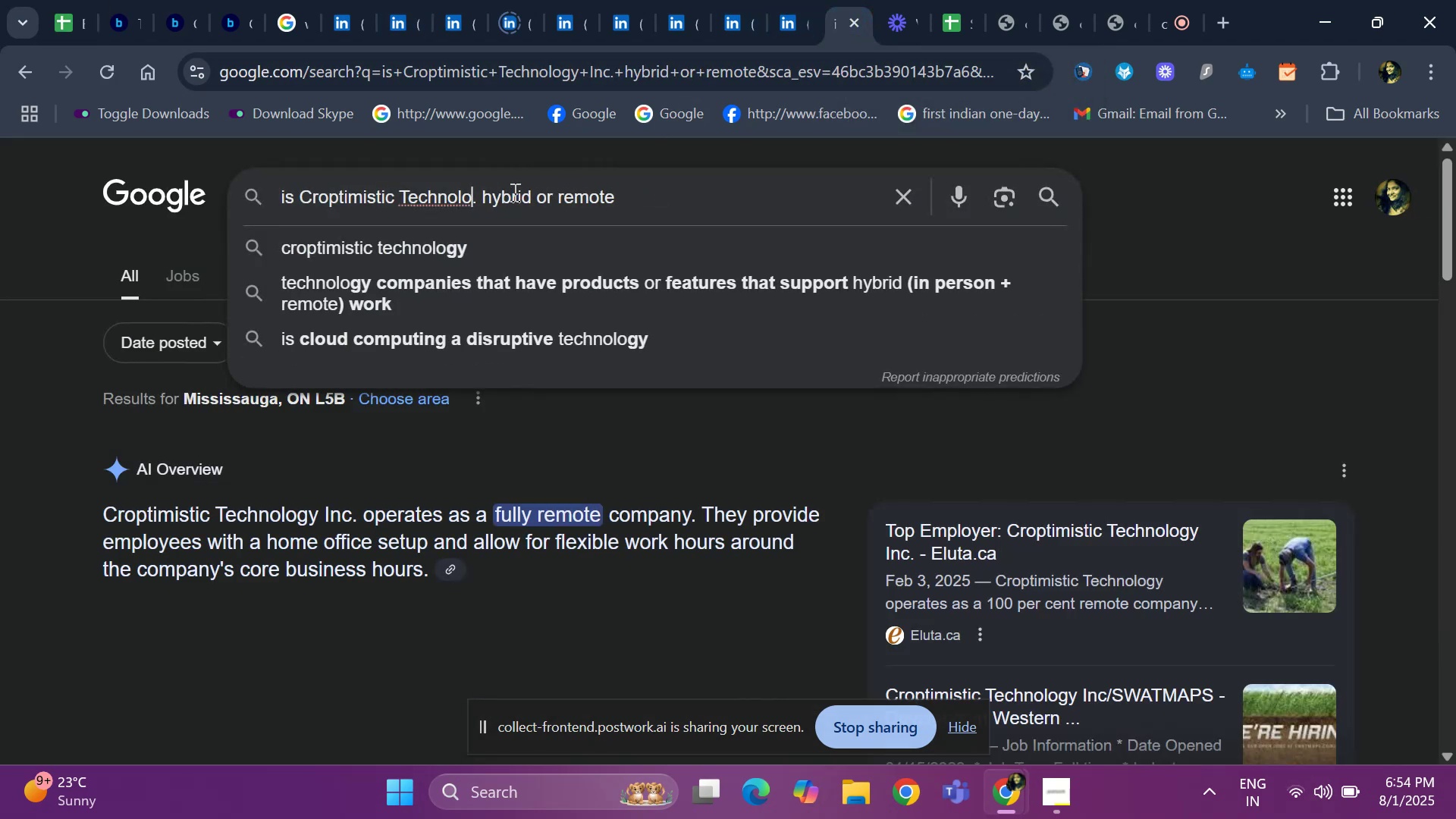 
key(Backspace)
 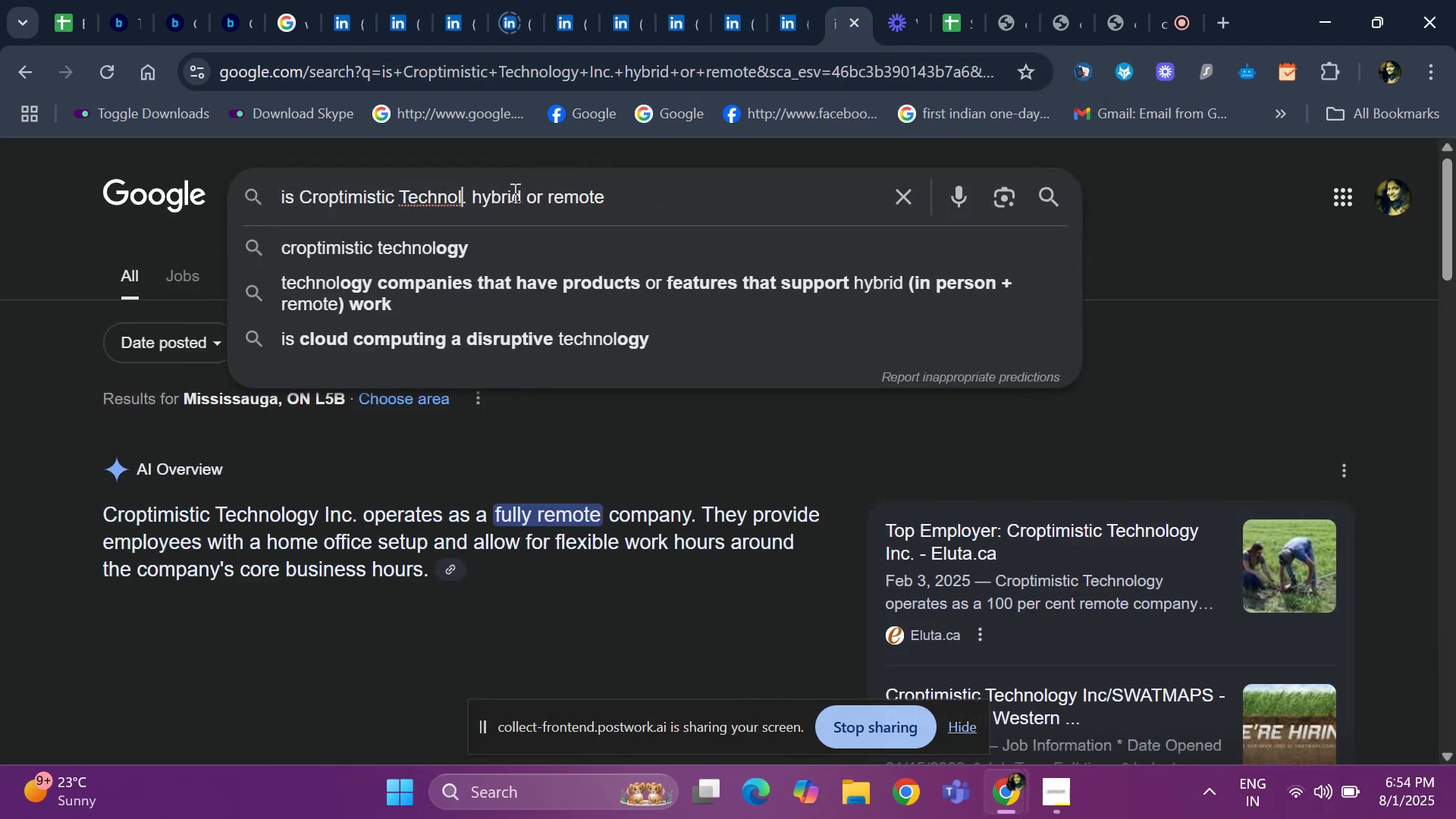 
hold_key(key=Backspace, duration=0.7)
 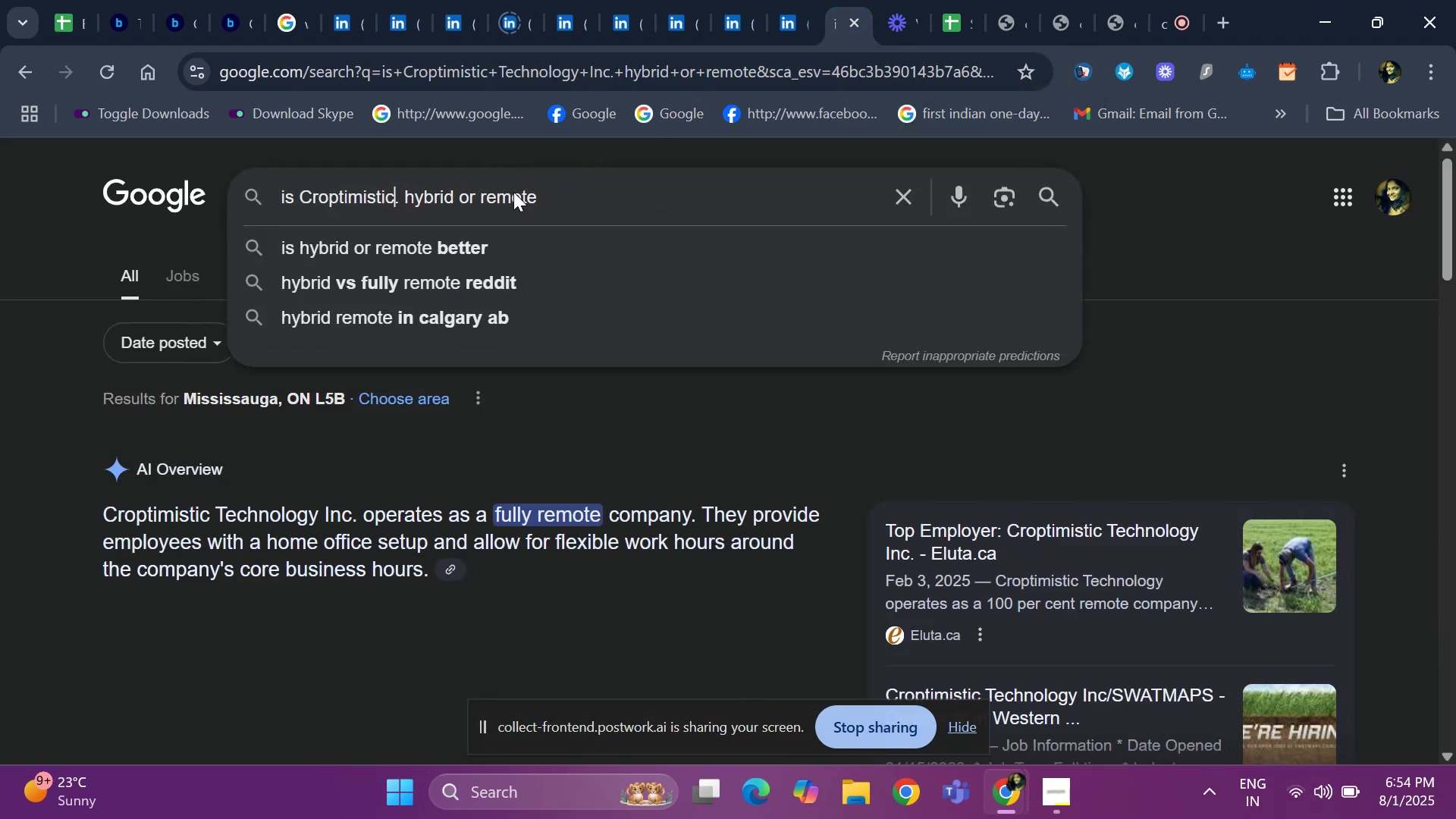 
key(Backspace)
 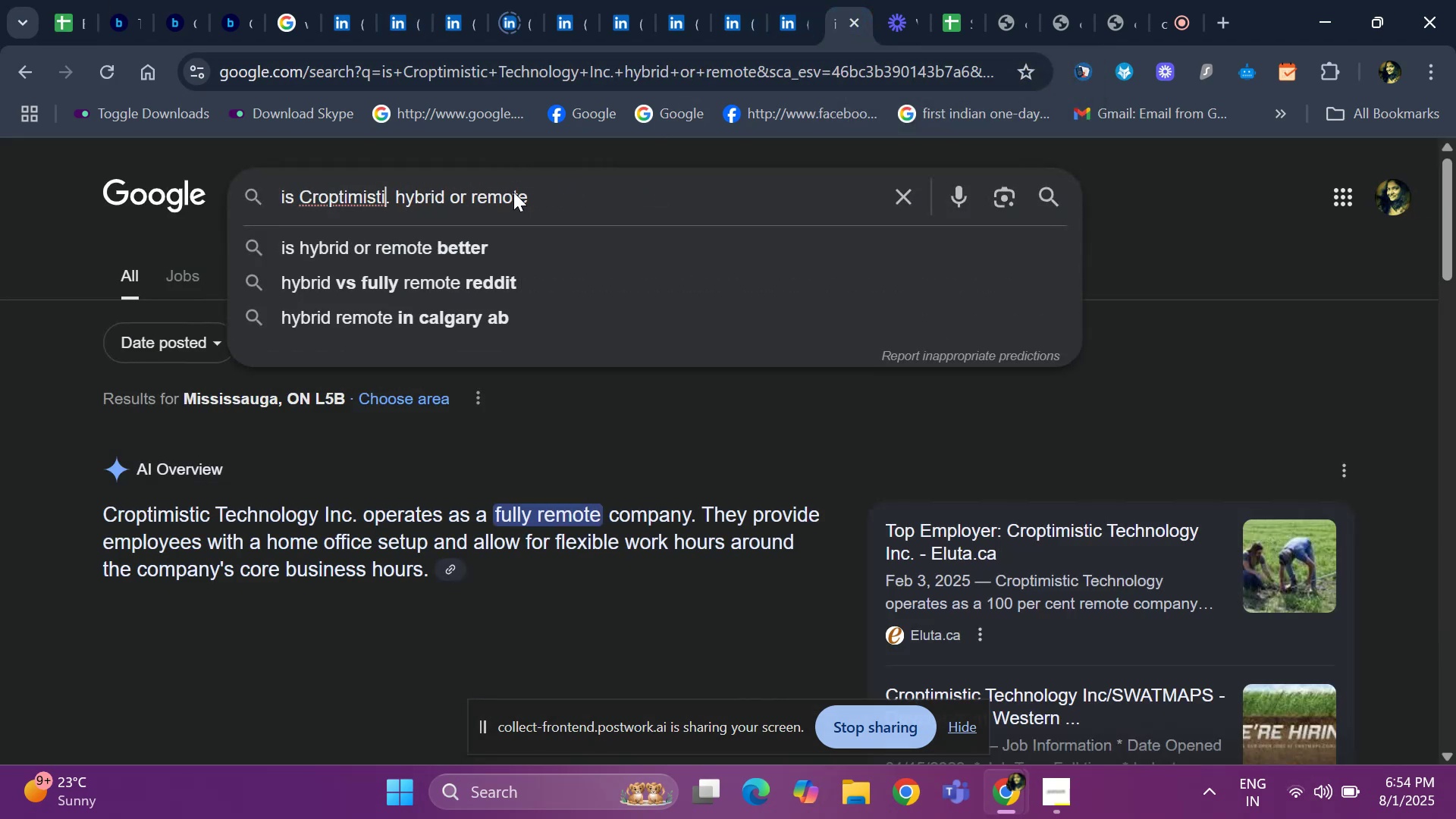 
key(Backspace)
 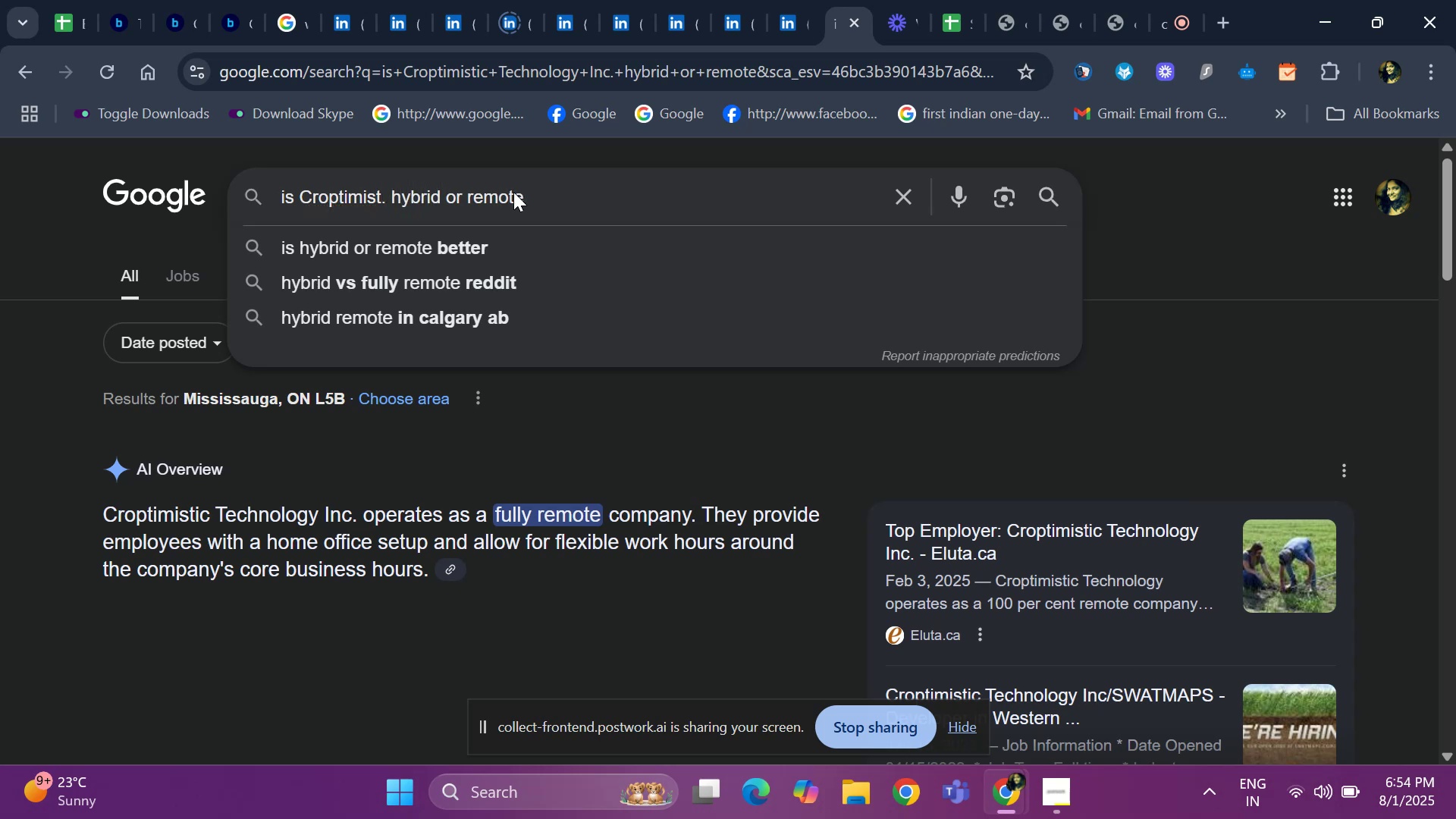 
key(Backspace)
 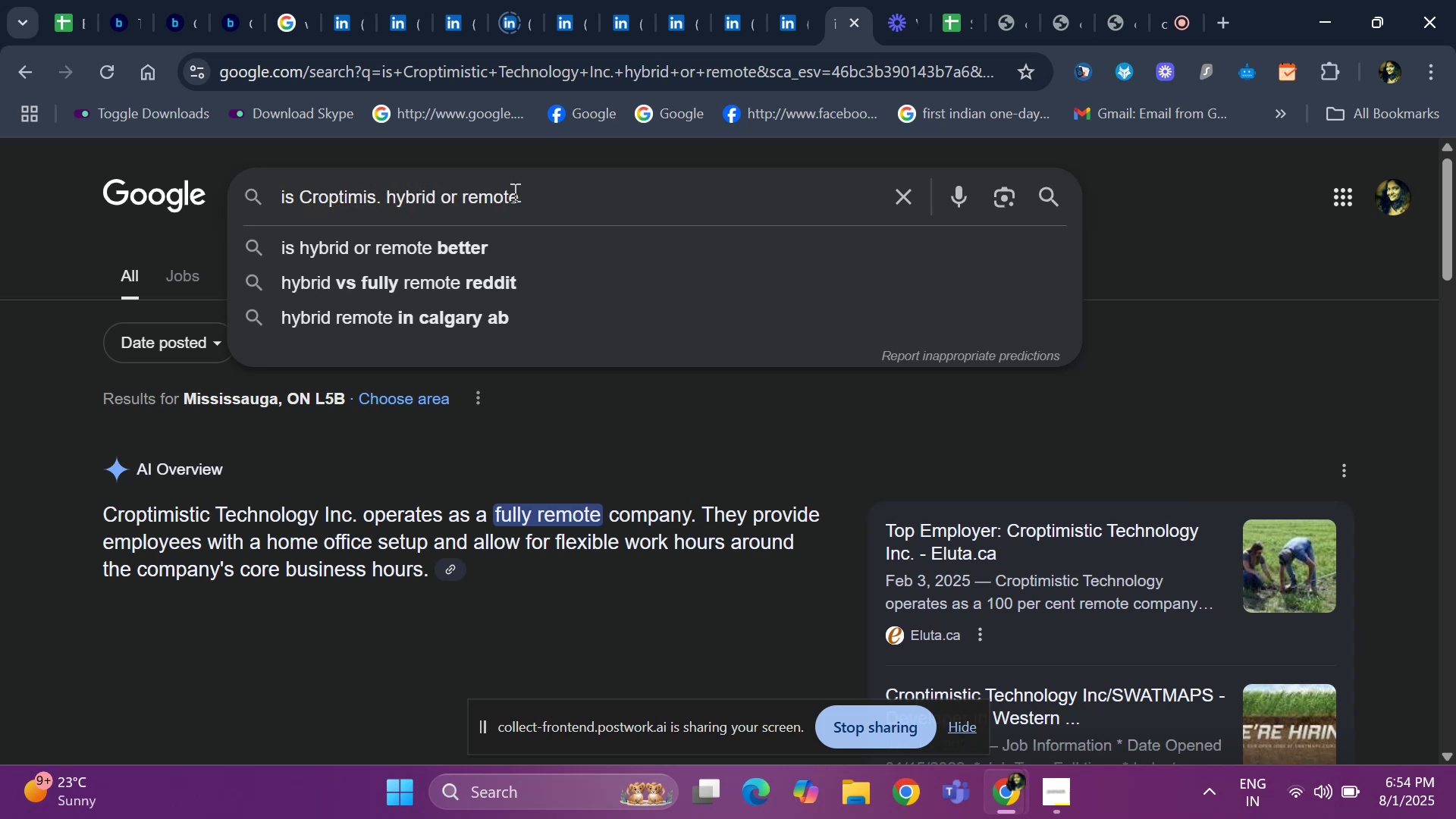 
key(Backspace)
 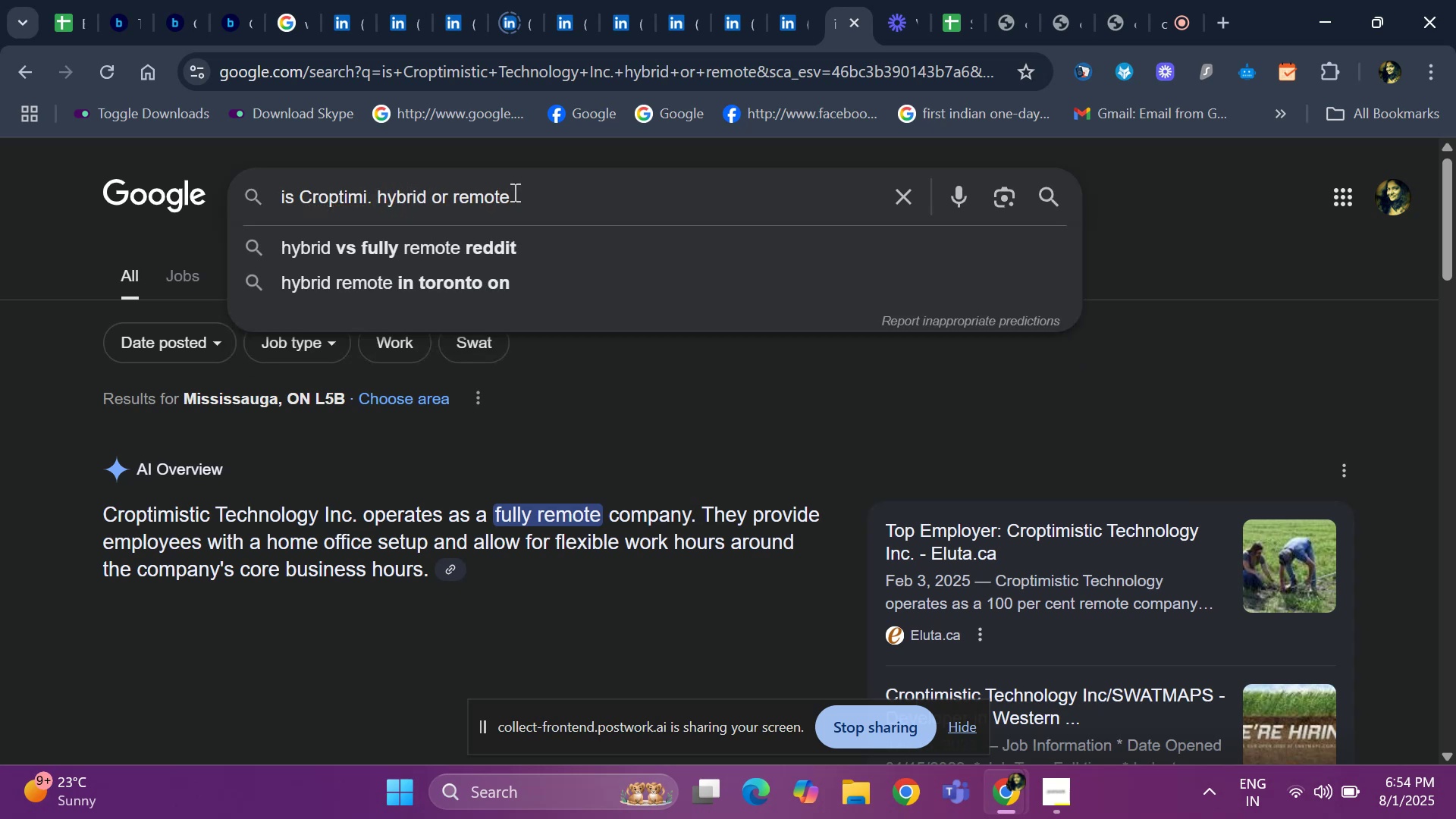 
key(Backspace)
 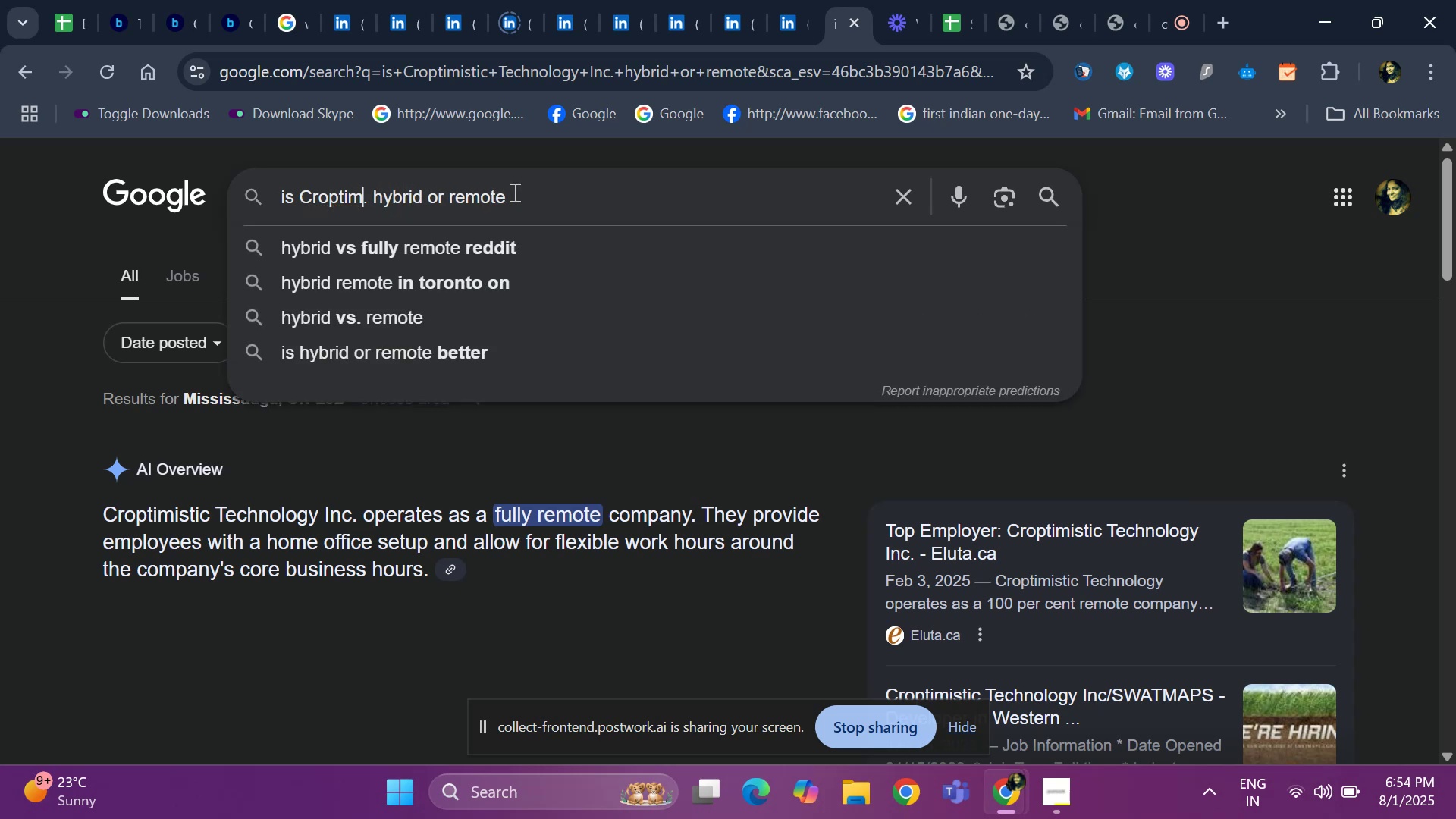 
key(Backspace)
 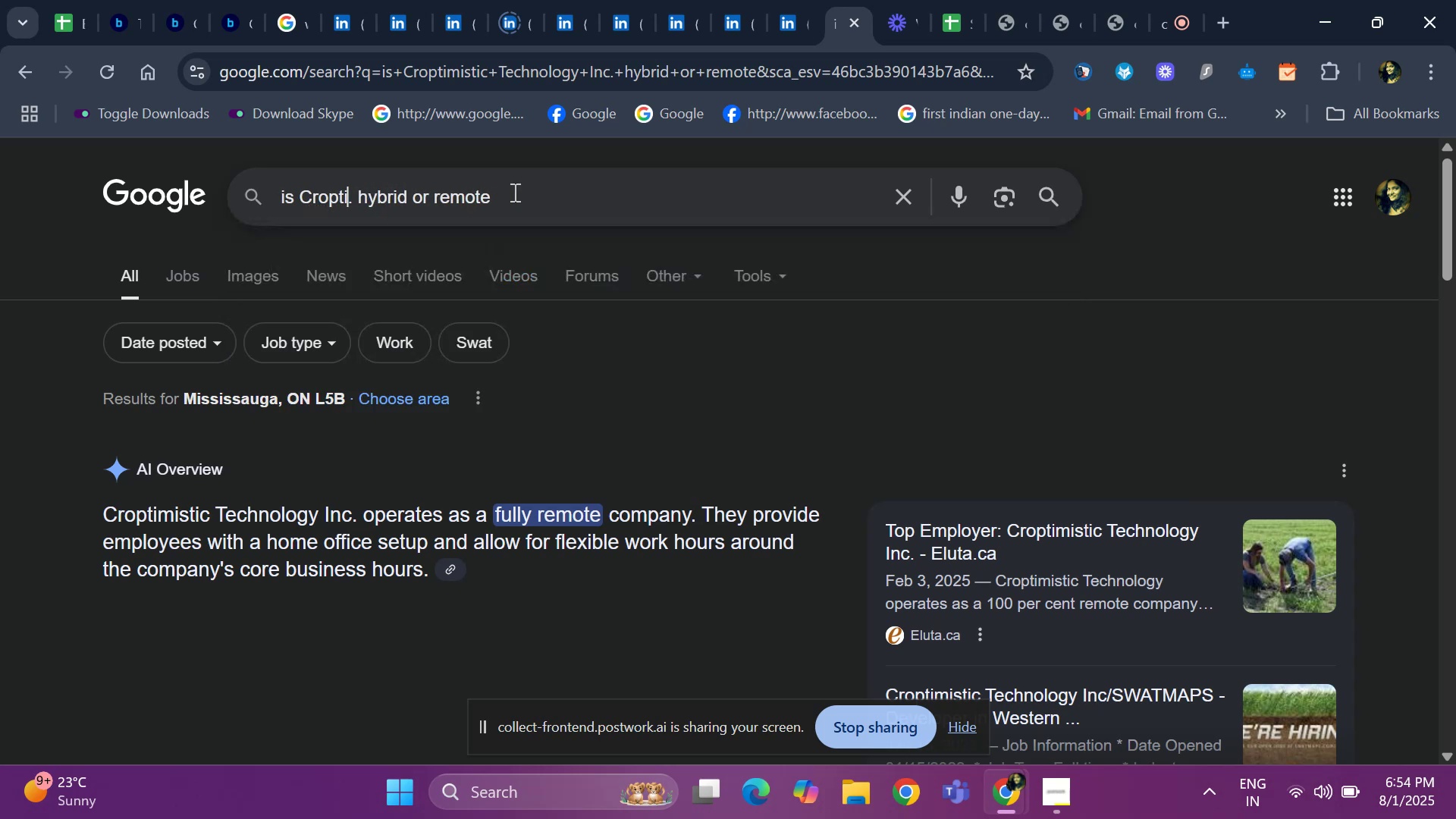 
key(Backspace)
 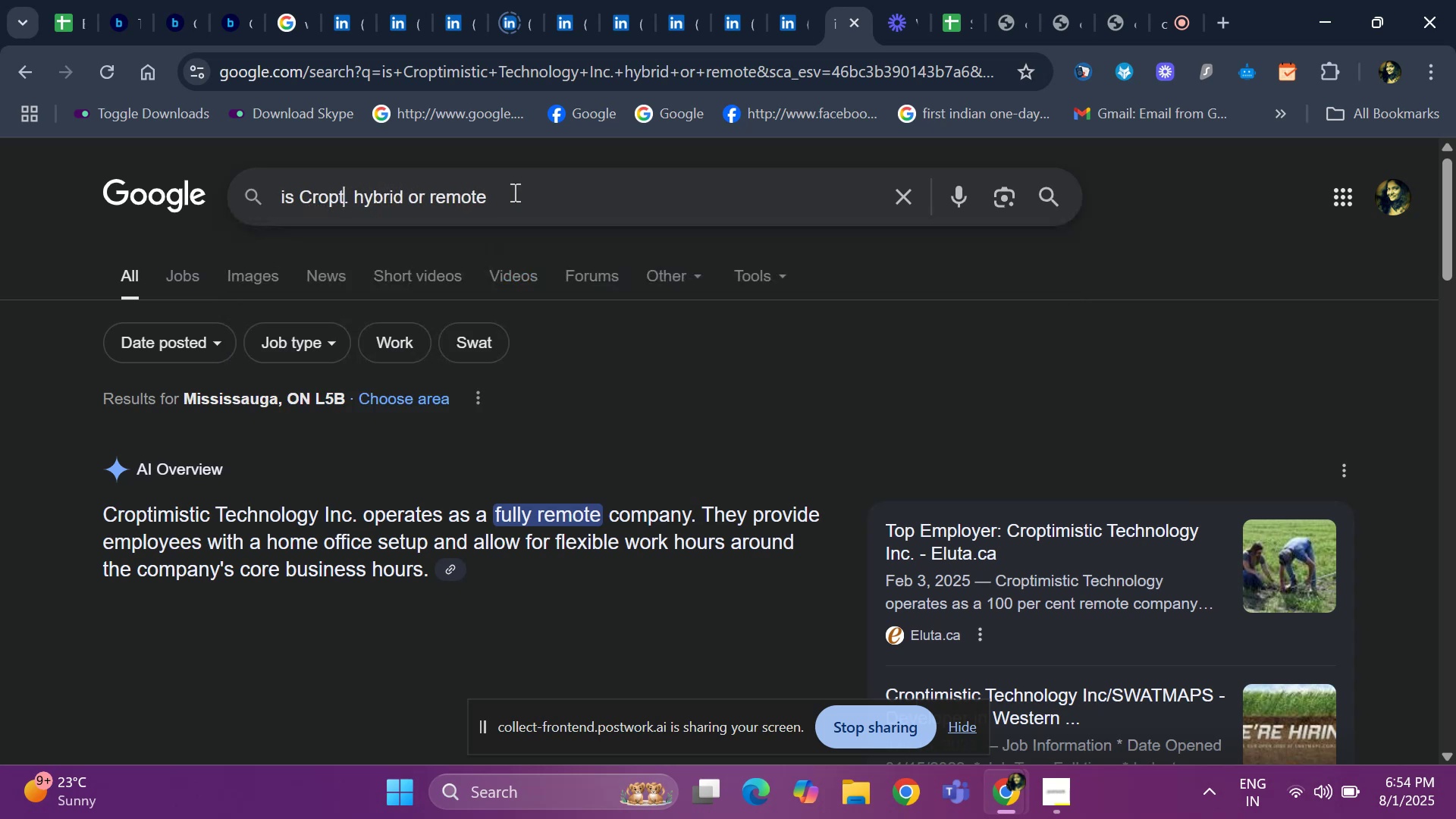 
key(Backspace)
 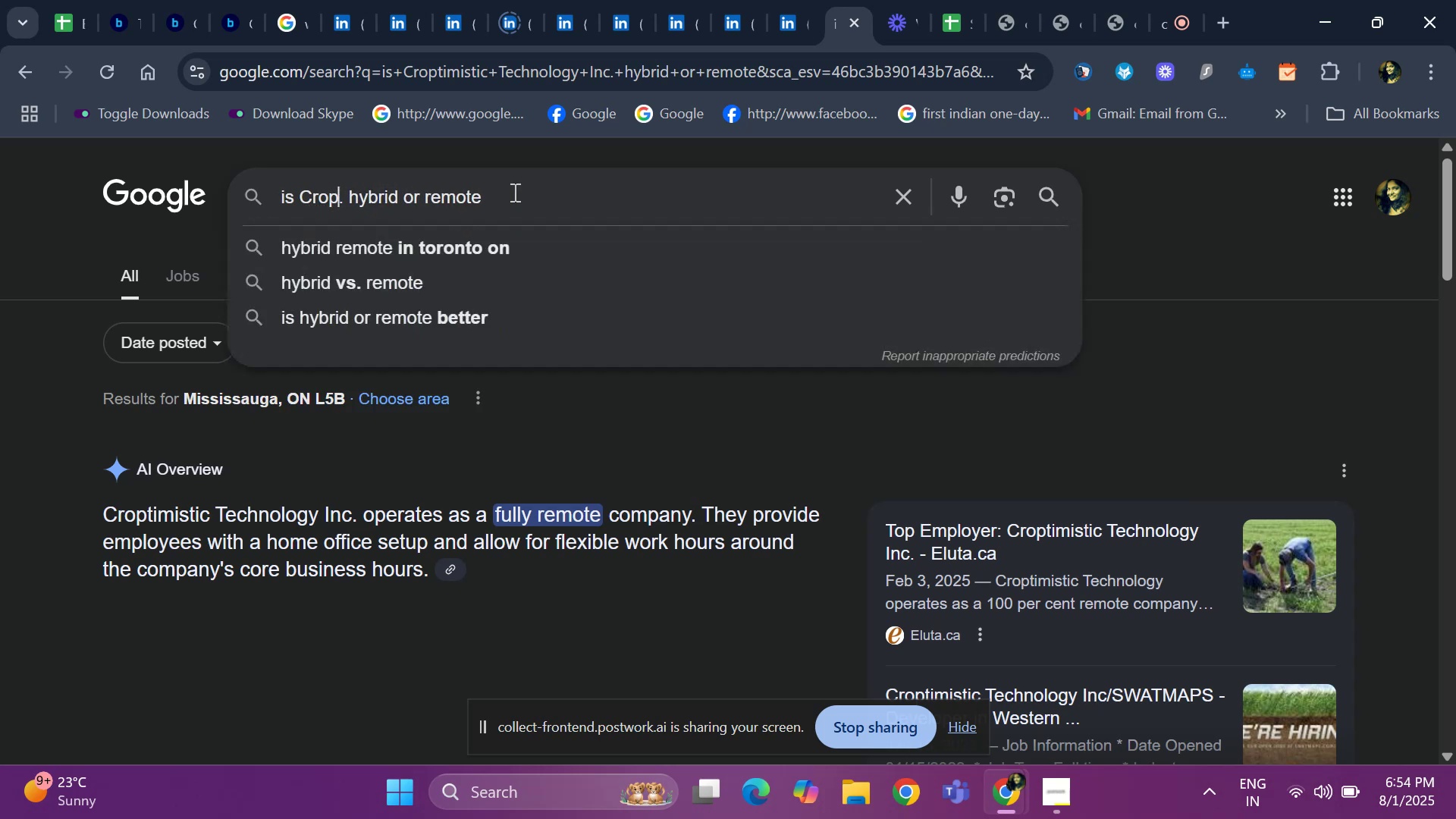 
key(Backspace)
 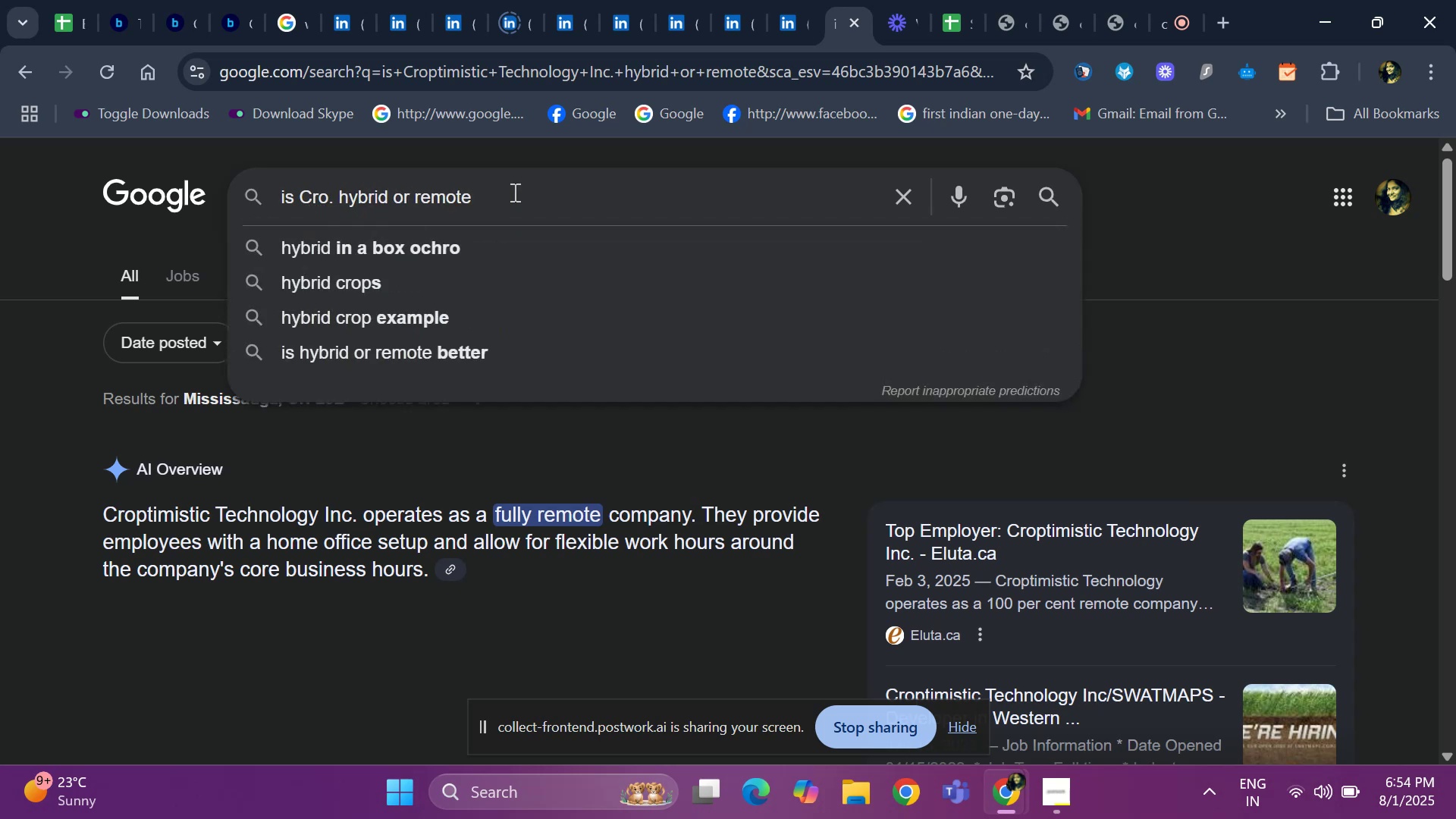 
key(Backspace)
 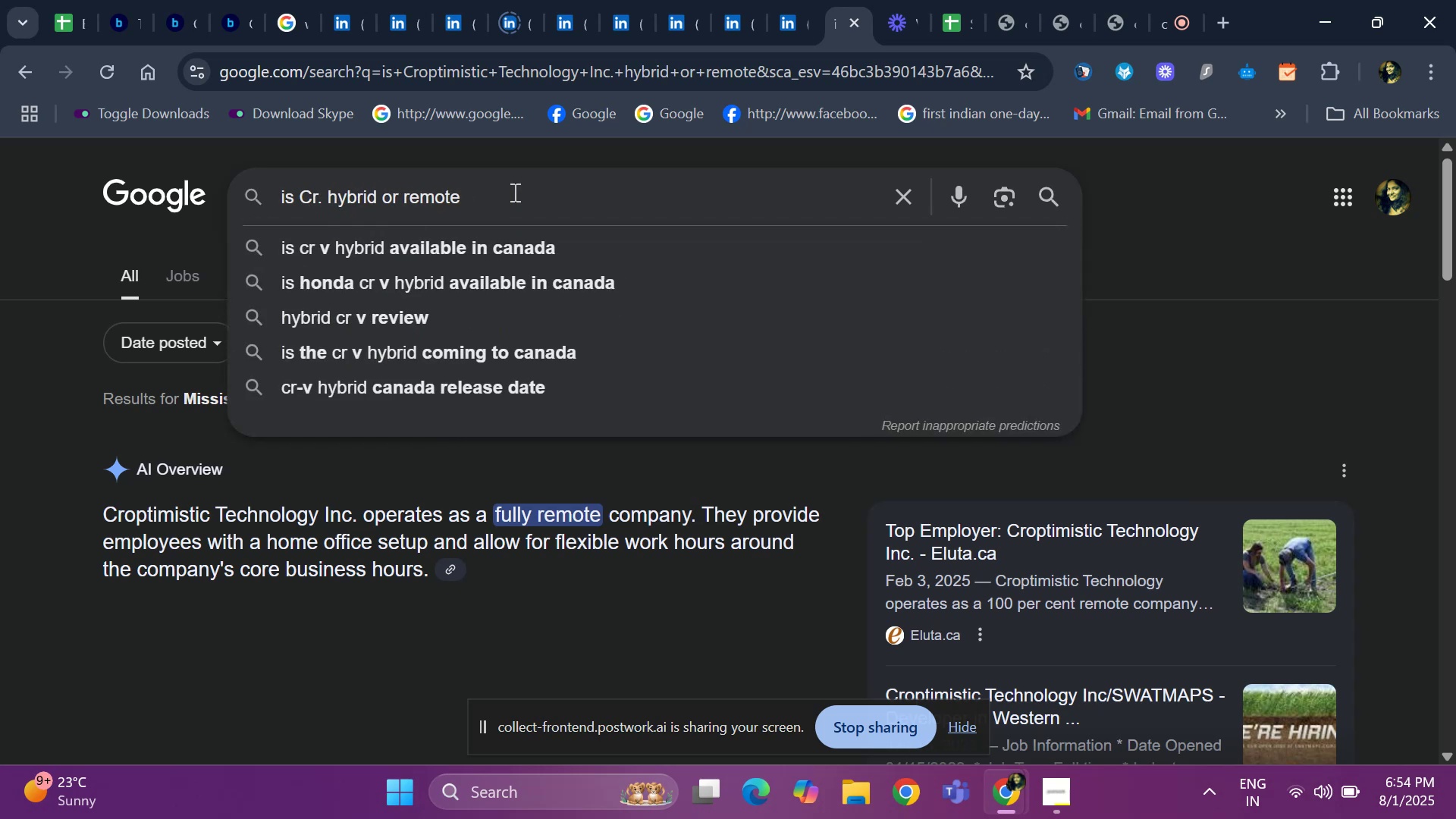 
key(Backspace)
 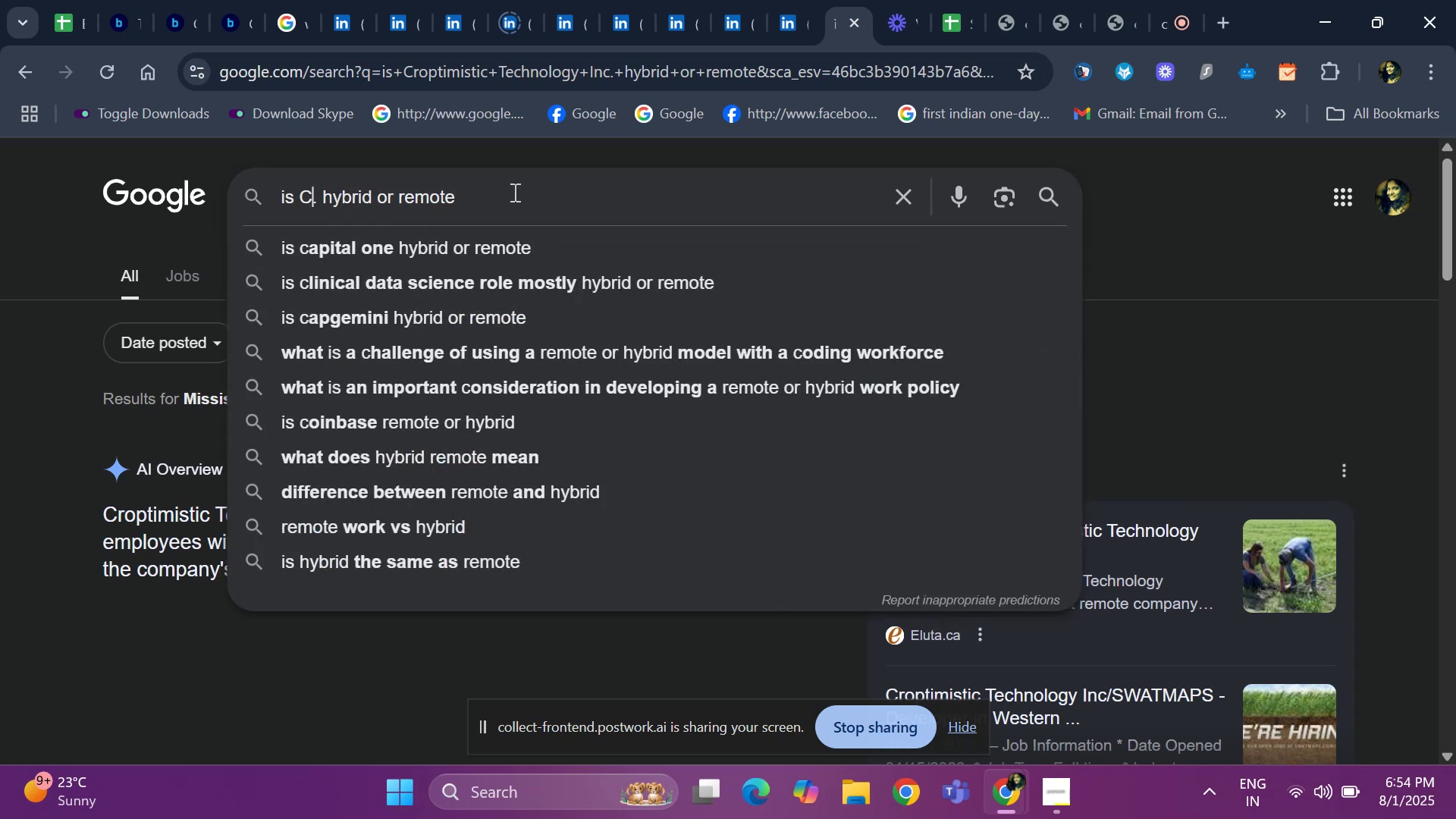 
key(Backspace)
 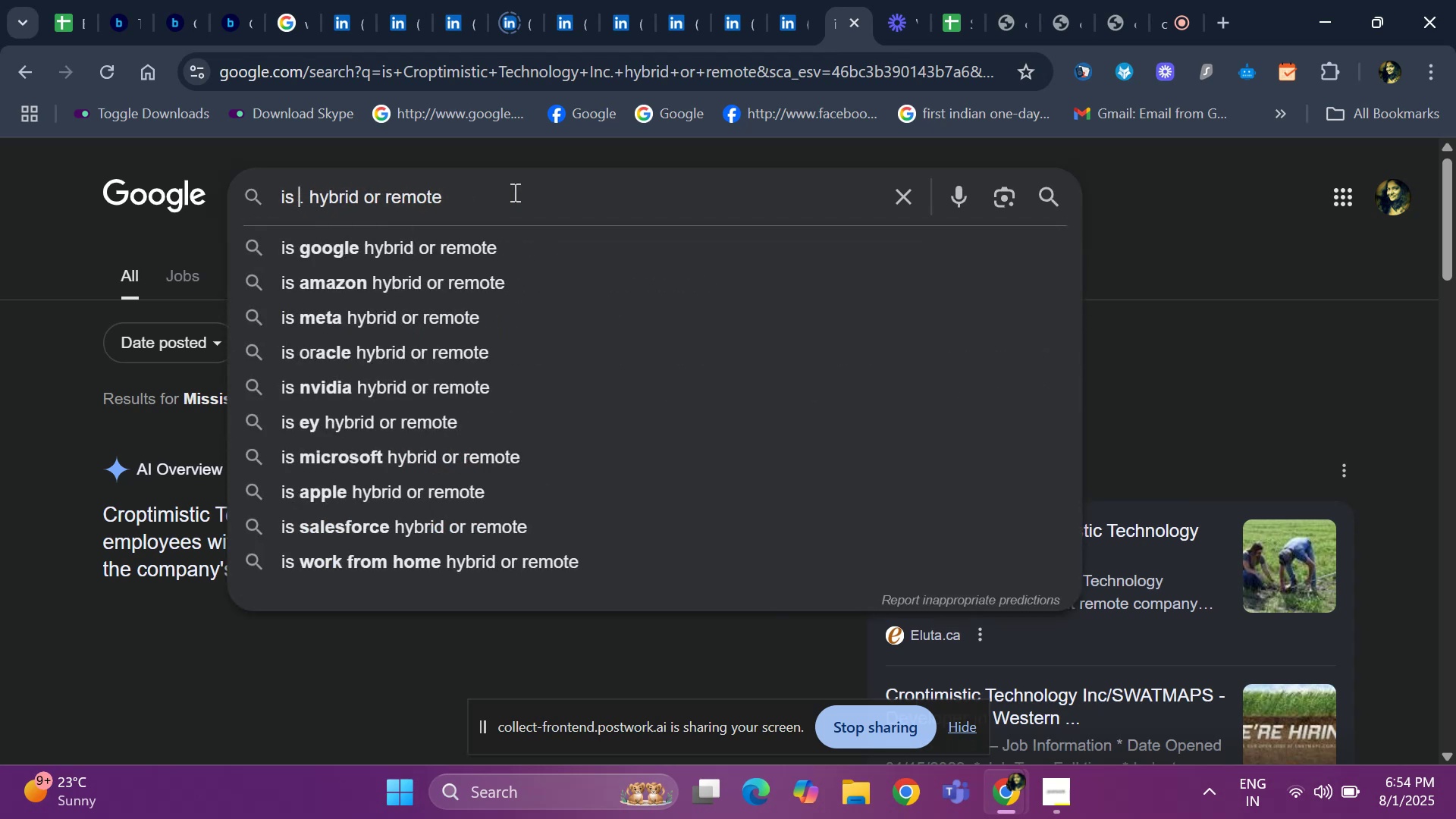 
key(Control+V)
 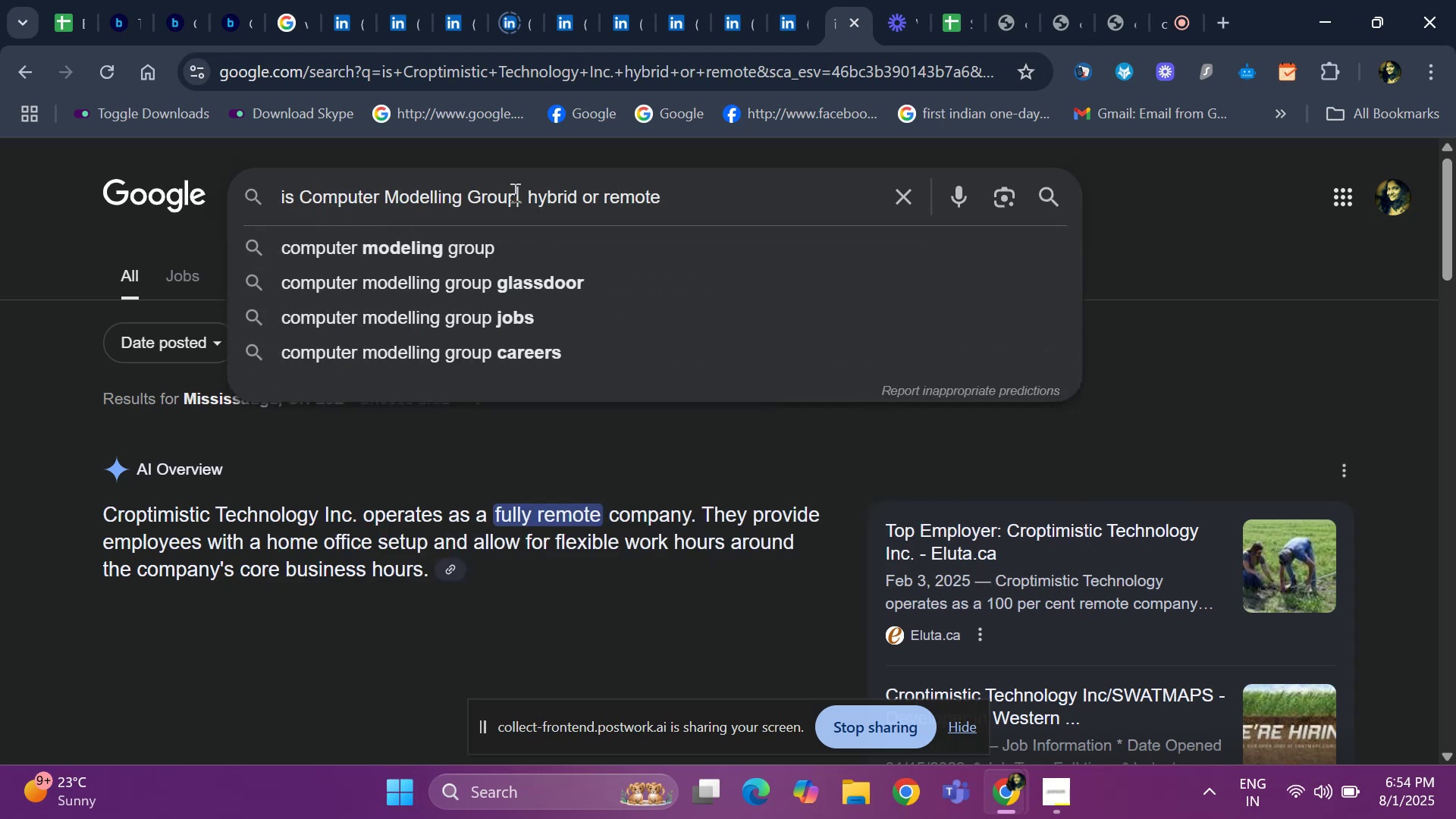 
key(Space)
 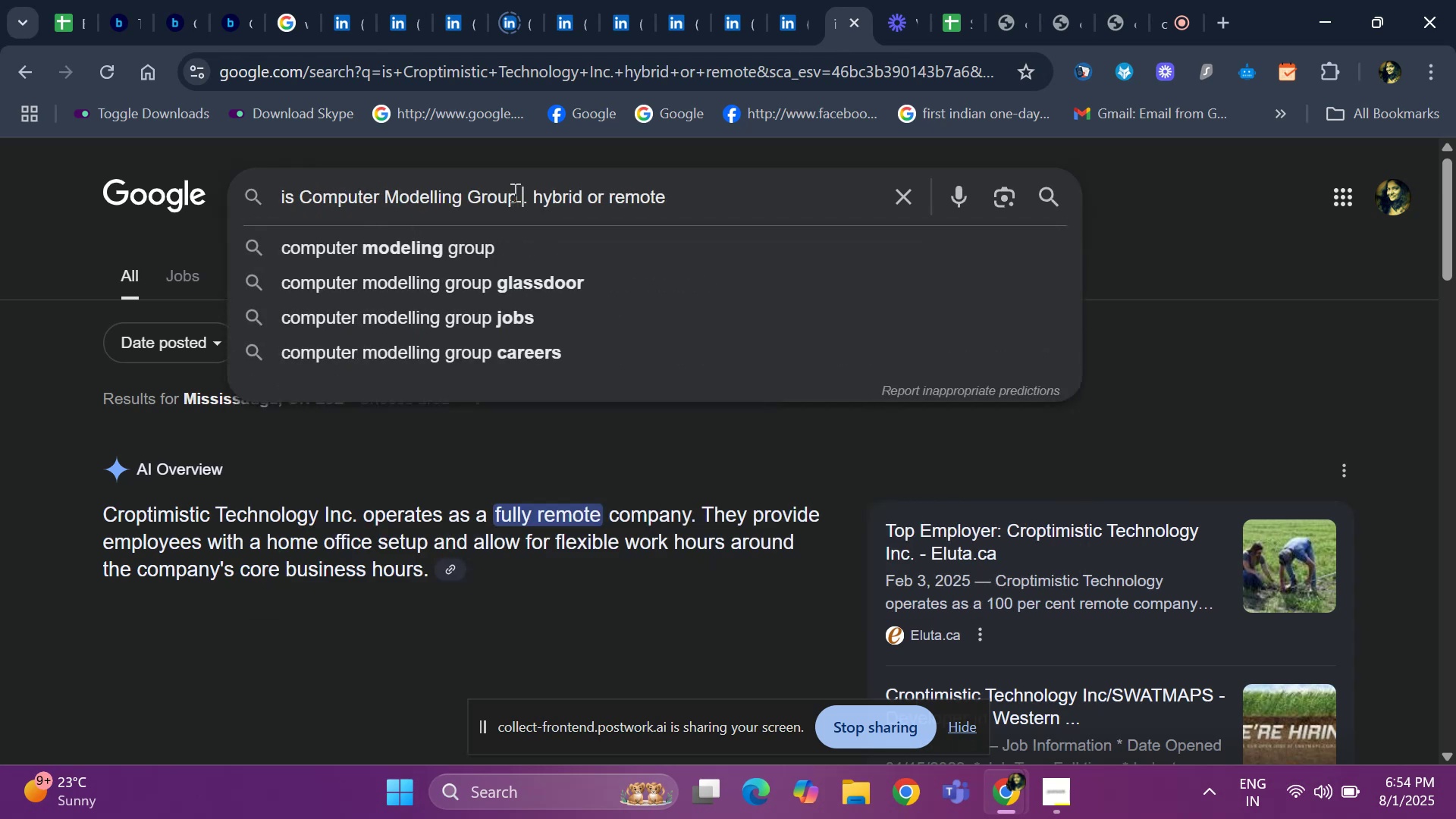 
key(Enter)
 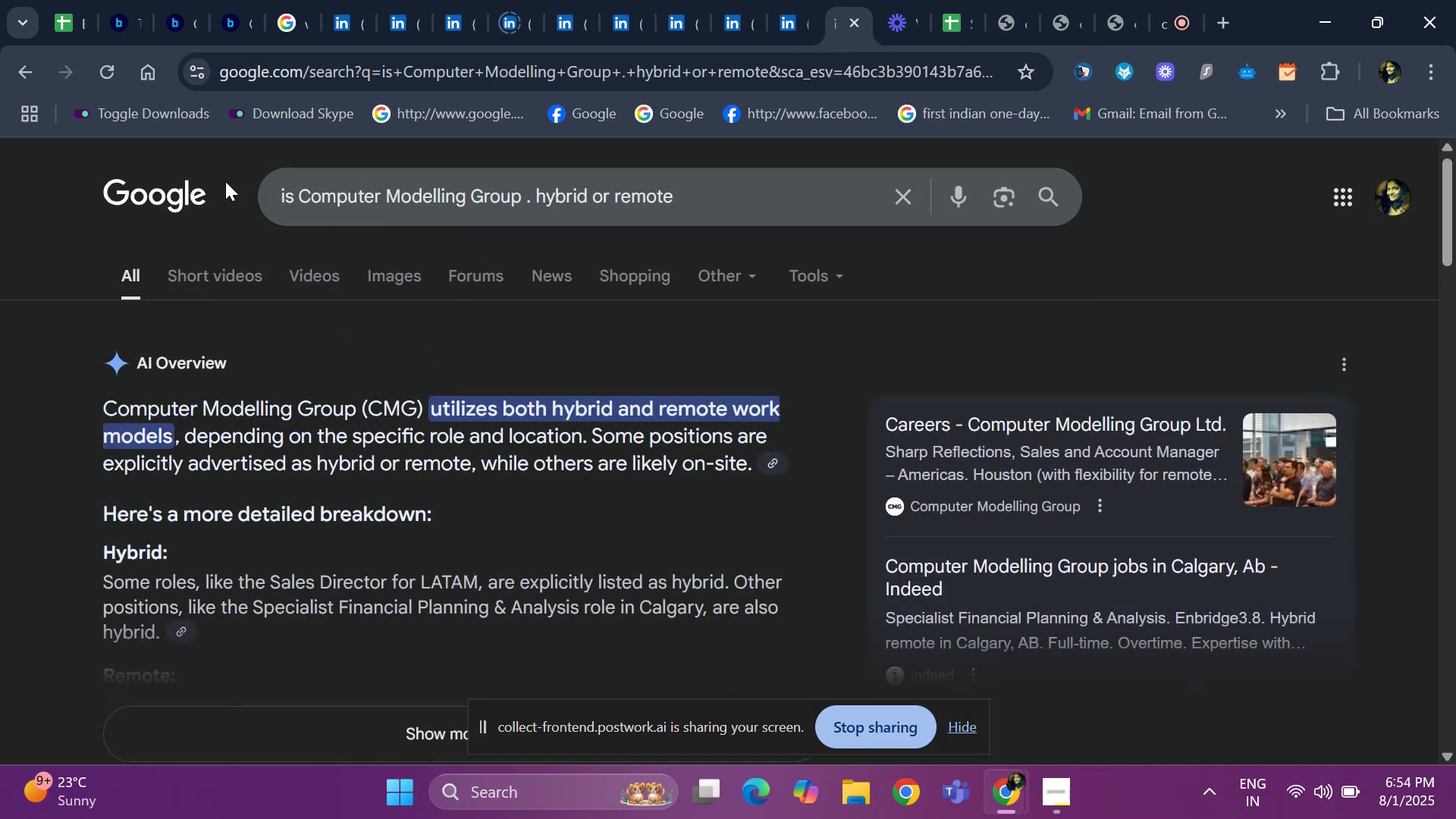 
left_click([74, 17])
 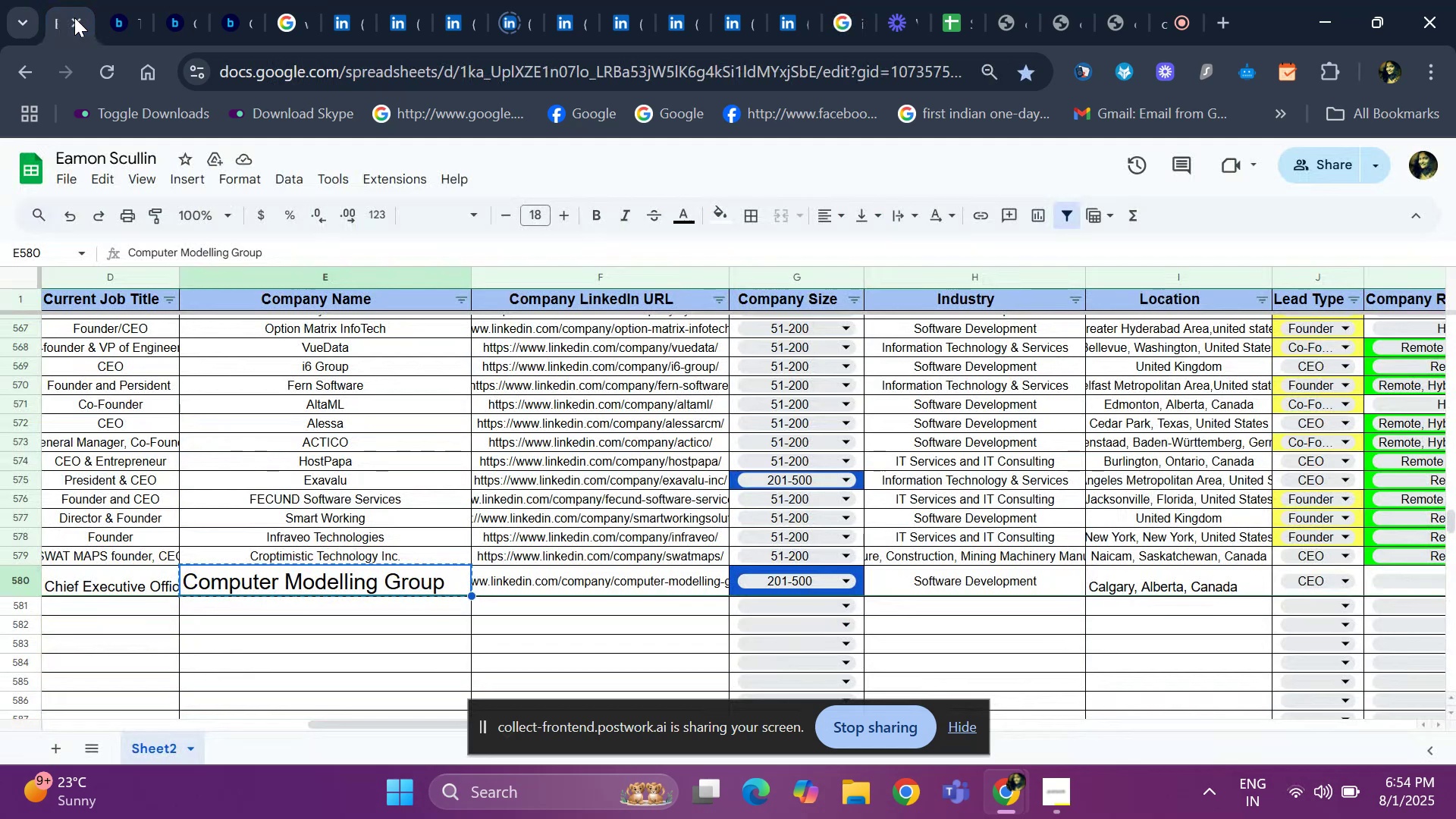 
key(ArrowRight)
 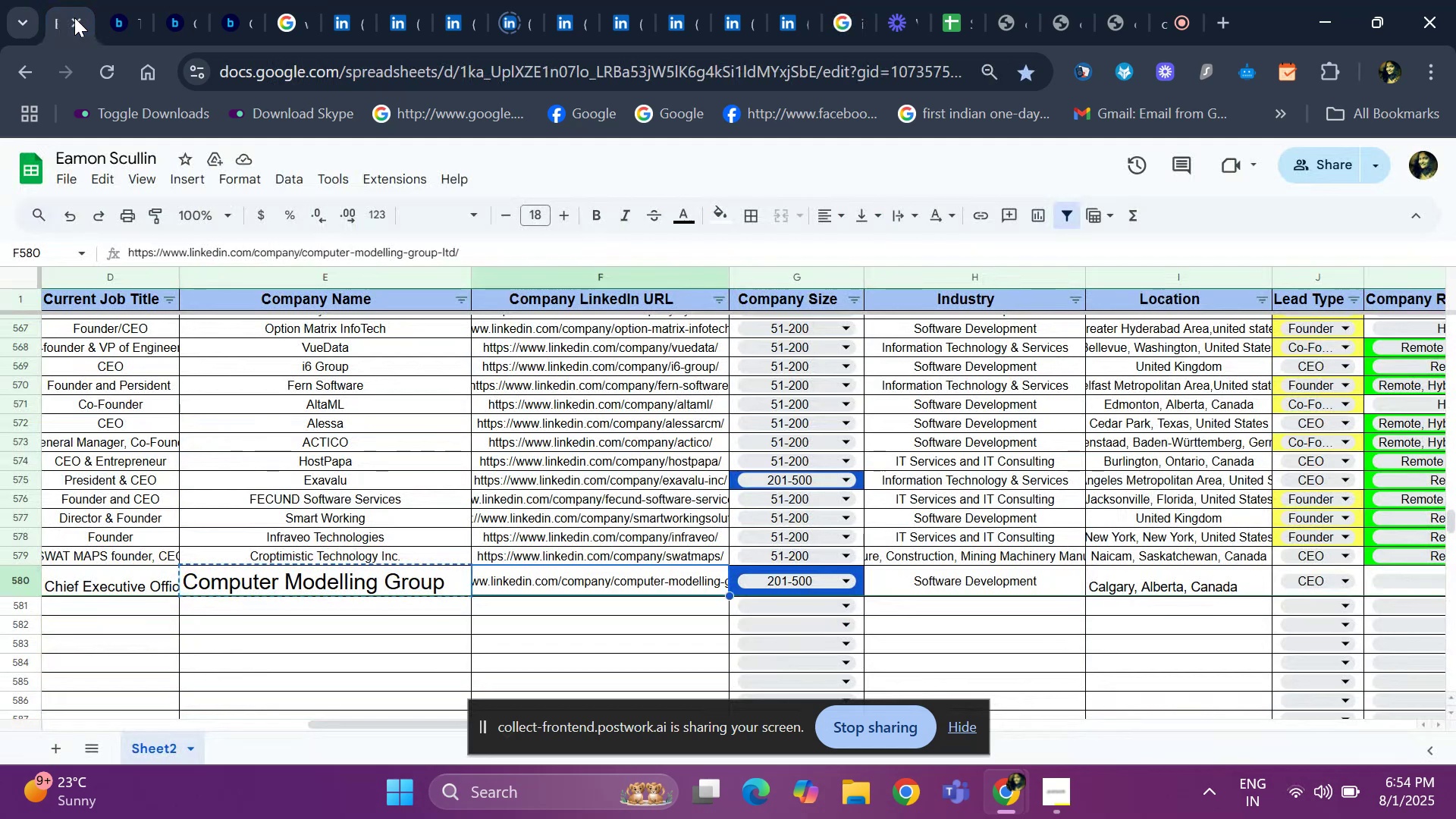 
key(ArrowRight)
 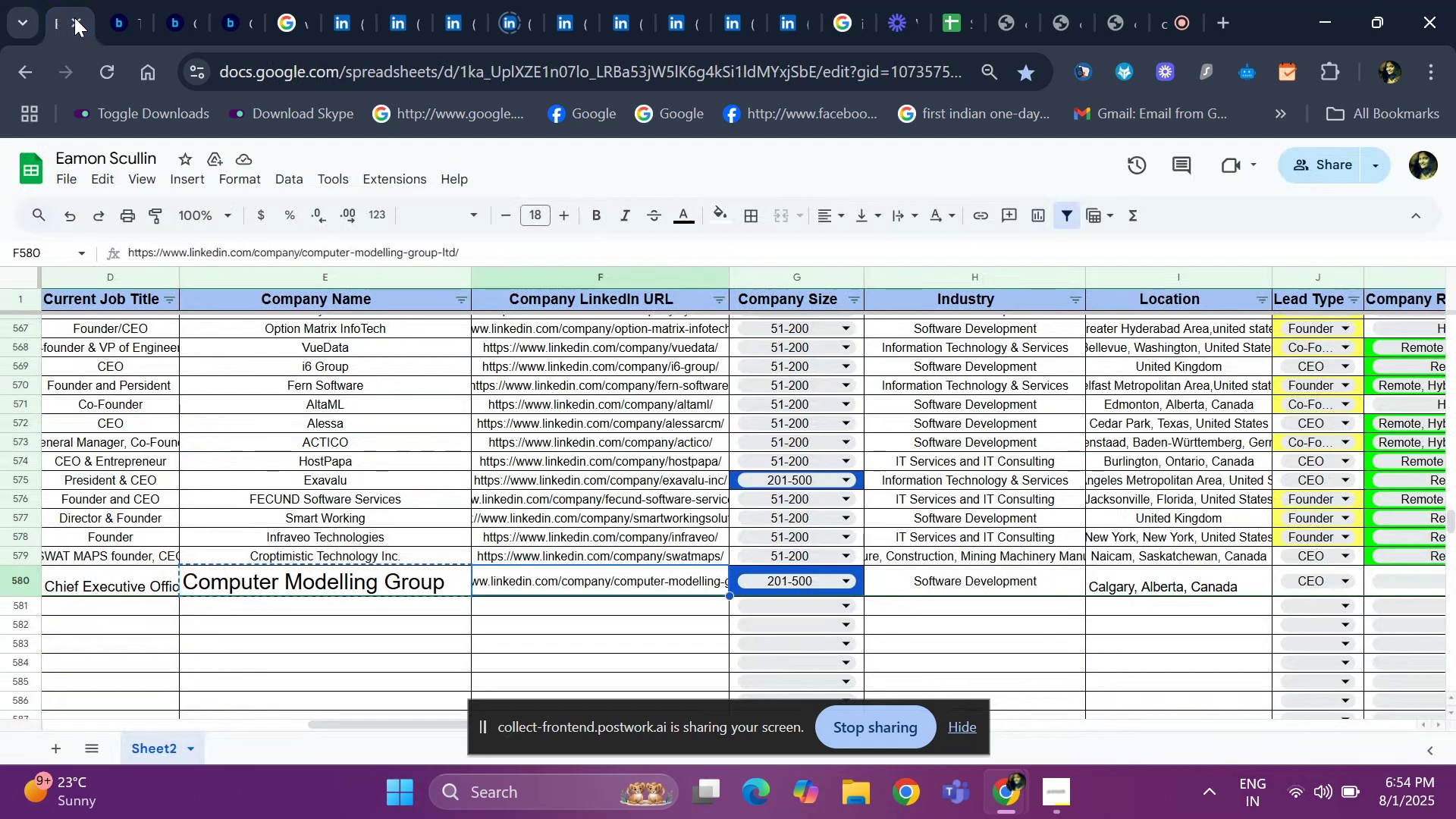 
key(ArrowRight)
 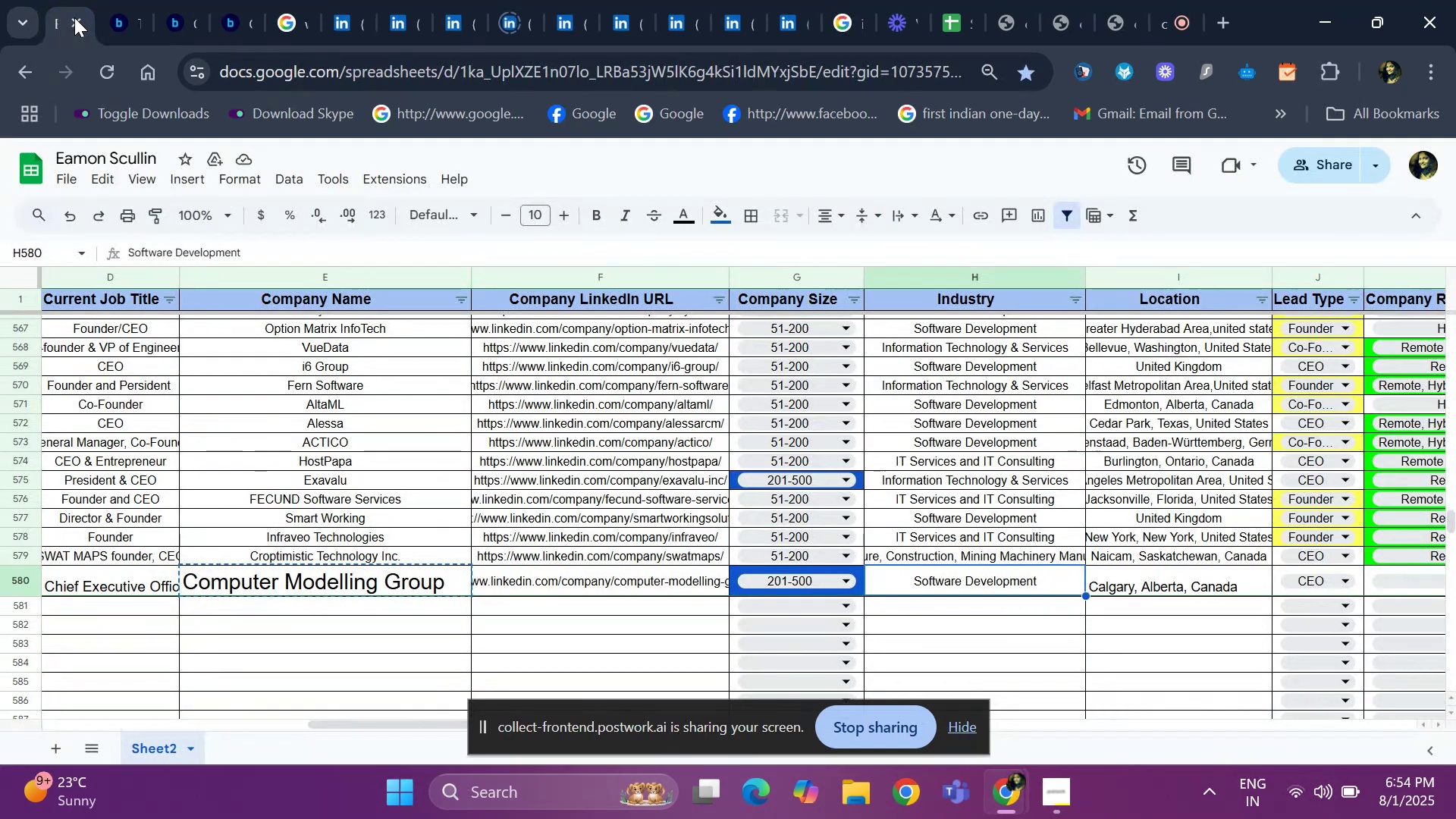 
key(ArrowRight)
 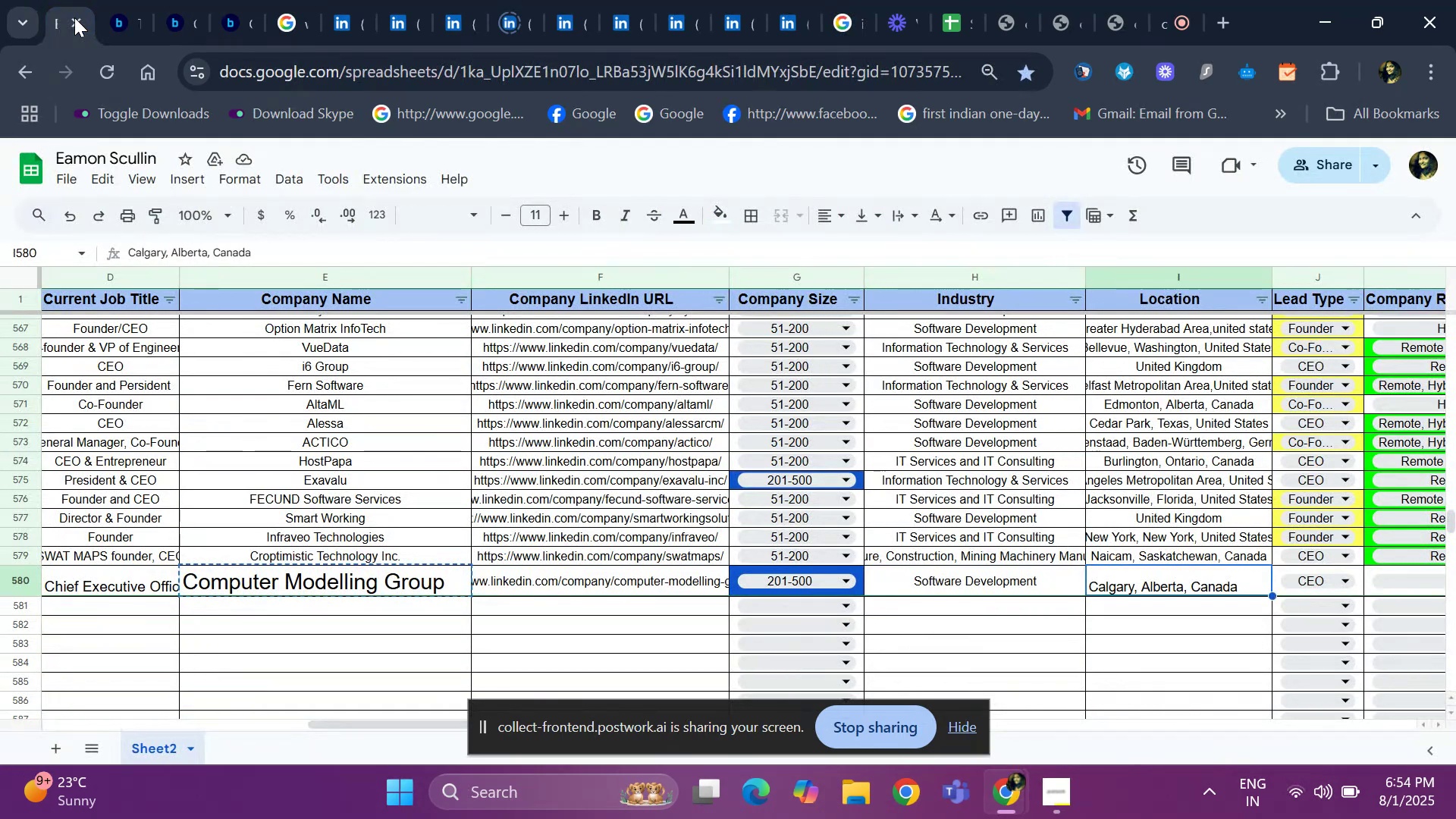 
key(ArrowRight)
 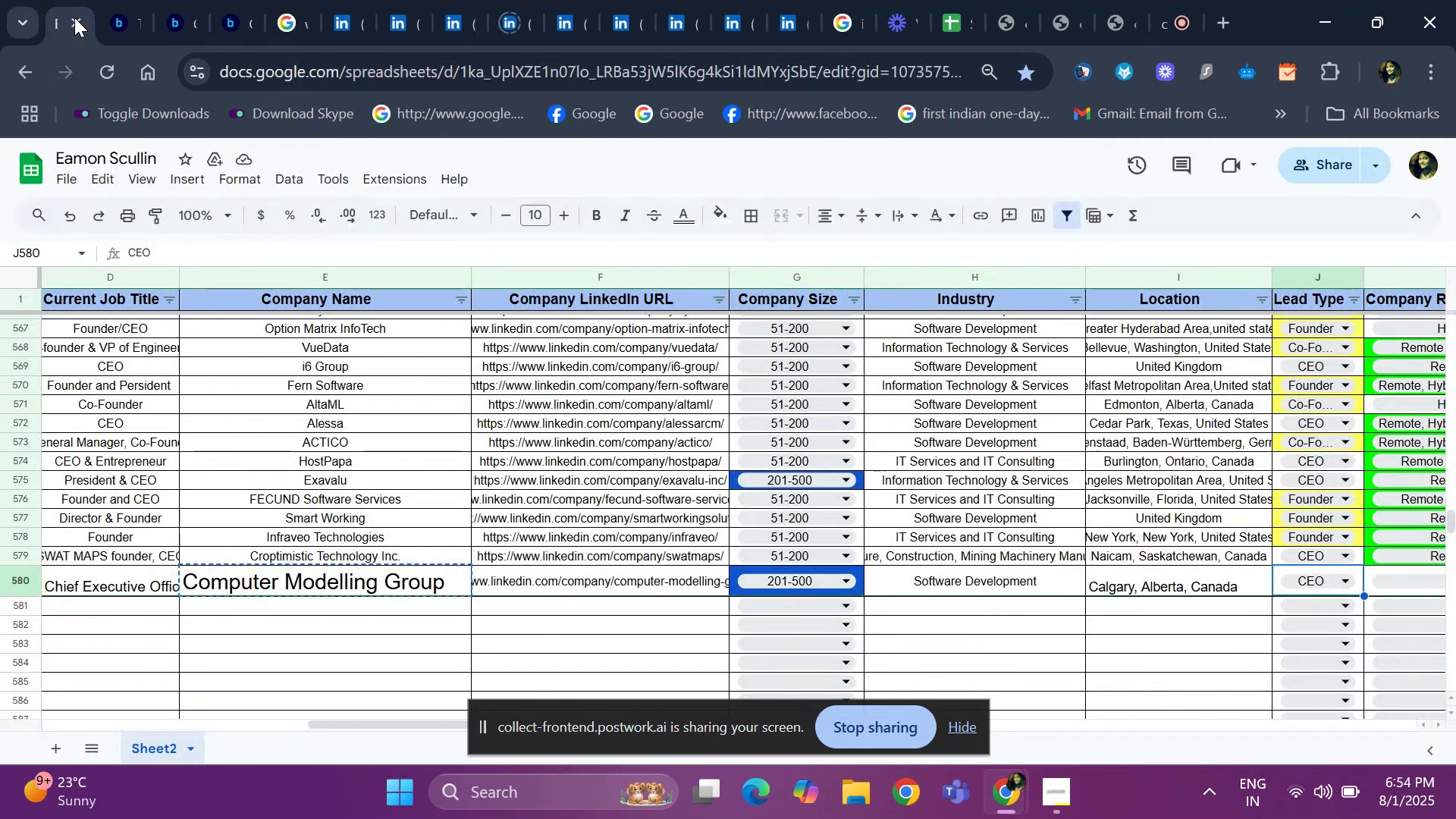 
key(ArrowRight)
 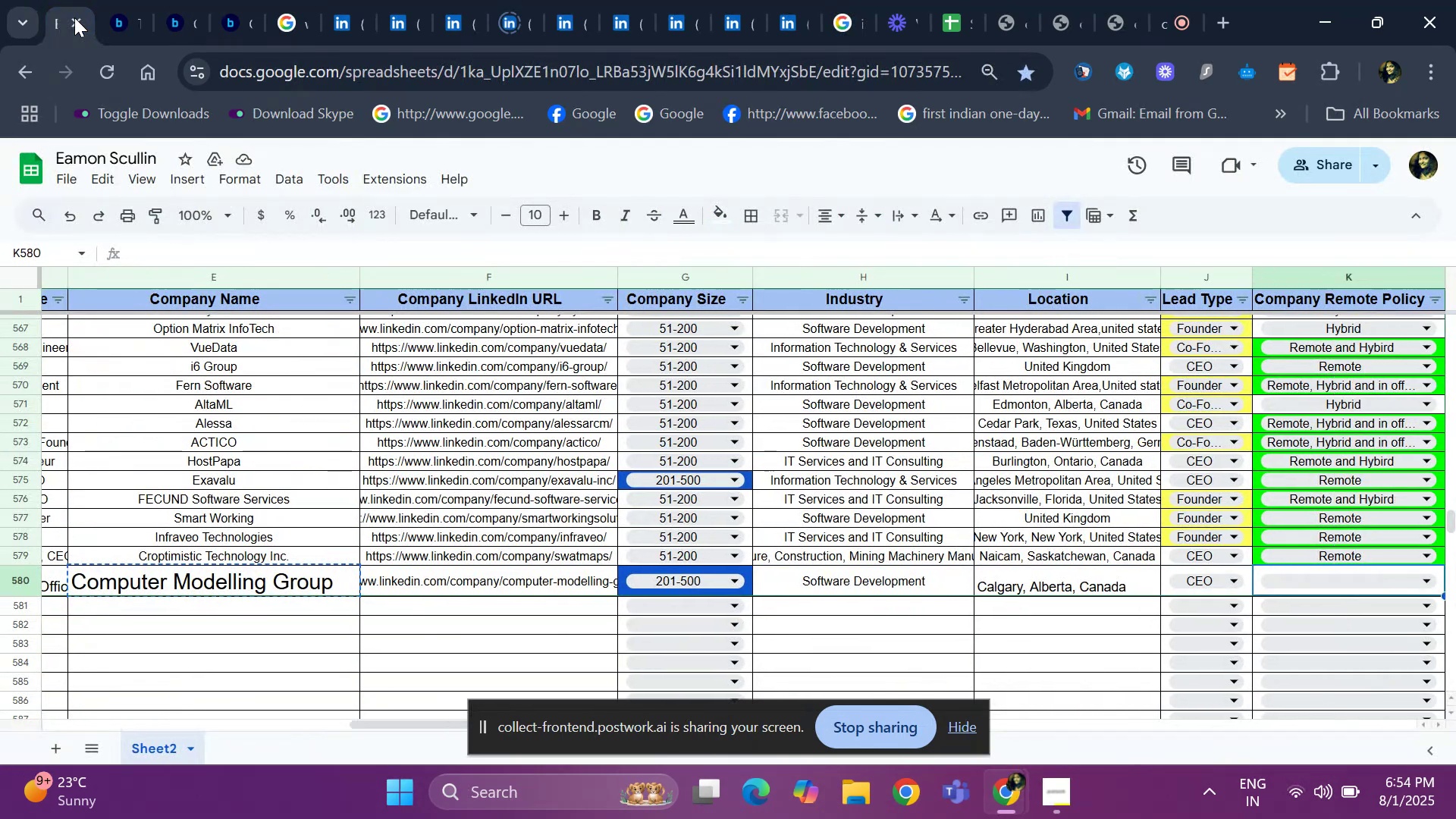 
key(Enter)
 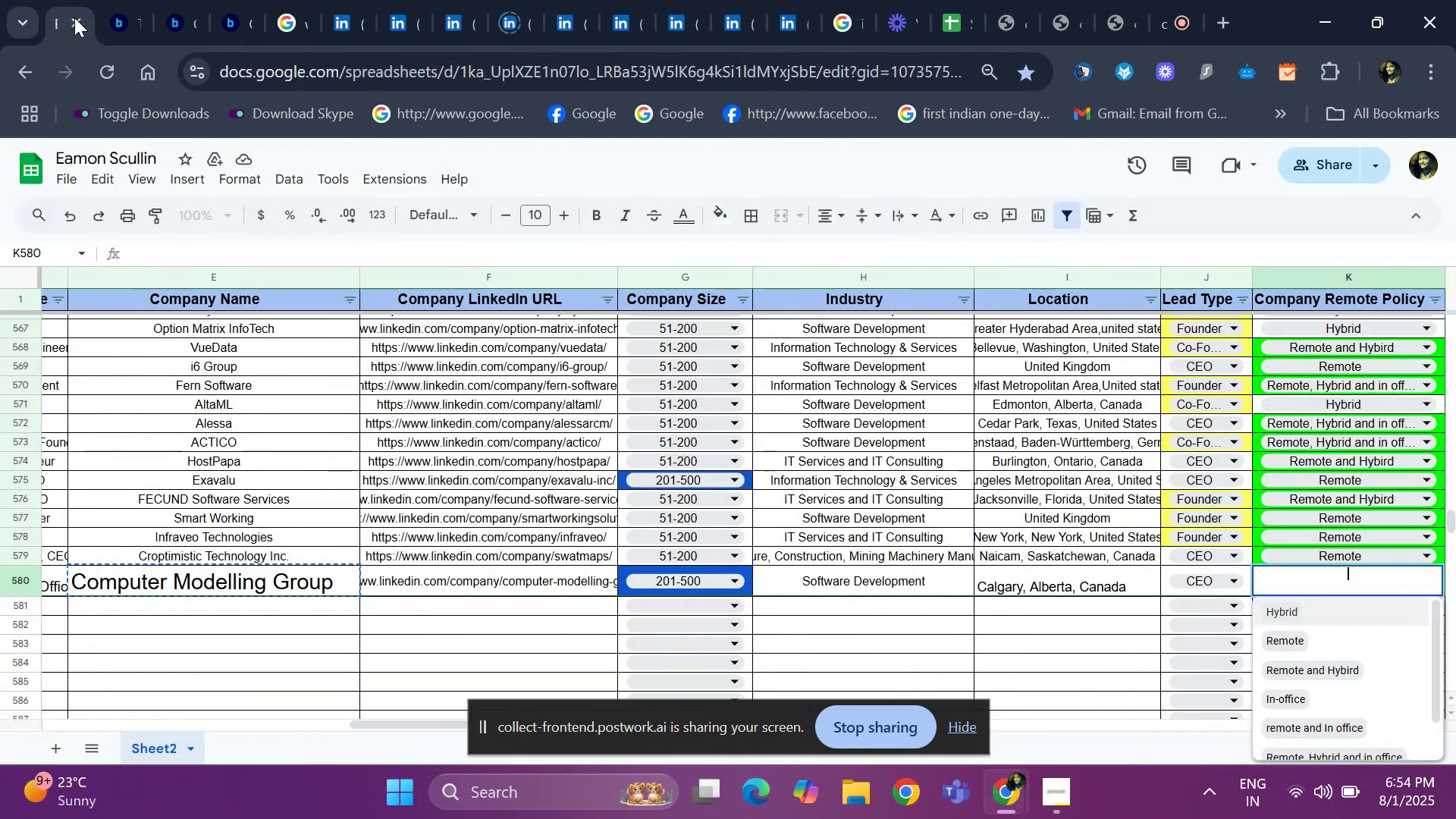 
key(ArrowDown)
 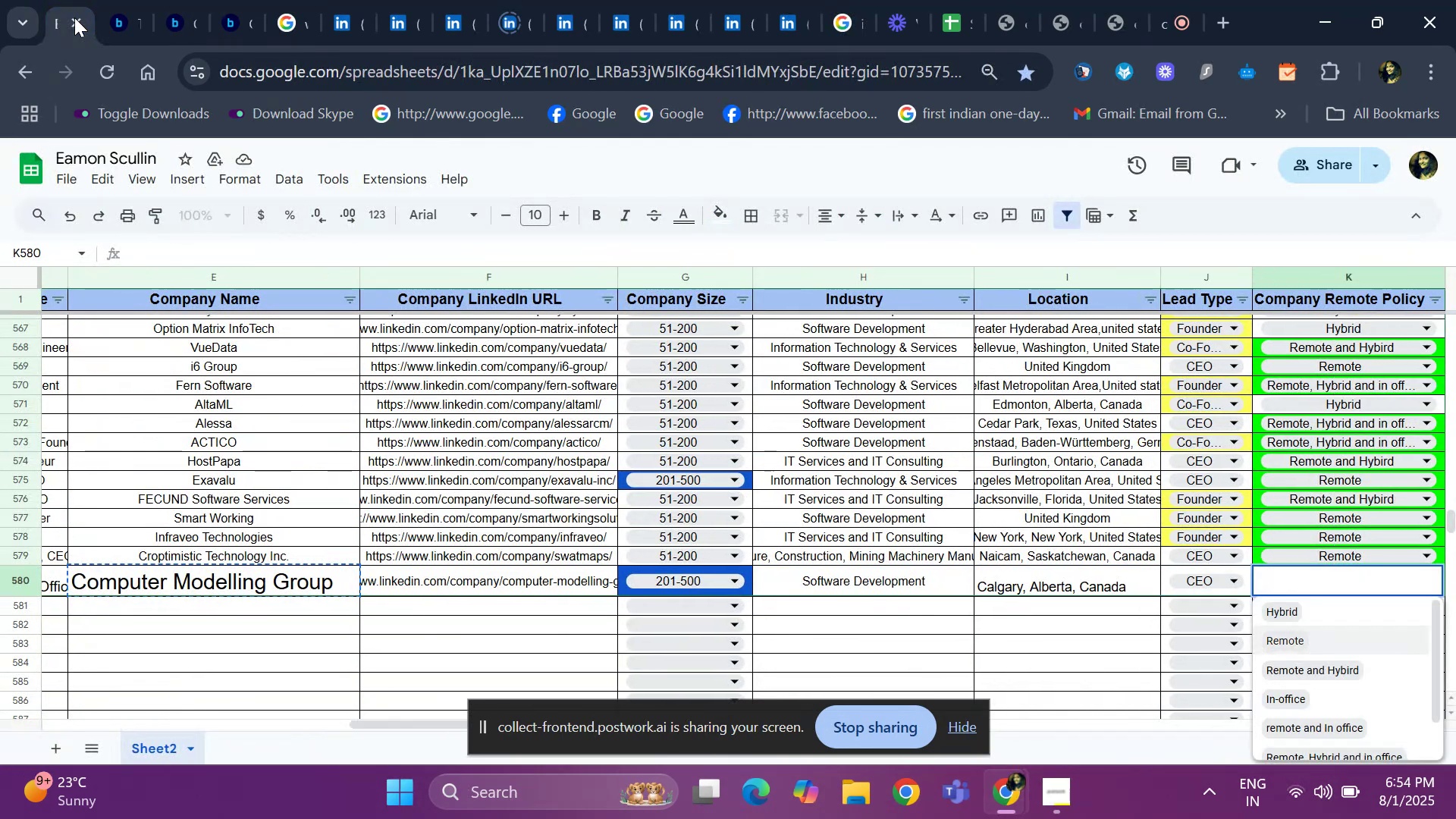 
key(ArrowDown)
 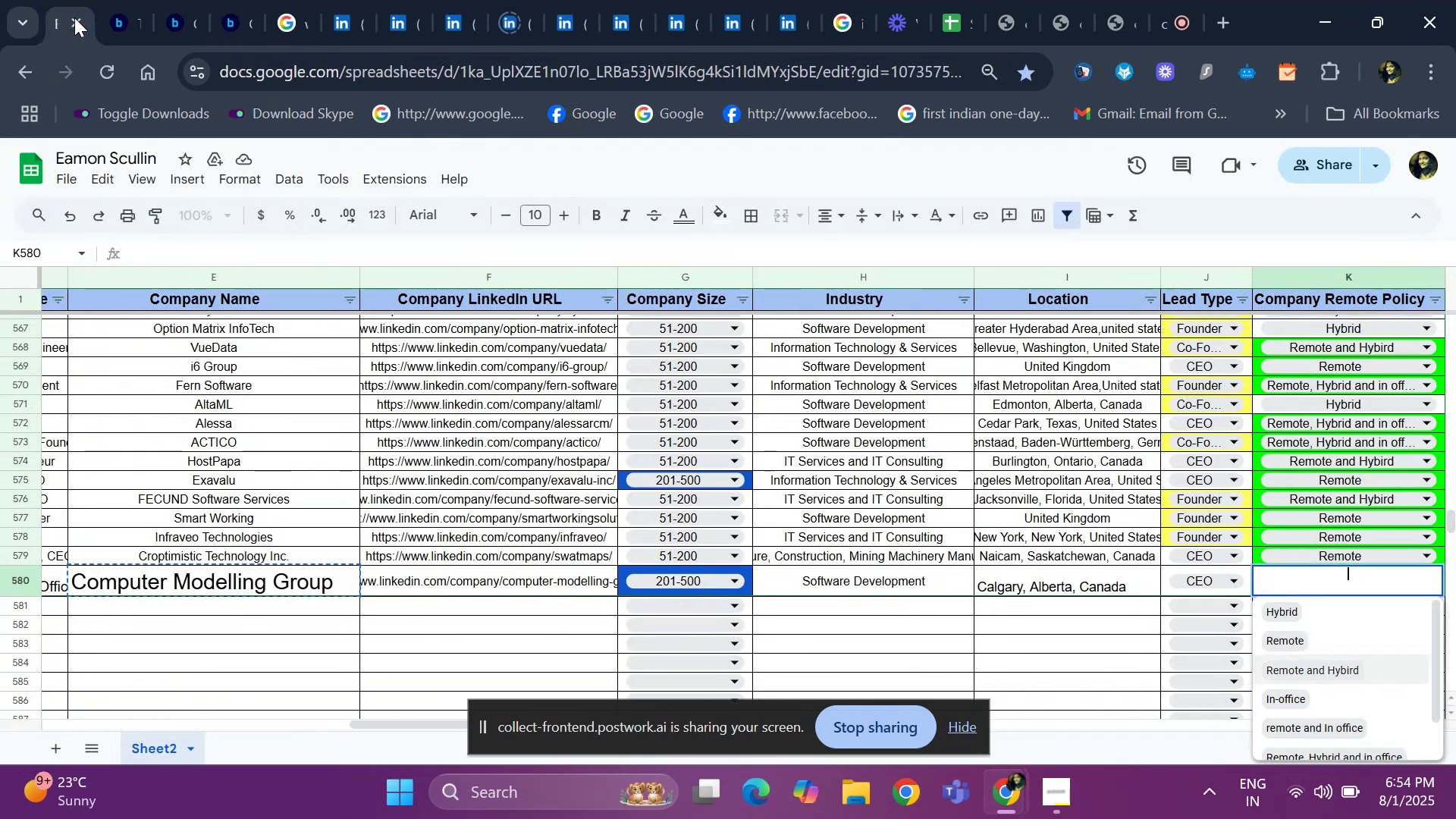 
key(Enter)
 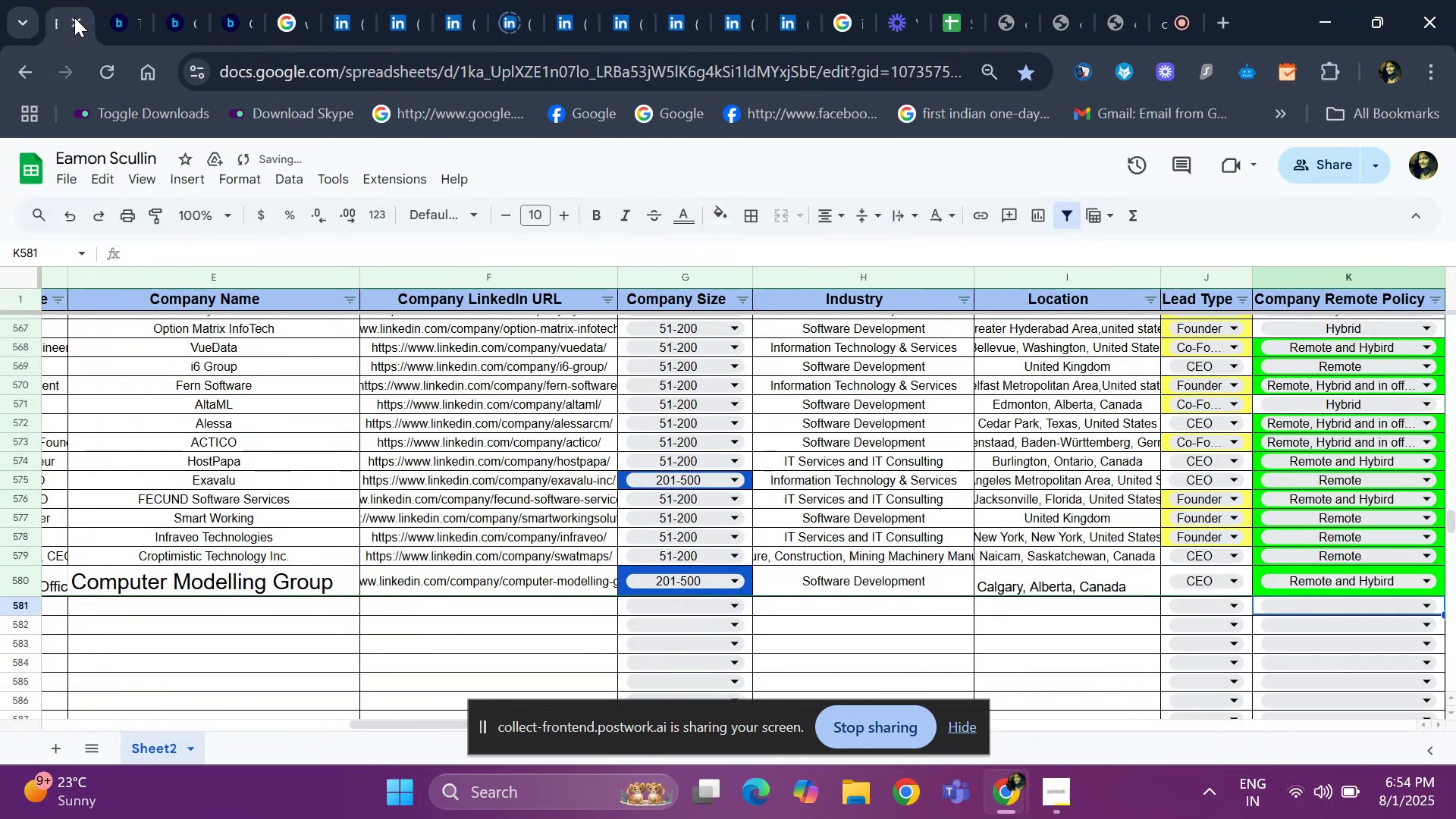 
hold_key(key=ArrowLeft, duration=1.04)
 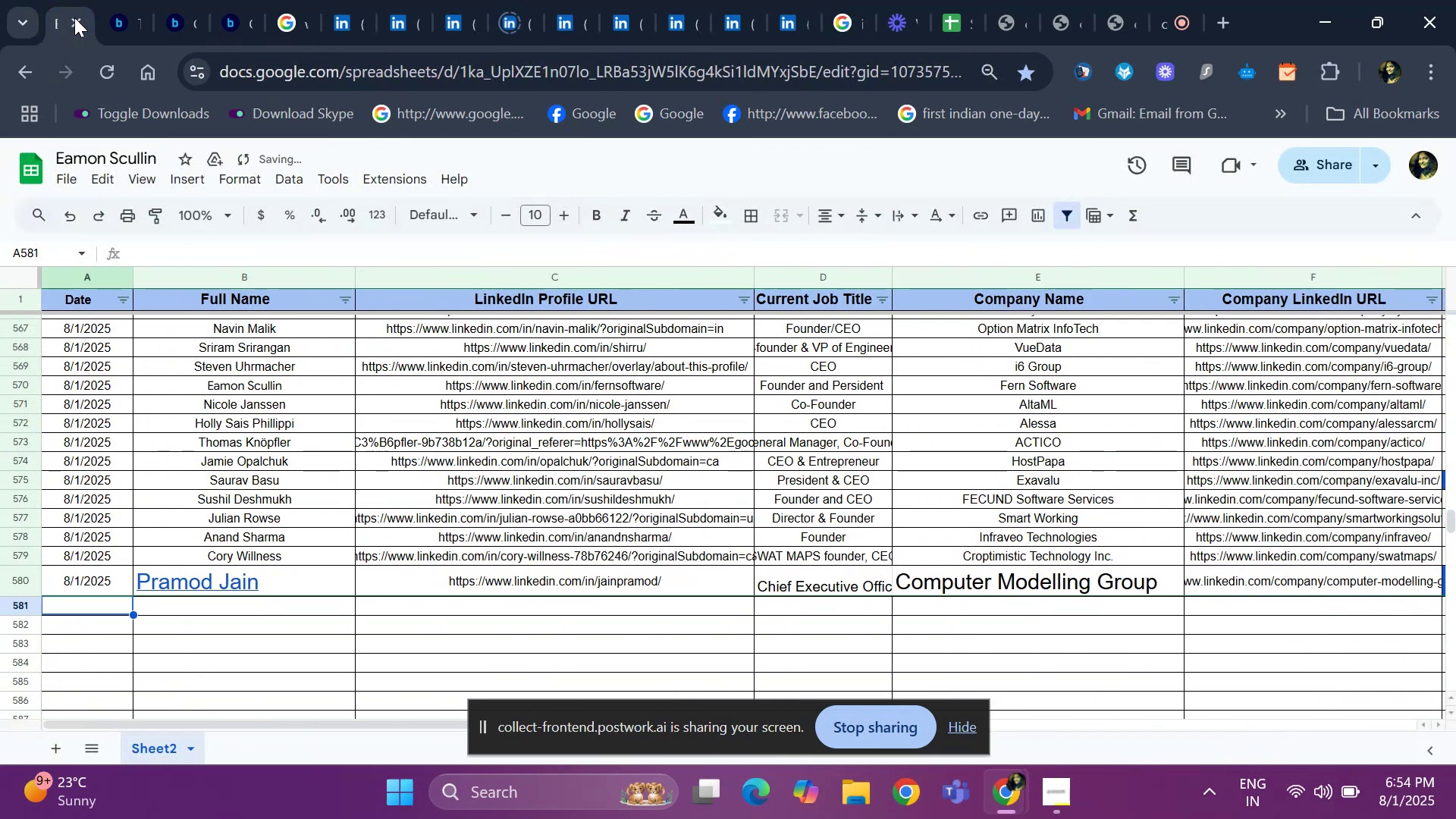 
key(Control+D)
 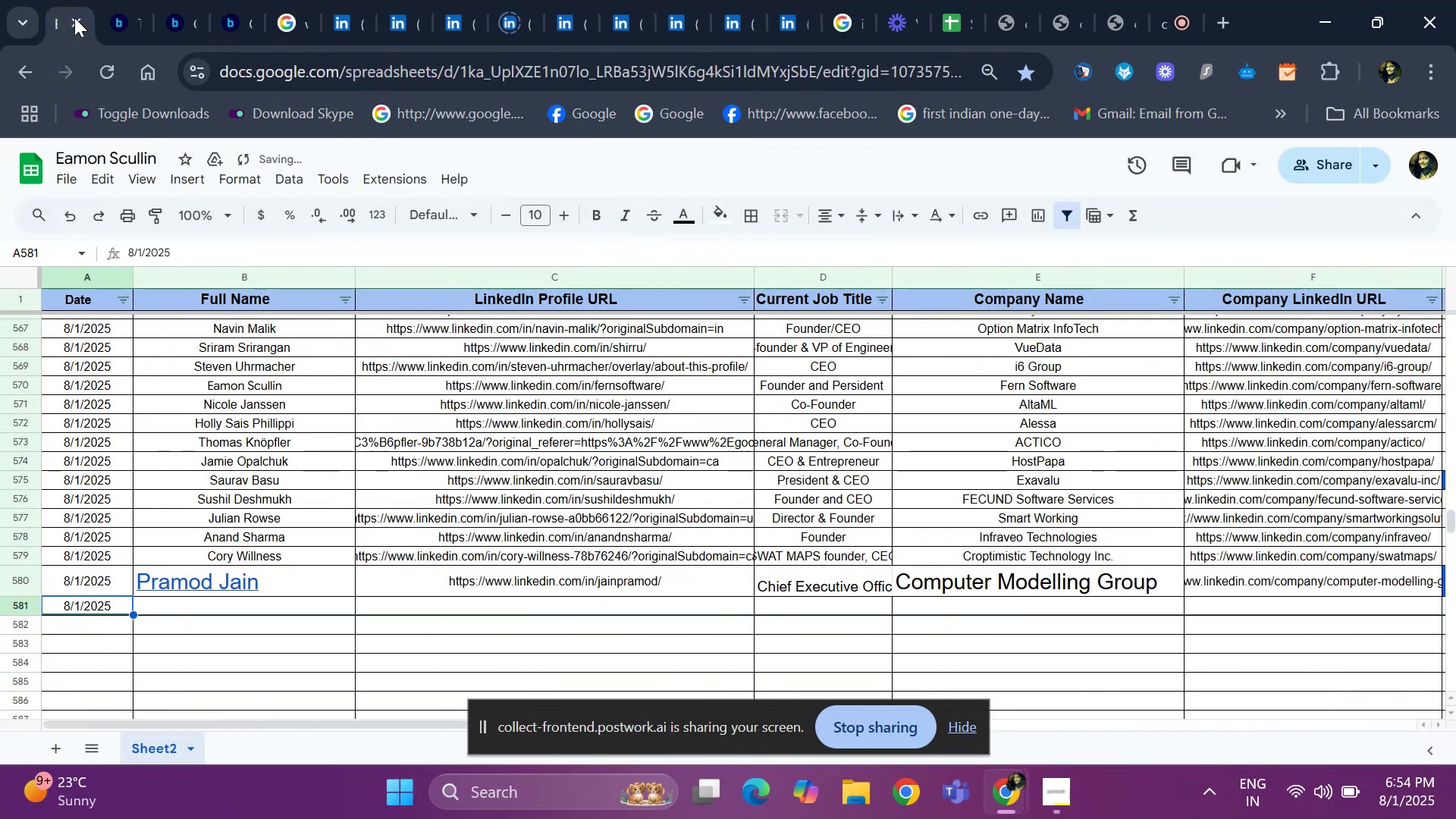 
key(ArrowRight)
 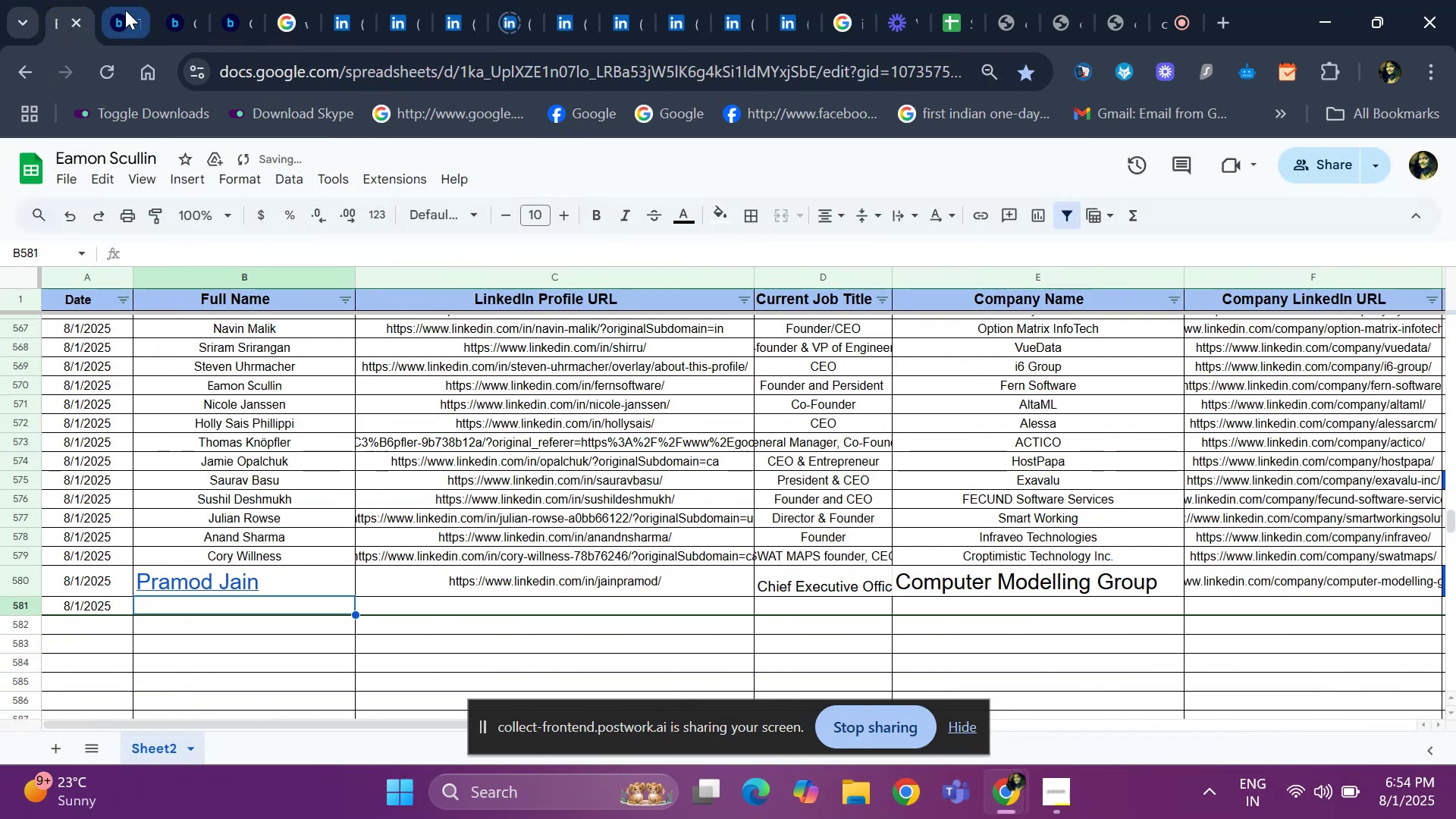 
left_click([124, 11])
 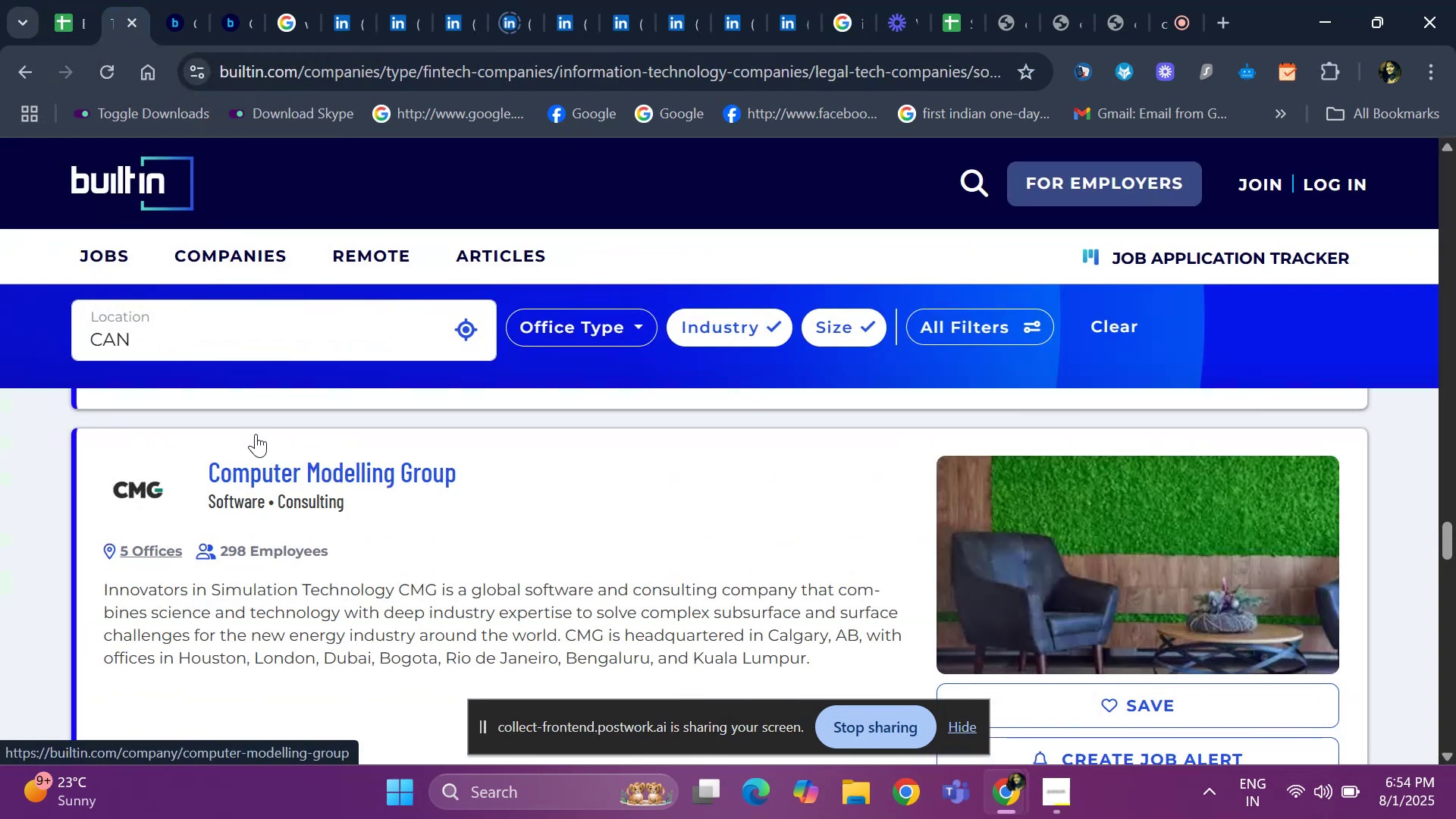 
scroll: coordinate [213, 603], scroll_direction: down, amount: 10.0
 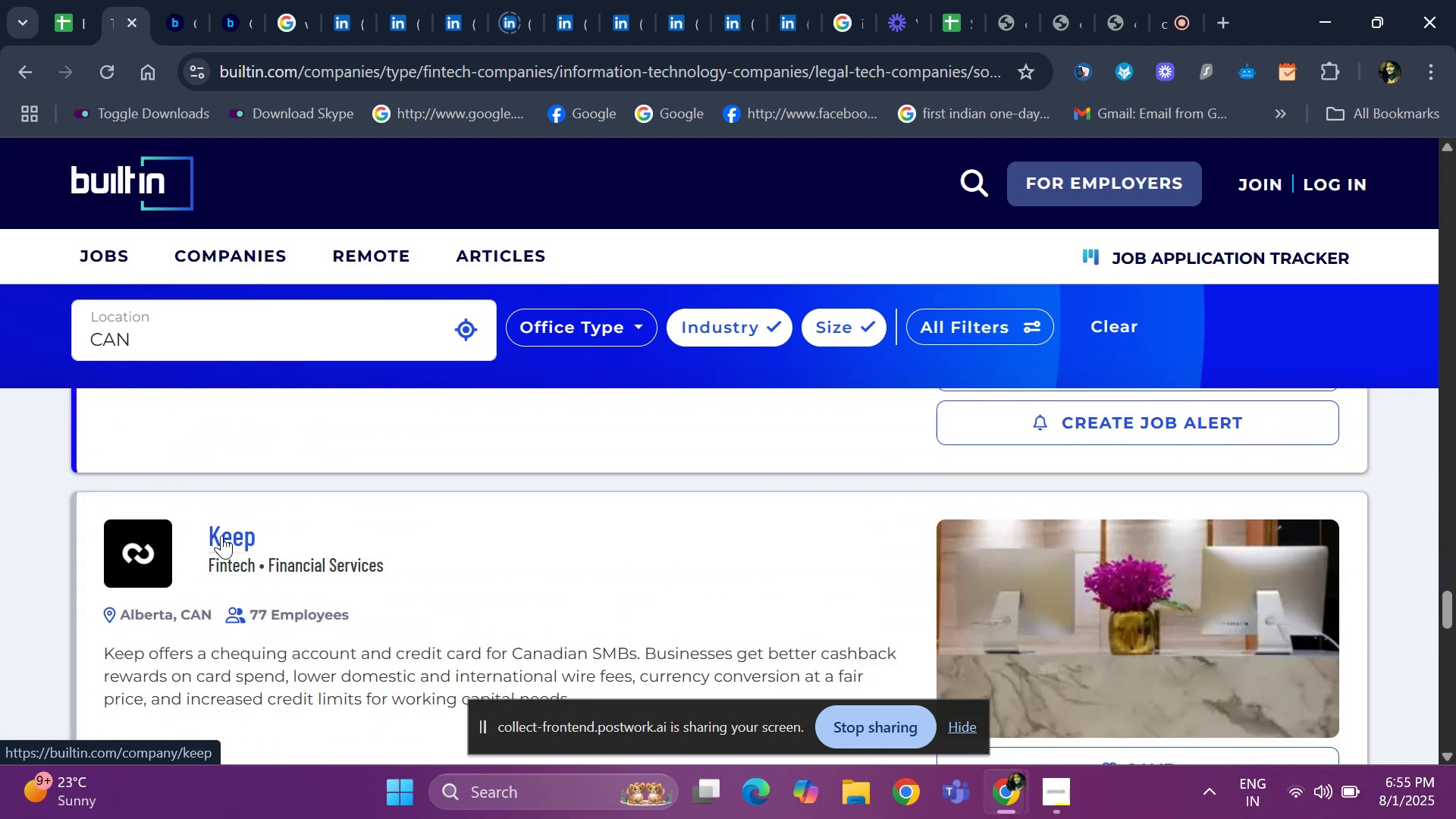 
right_click([221, 535])
 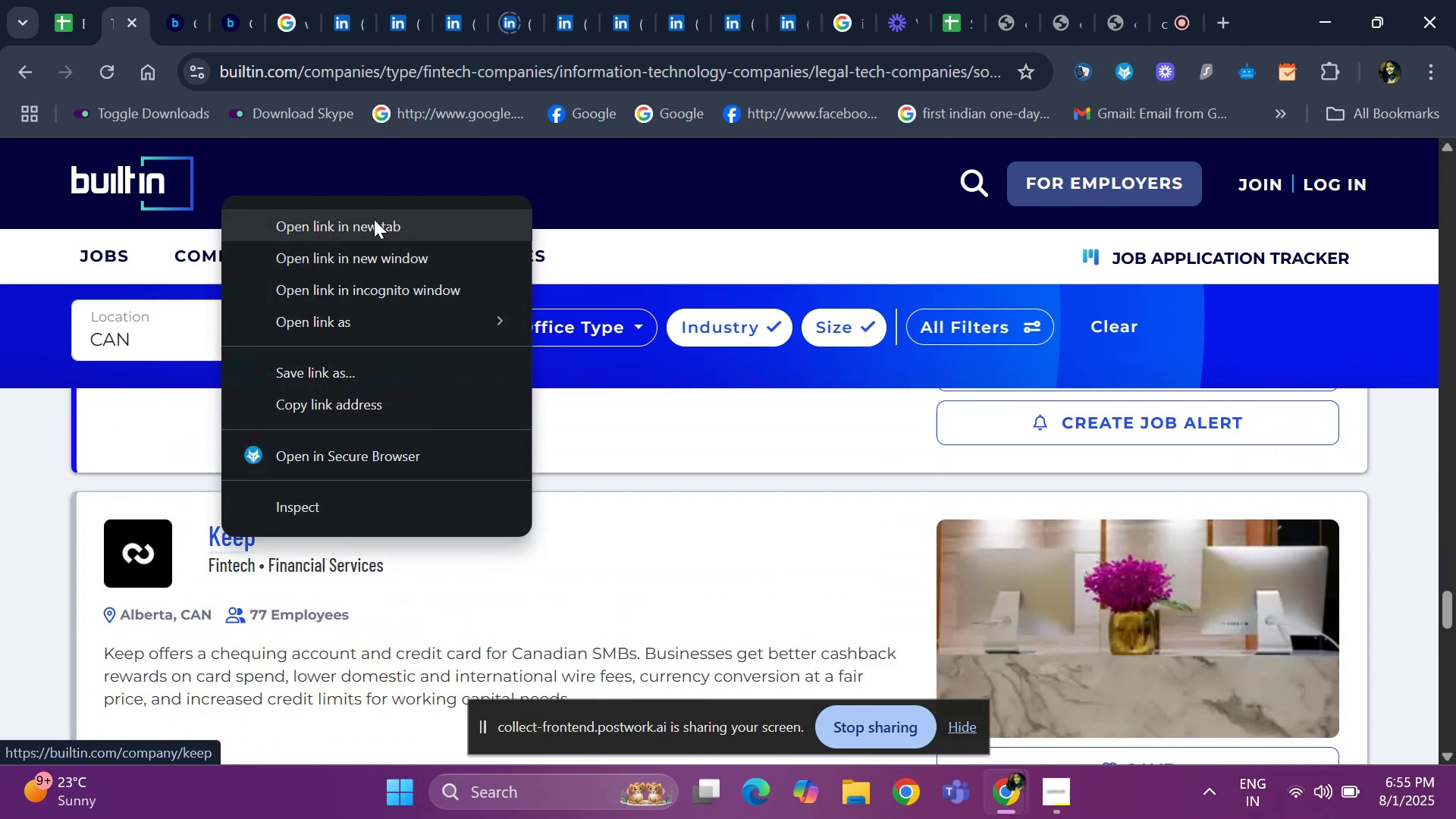 
left_click([372, 216])
 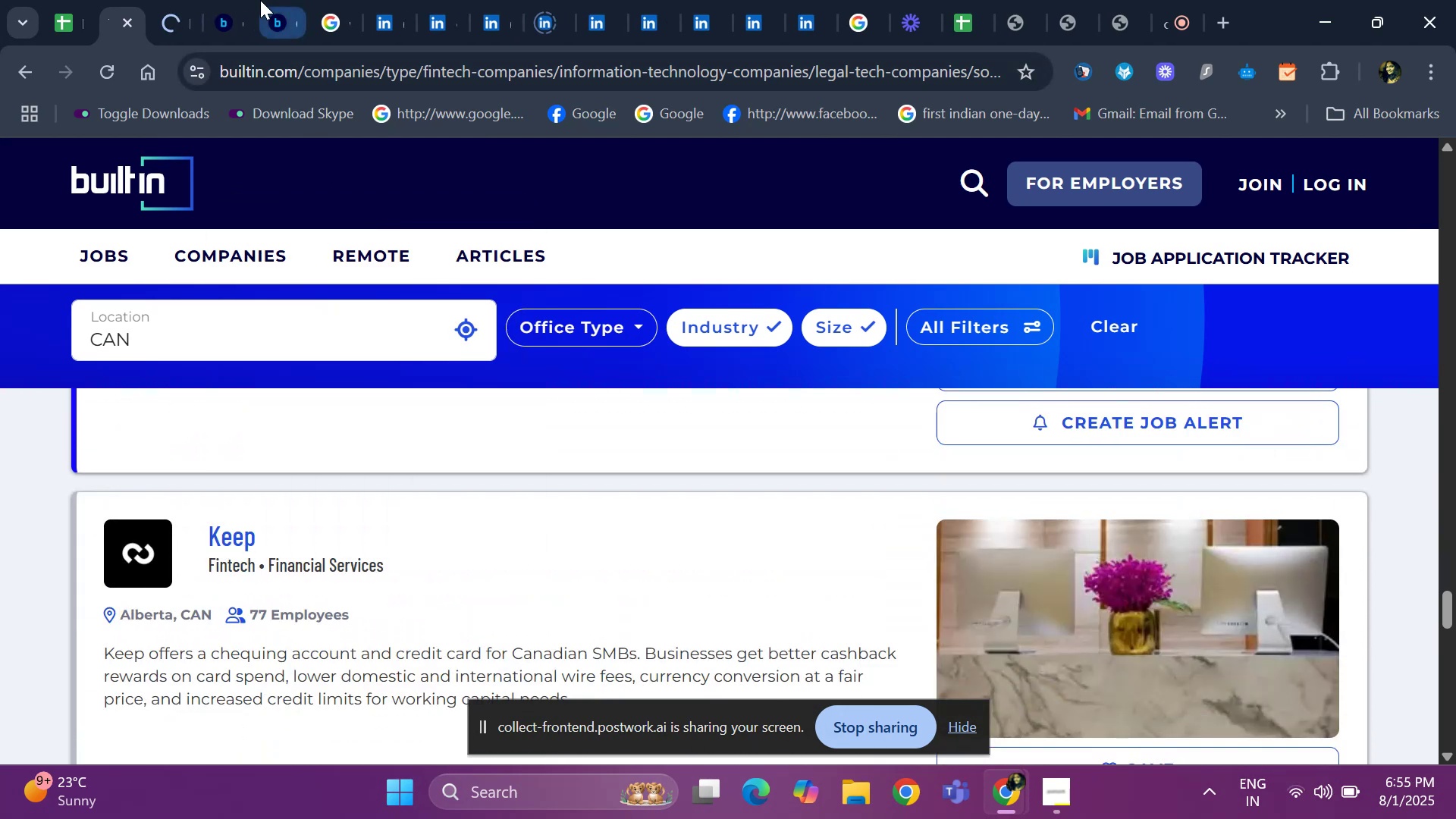 
left_click([273, 14])
 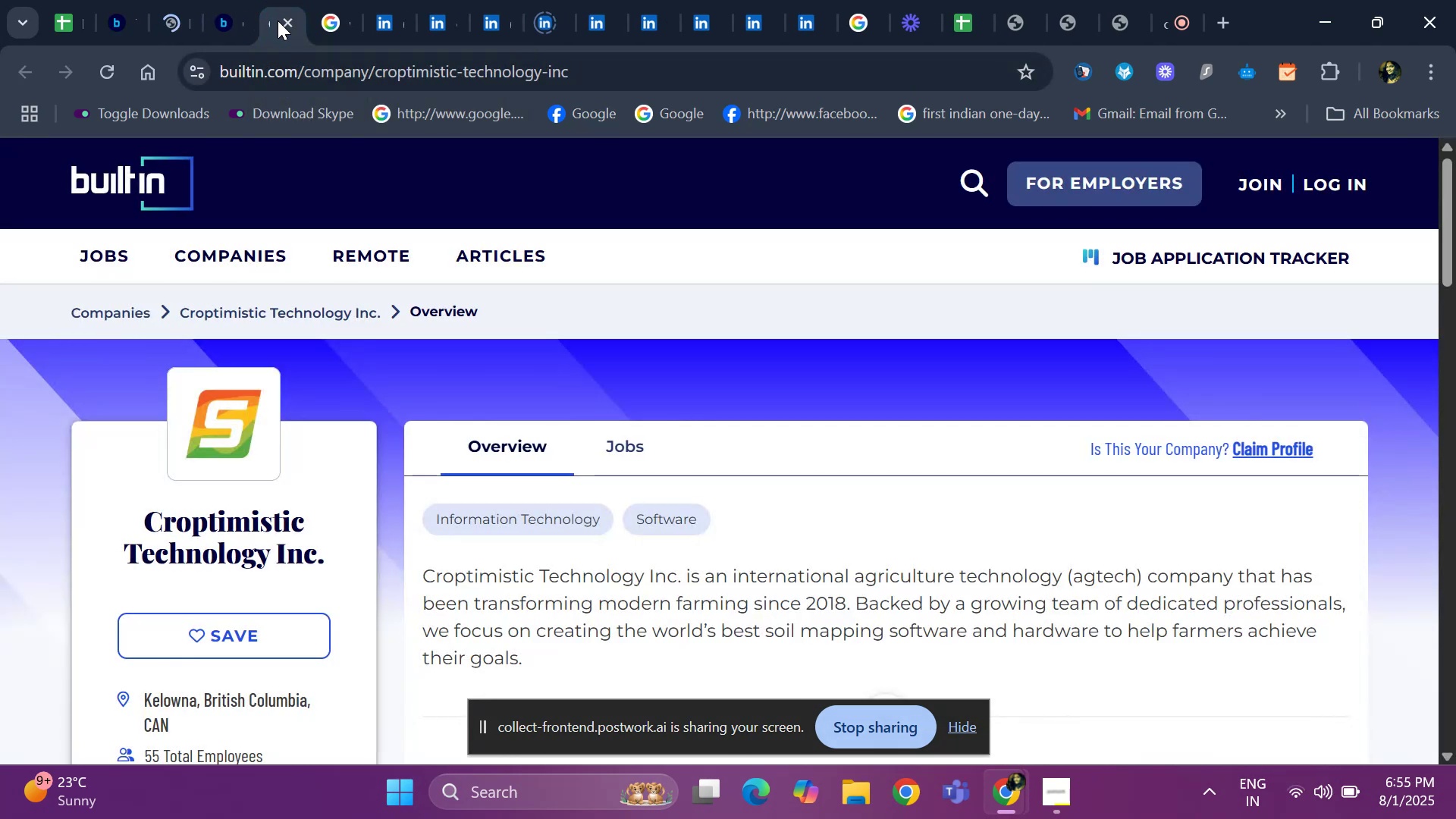 
left_click([283, 24])
 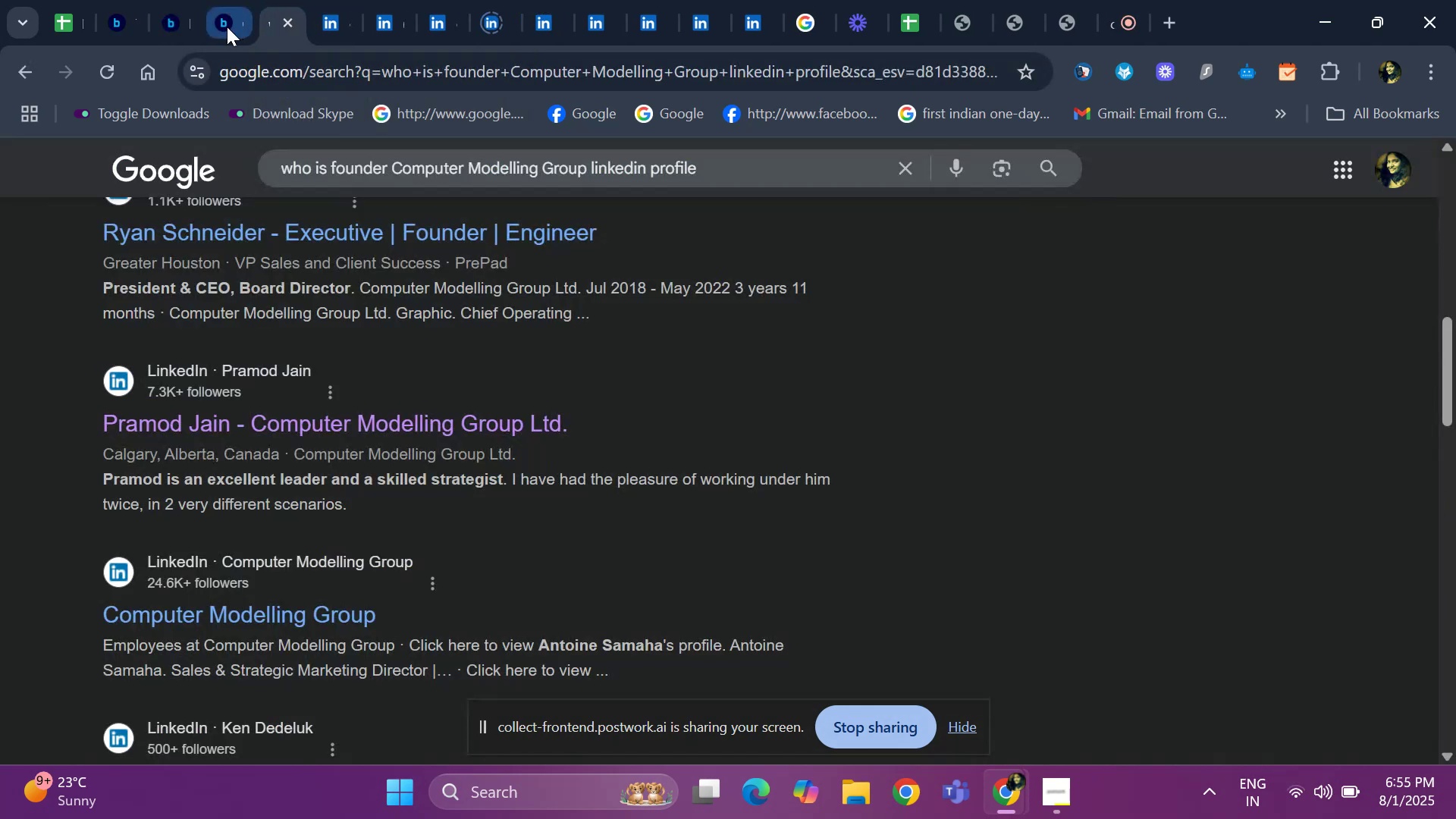 
left_click([224, 27])
 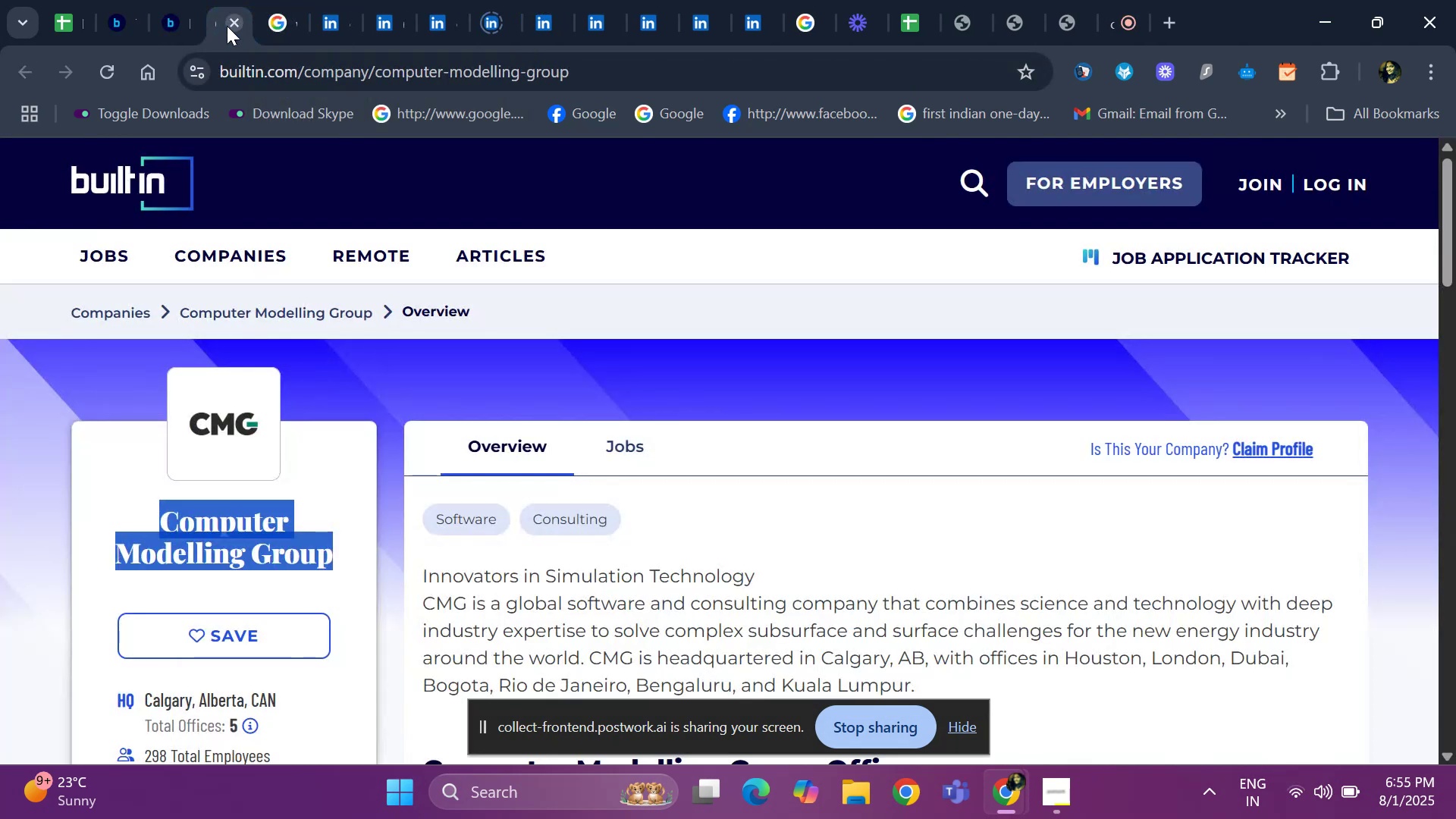 
left_click([227, 26])
 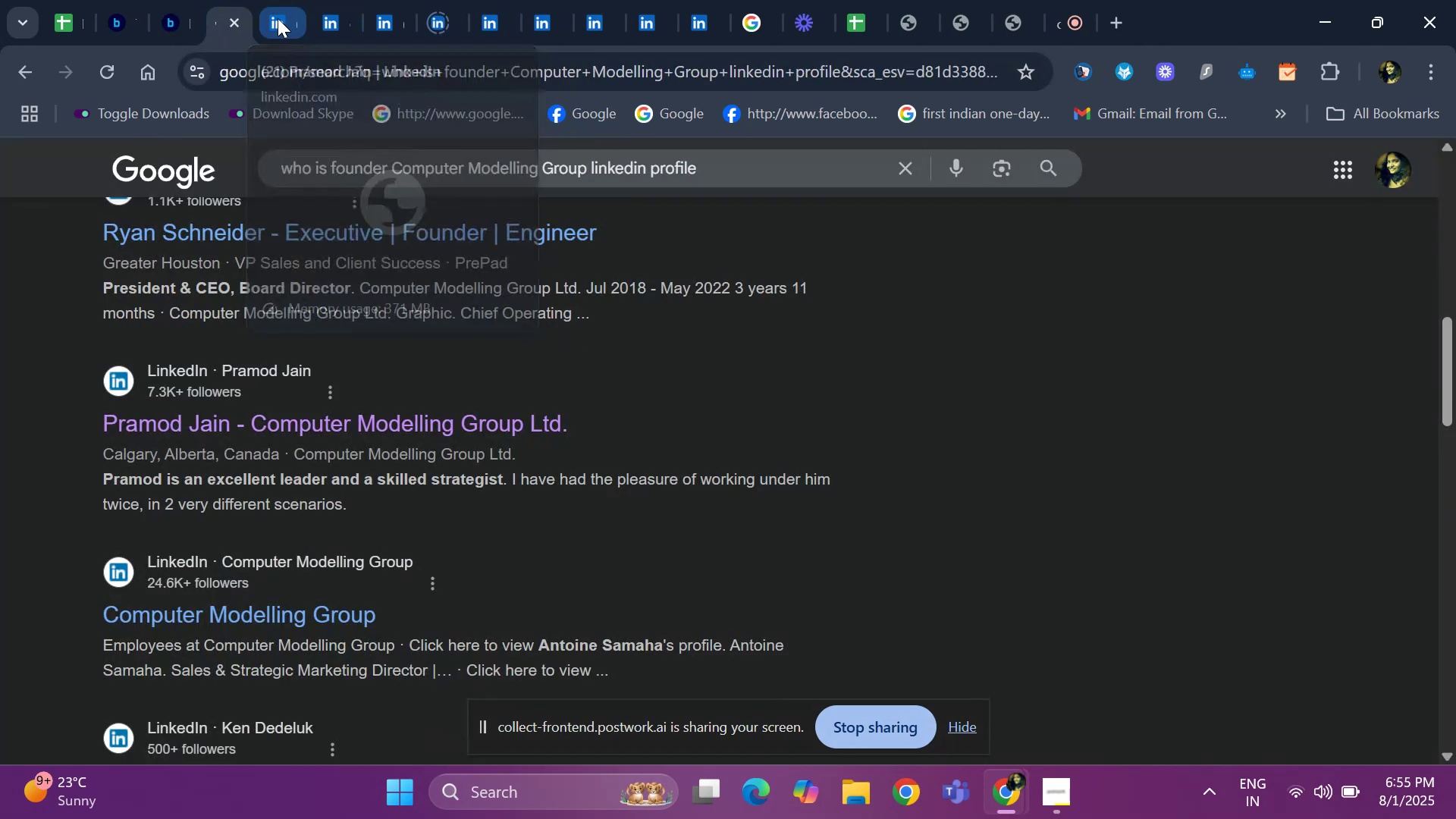 
double_click([320, 15])
 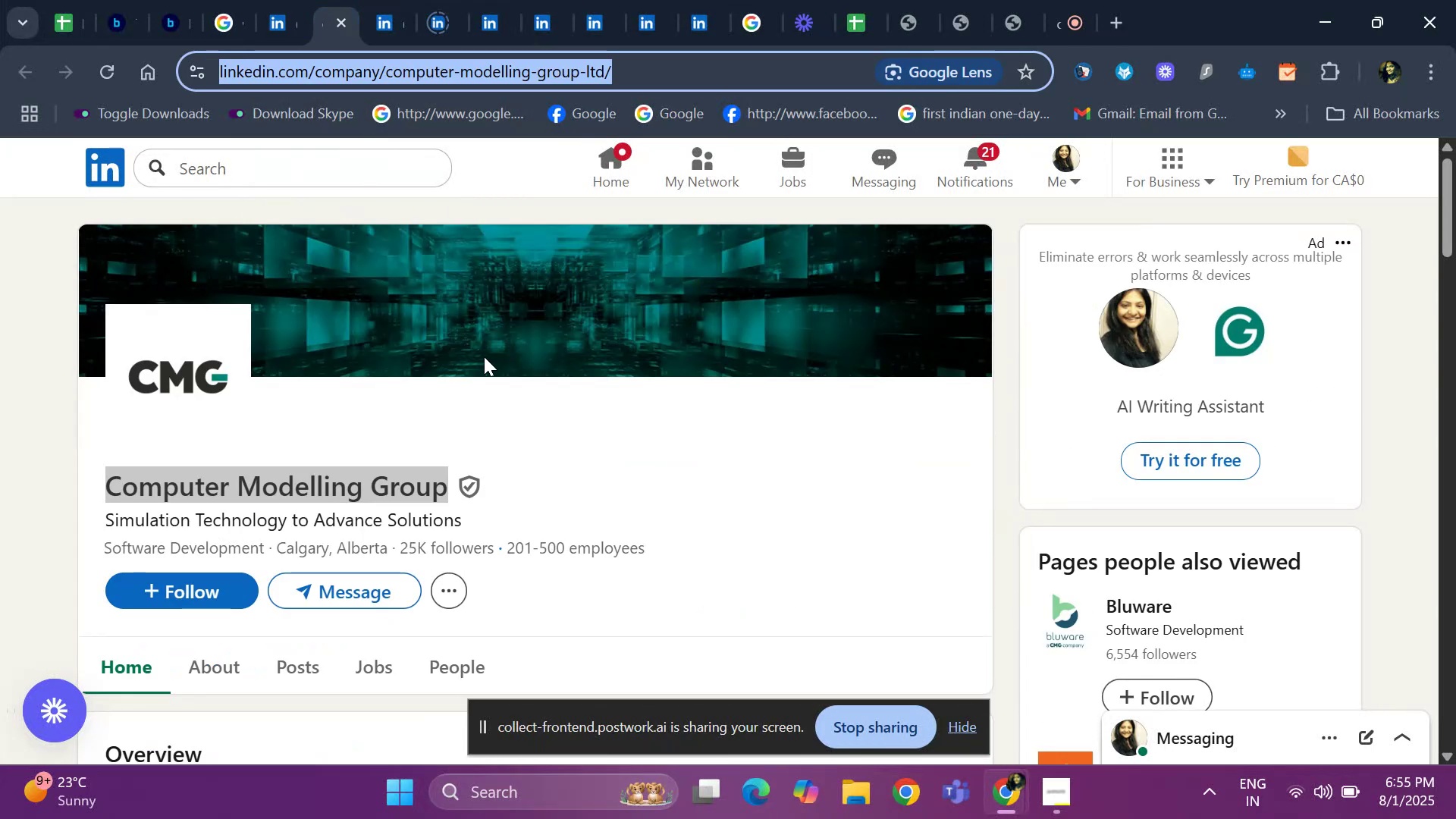 
scroll: coordinate [513, 421], scroll_direction: down, amount: 5.0
 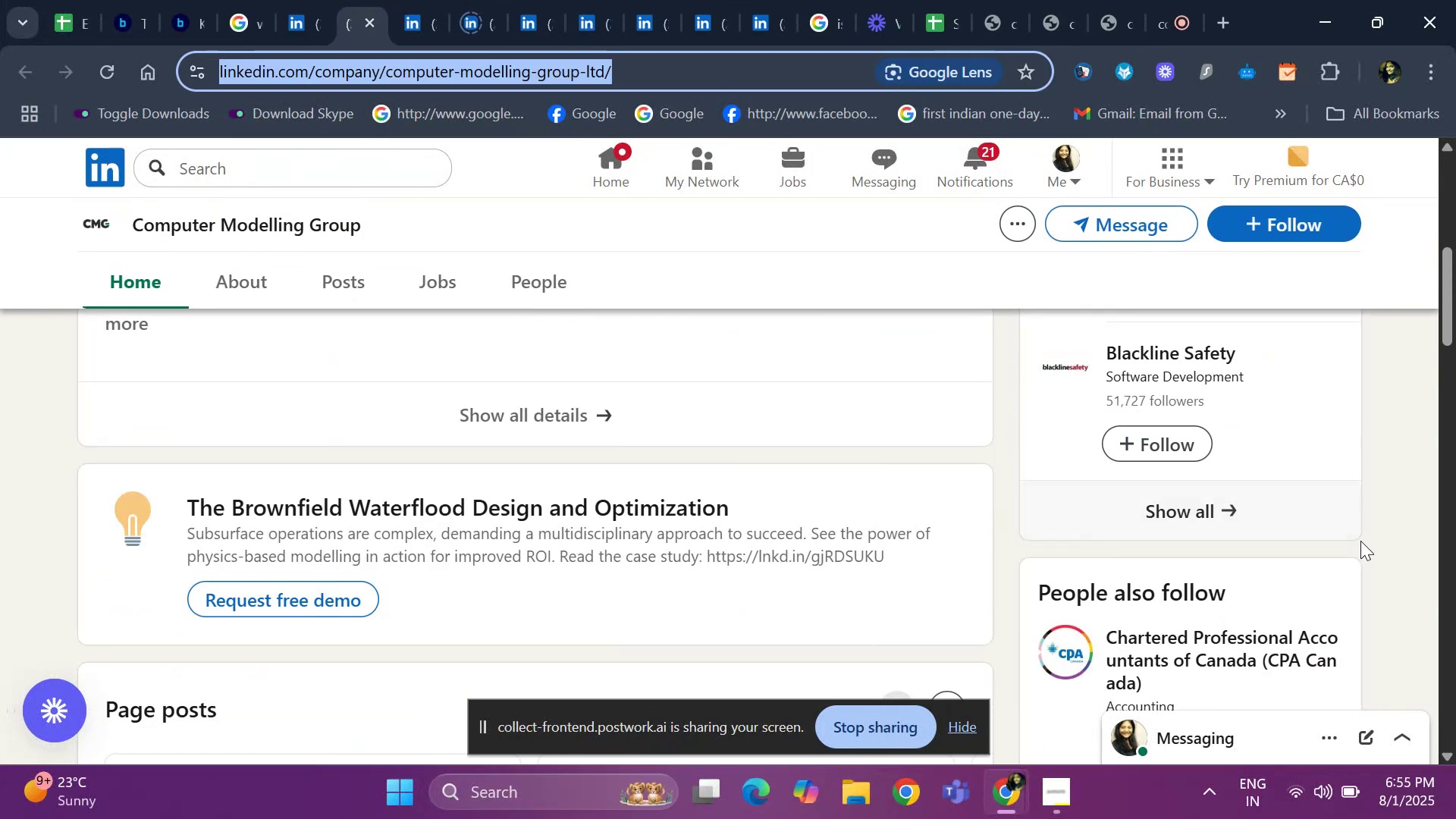 
scroll: coordinate [1398, 519], scroll_direction: up, amount: 2.0
 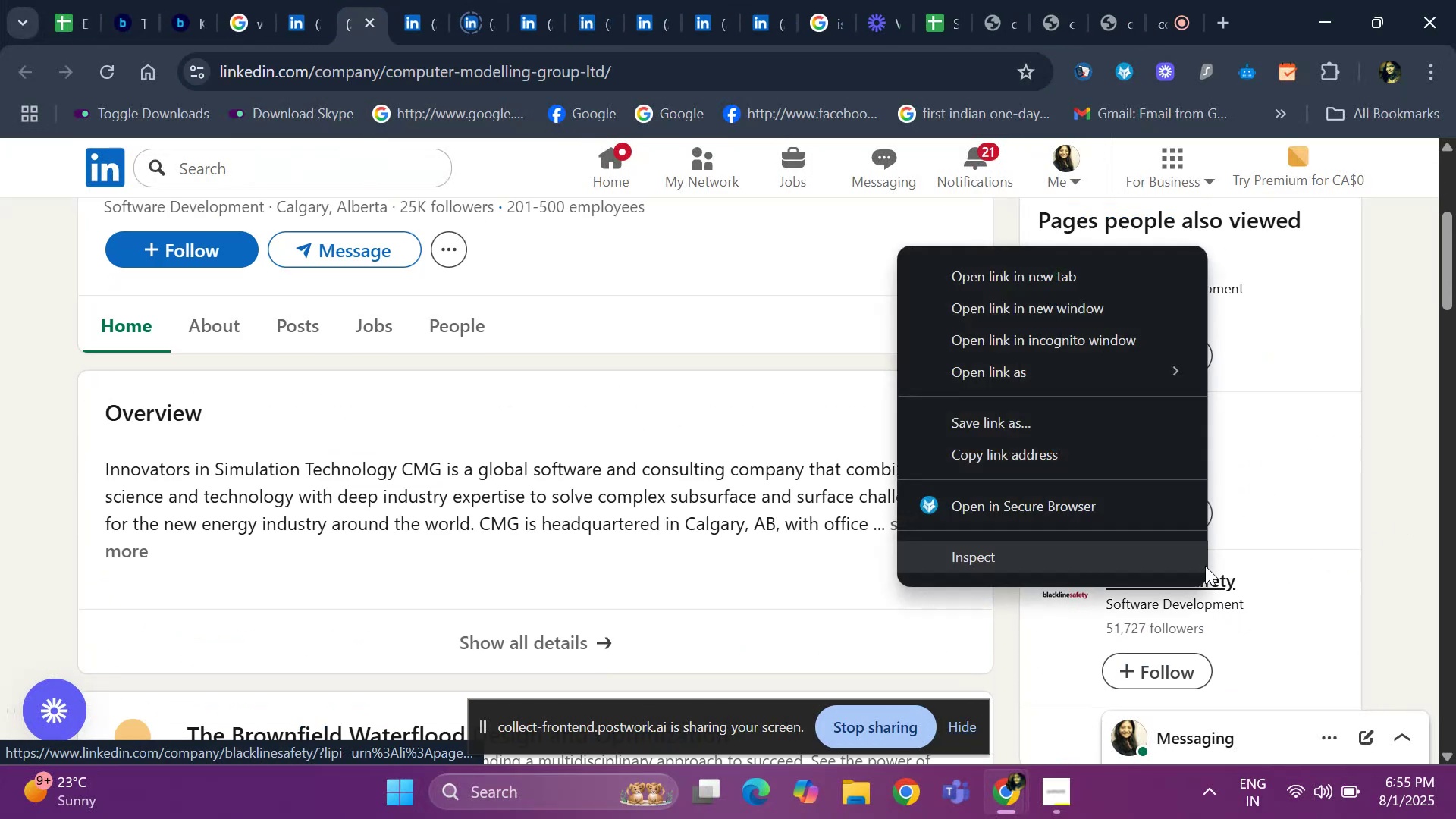 
left_click([1037, 271])
 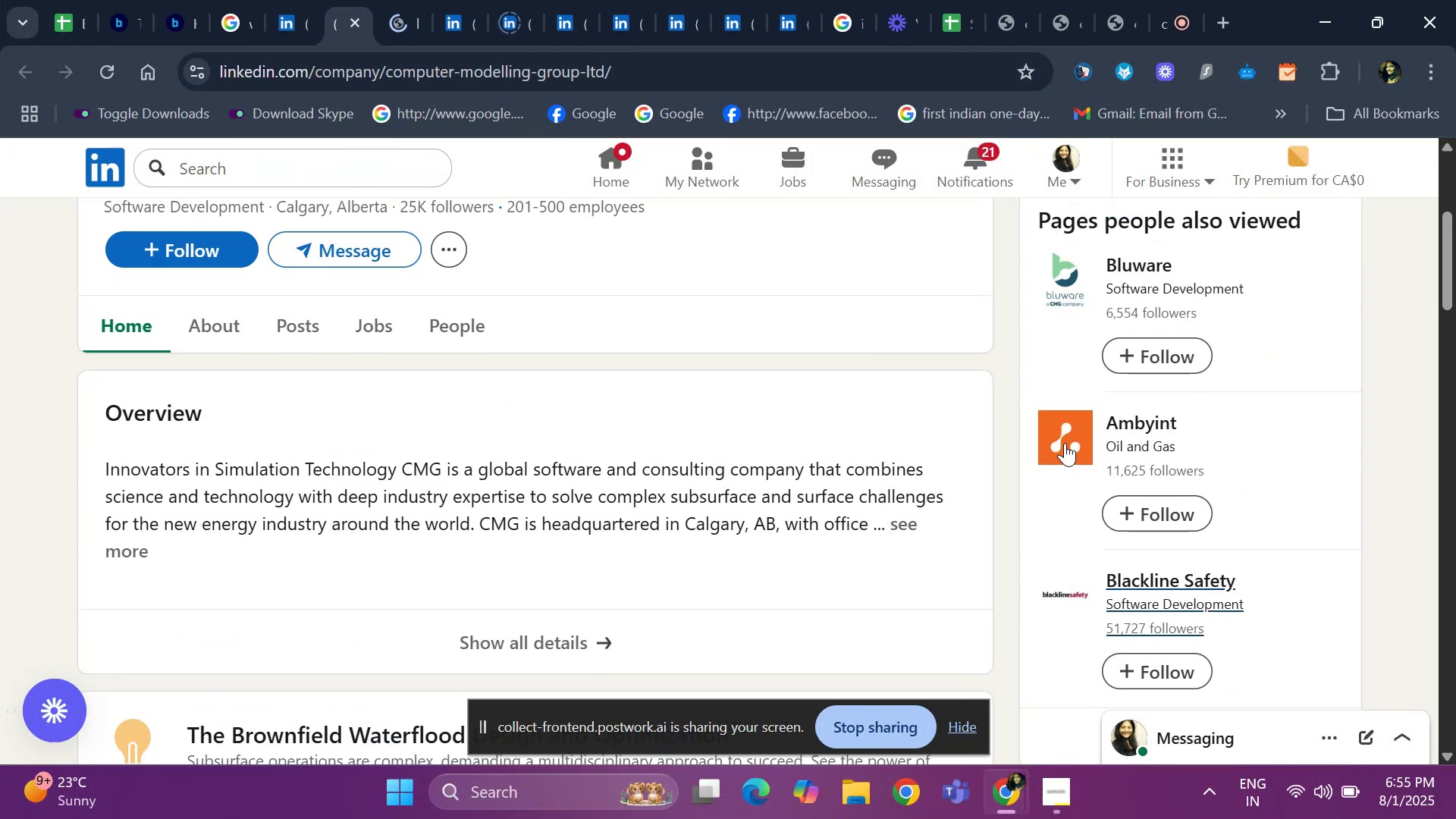 
scroll: coordinate [1155, 528], scroll_direction: up, amount: 1.0
 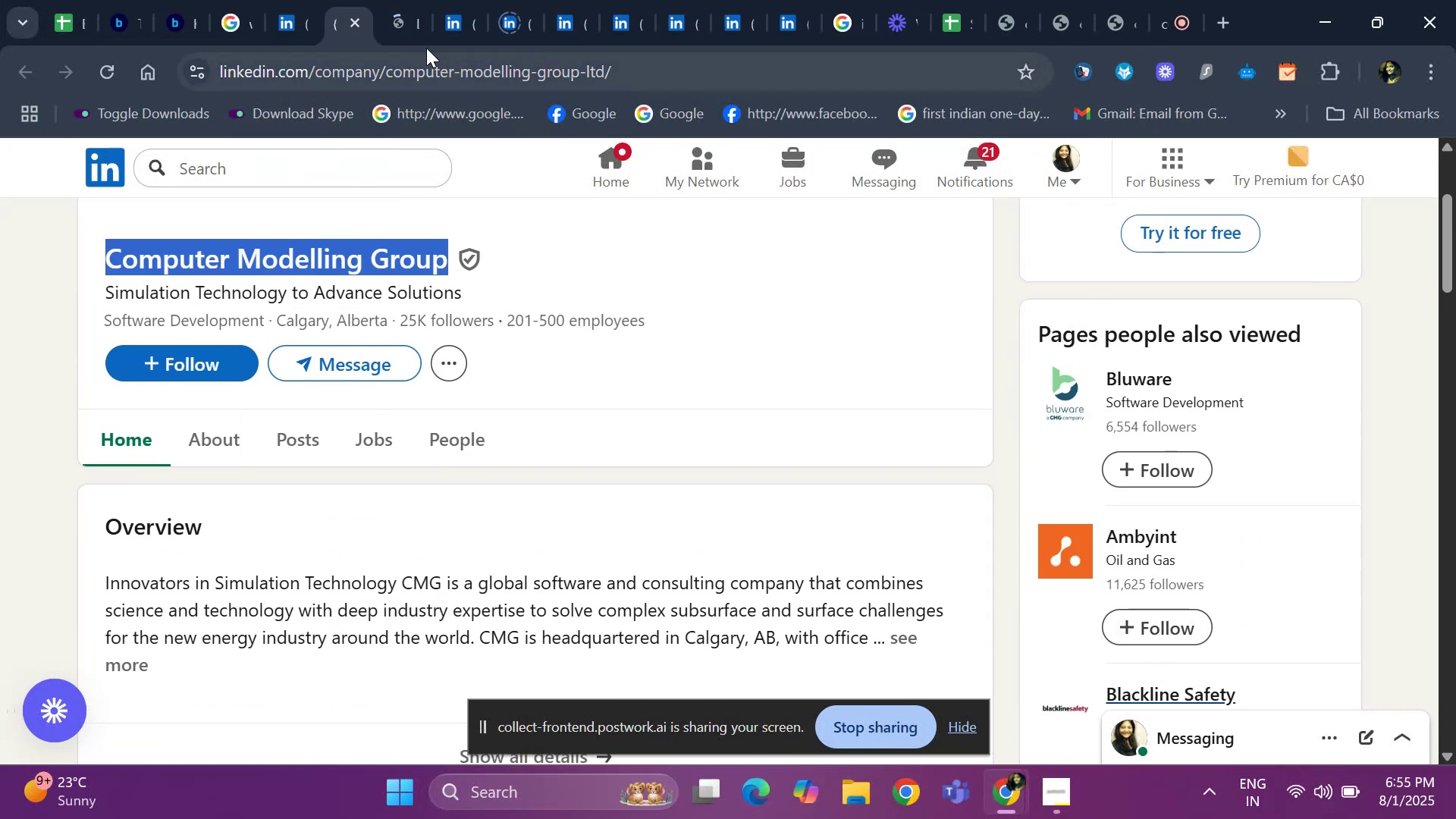 
left_click([397, 28])
 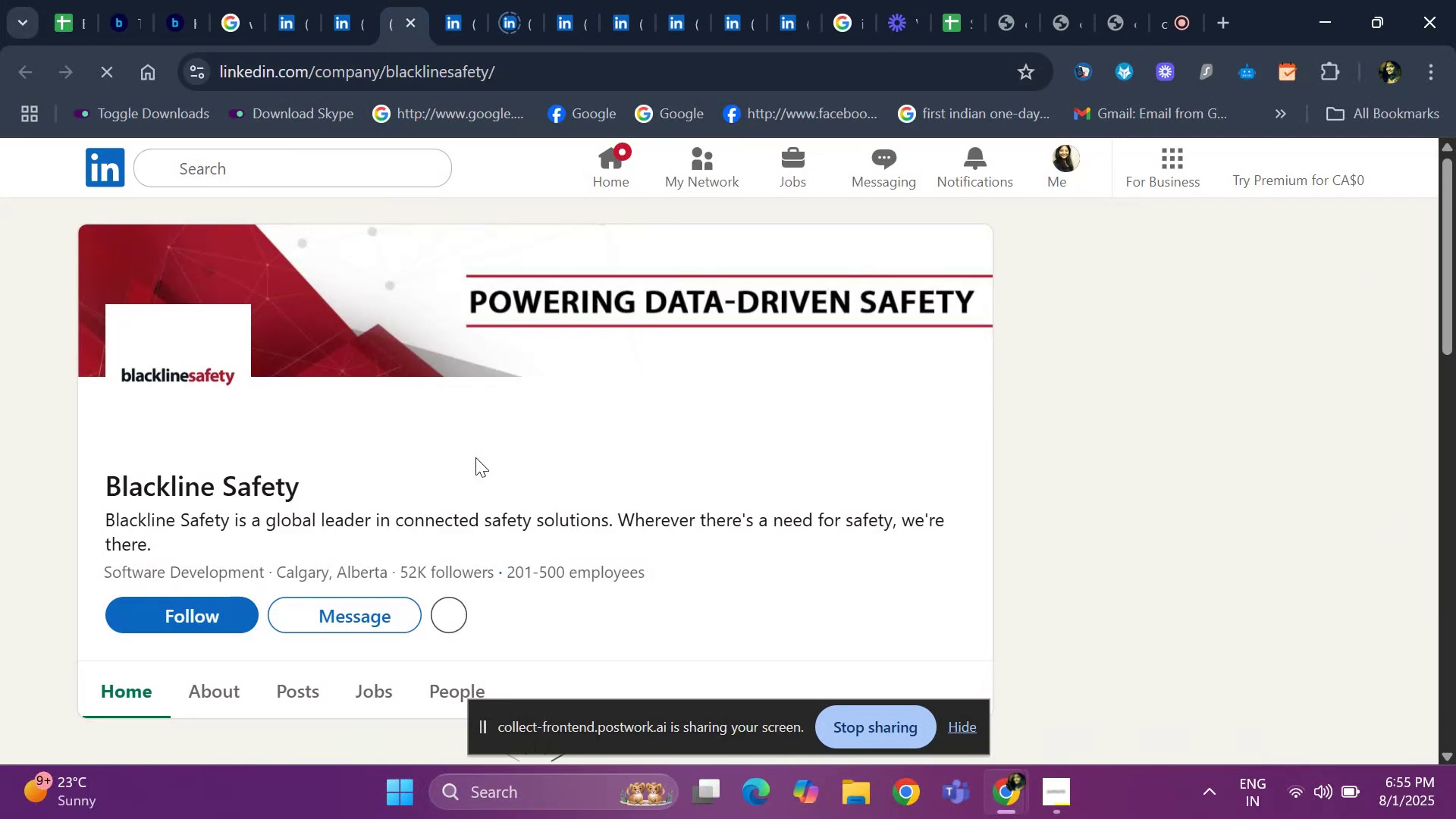 
scroll: coordinate [378, 450], scroll_direction: down, amount: 1.0
 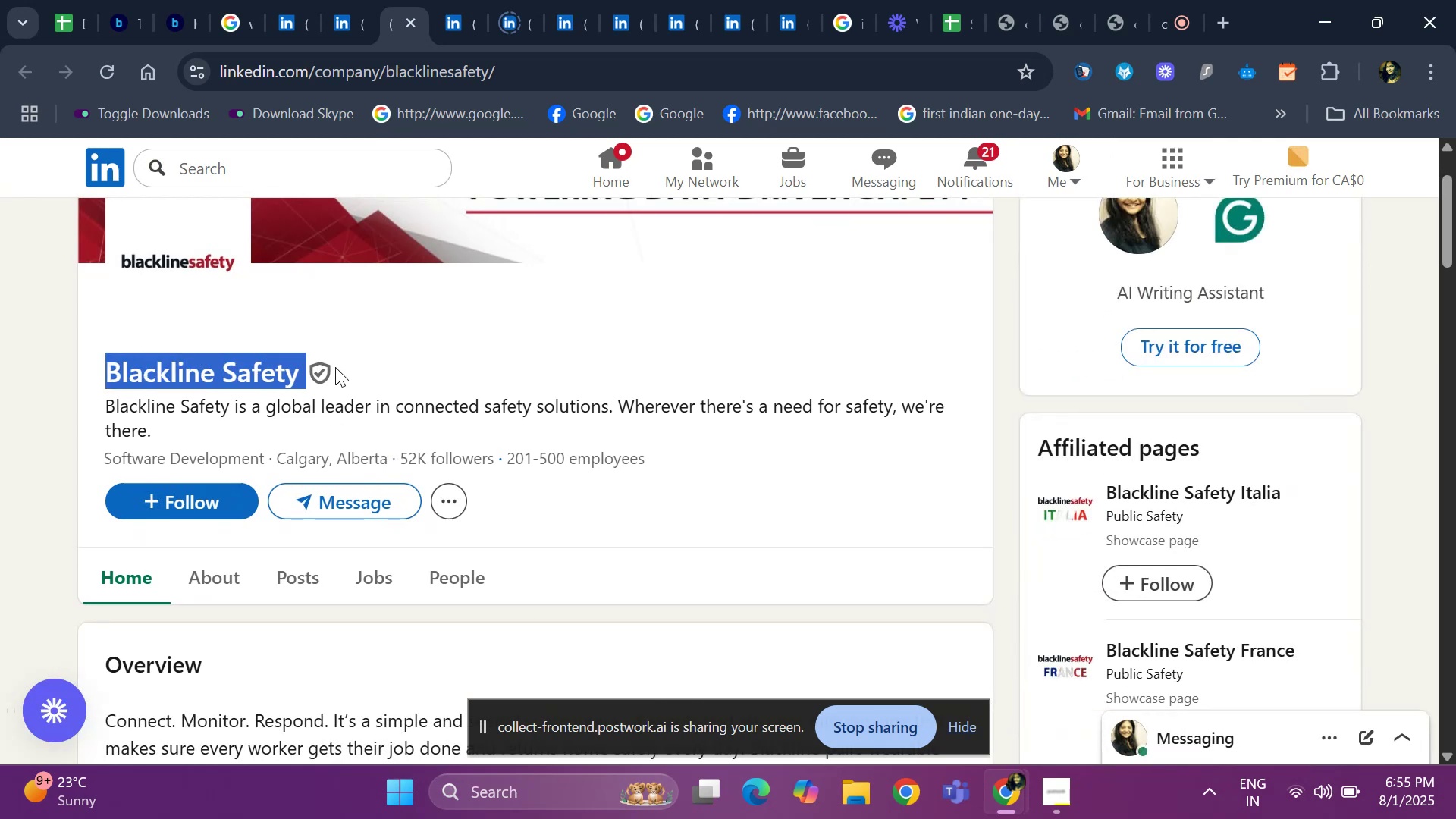 
key(Control+ControlLeft)
 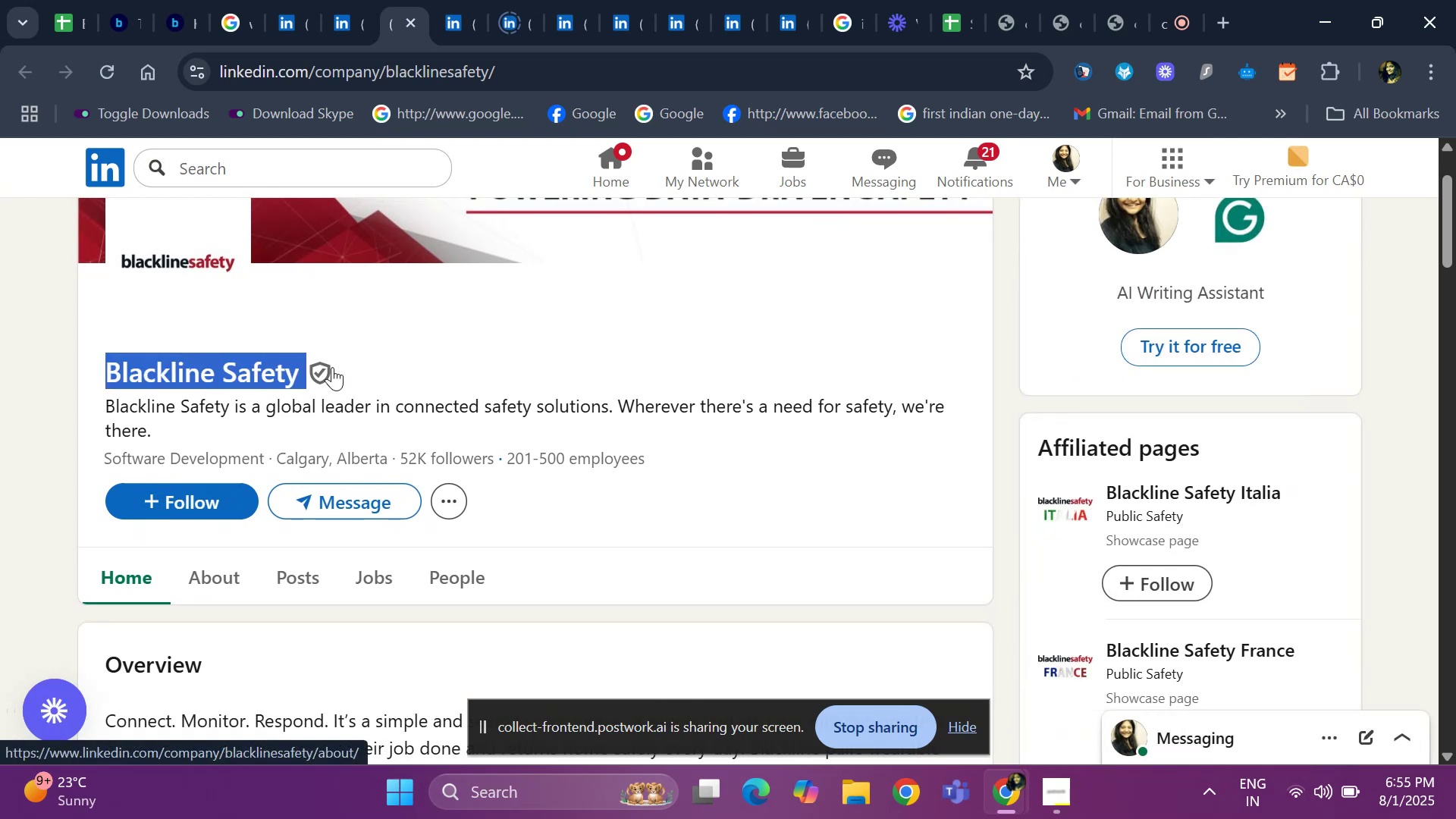 
key(Control+C)
 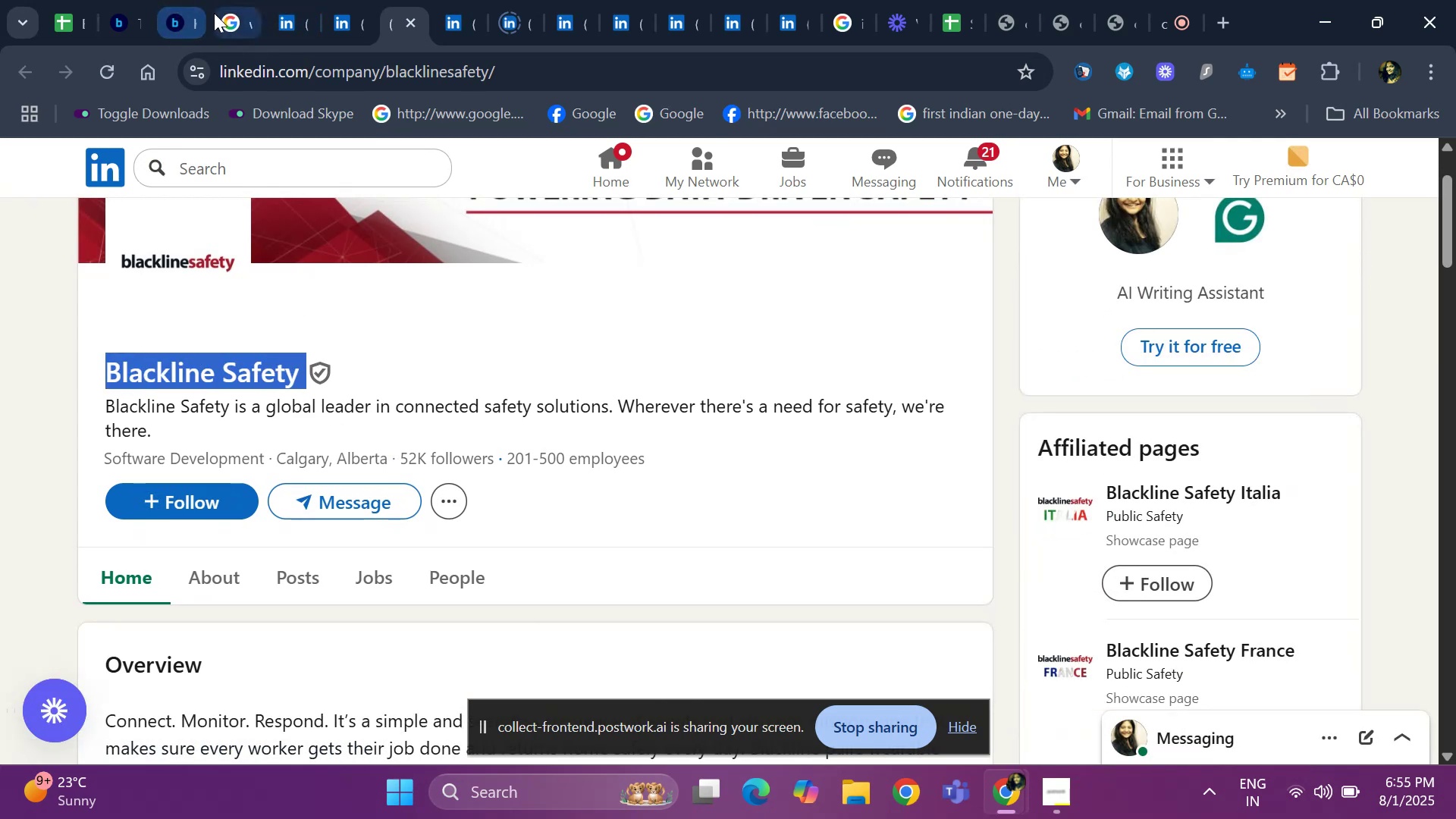 
left_click([226, 13])
 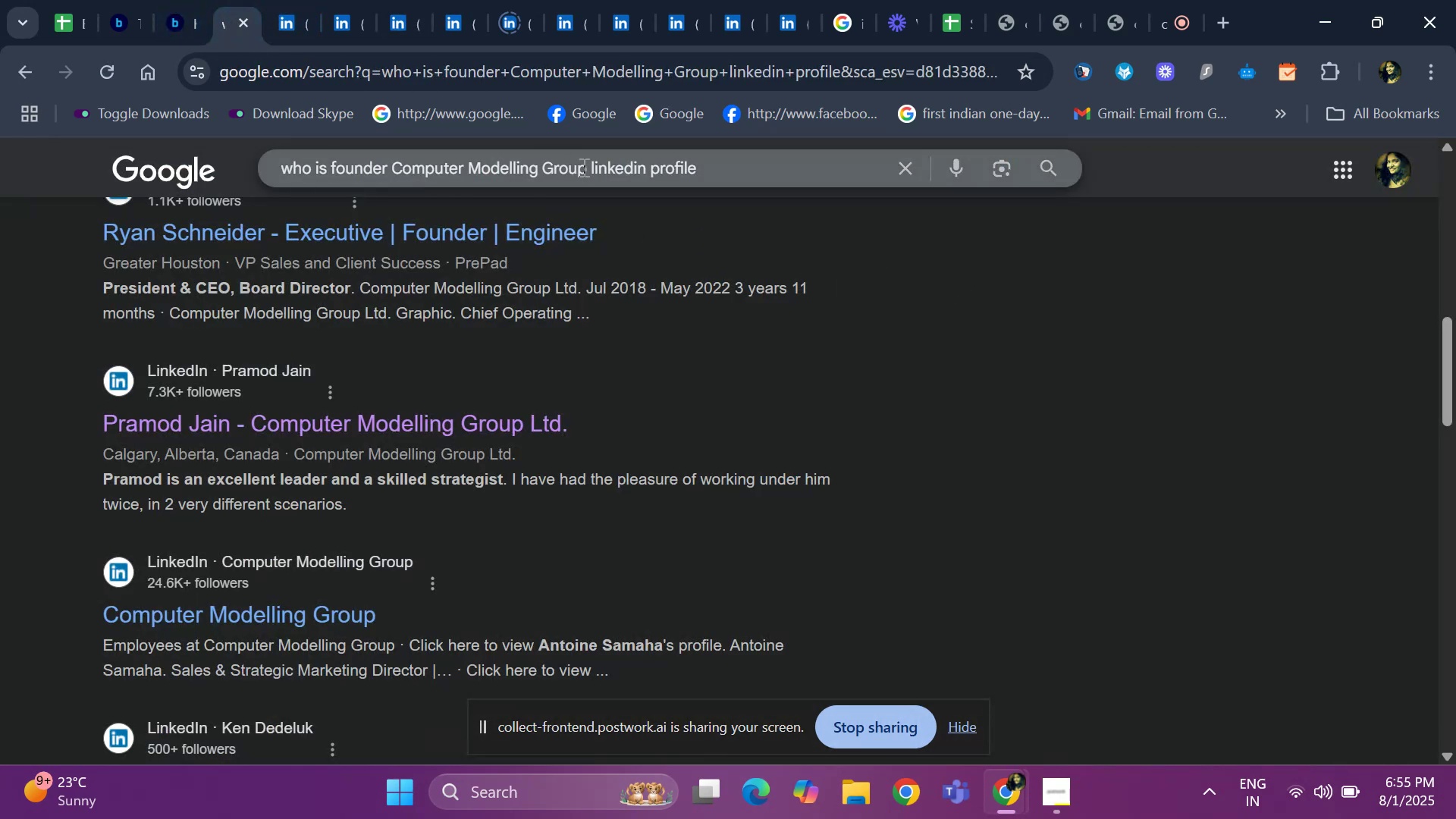 
left_click([588, 168])
 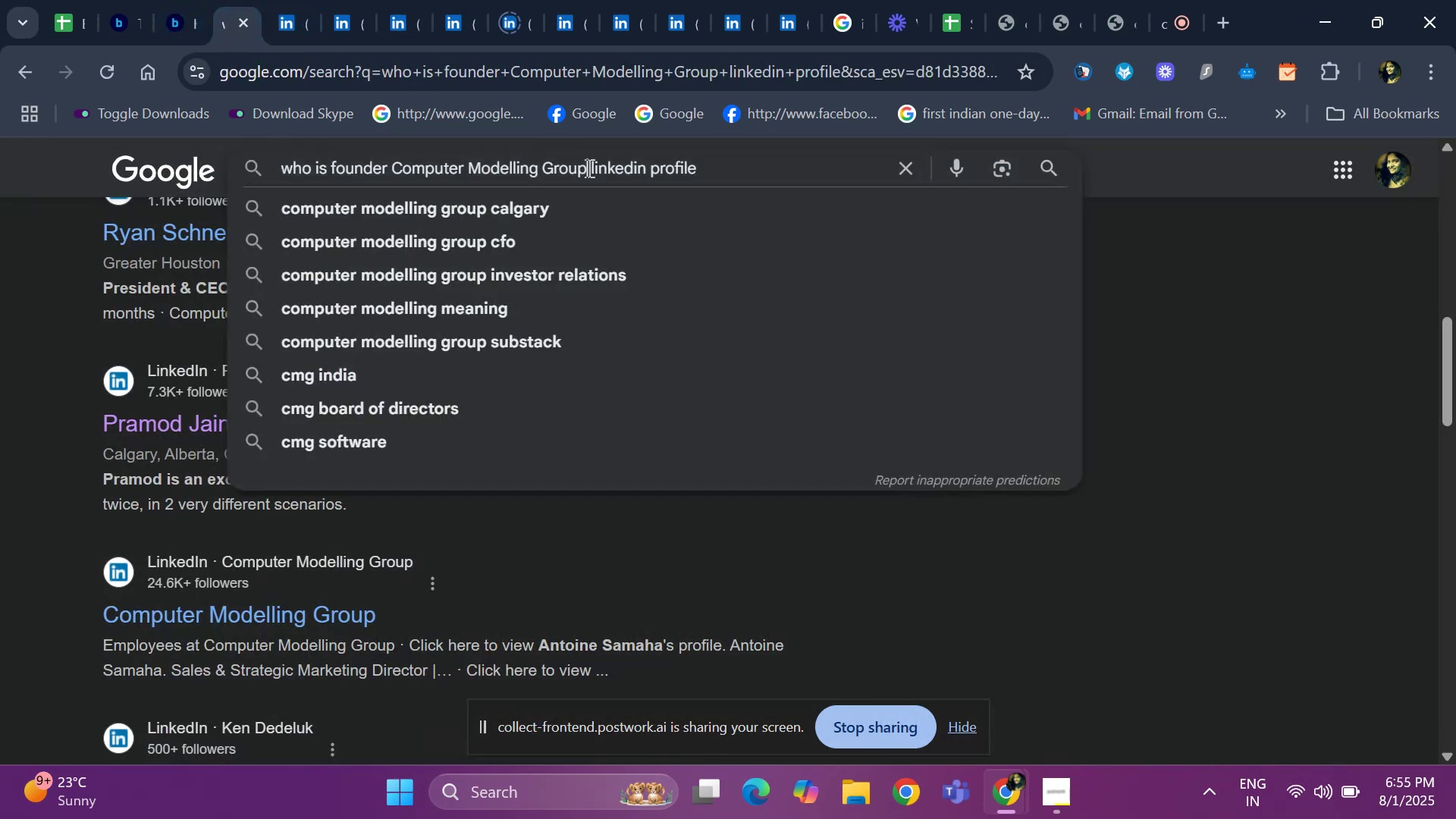 
hold_key(key=Backspace, duration=1.18)
 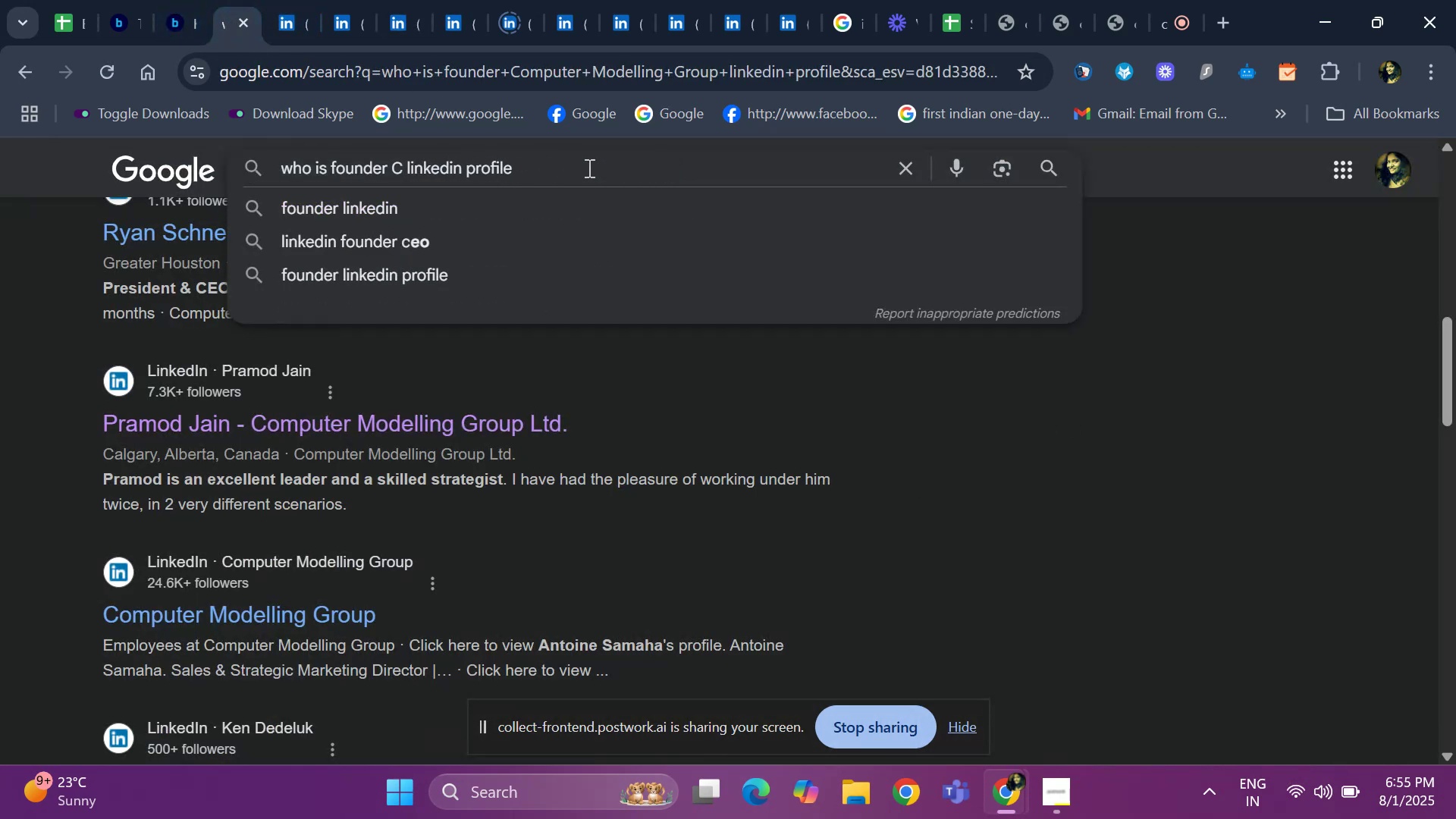 
key(Backspace)
 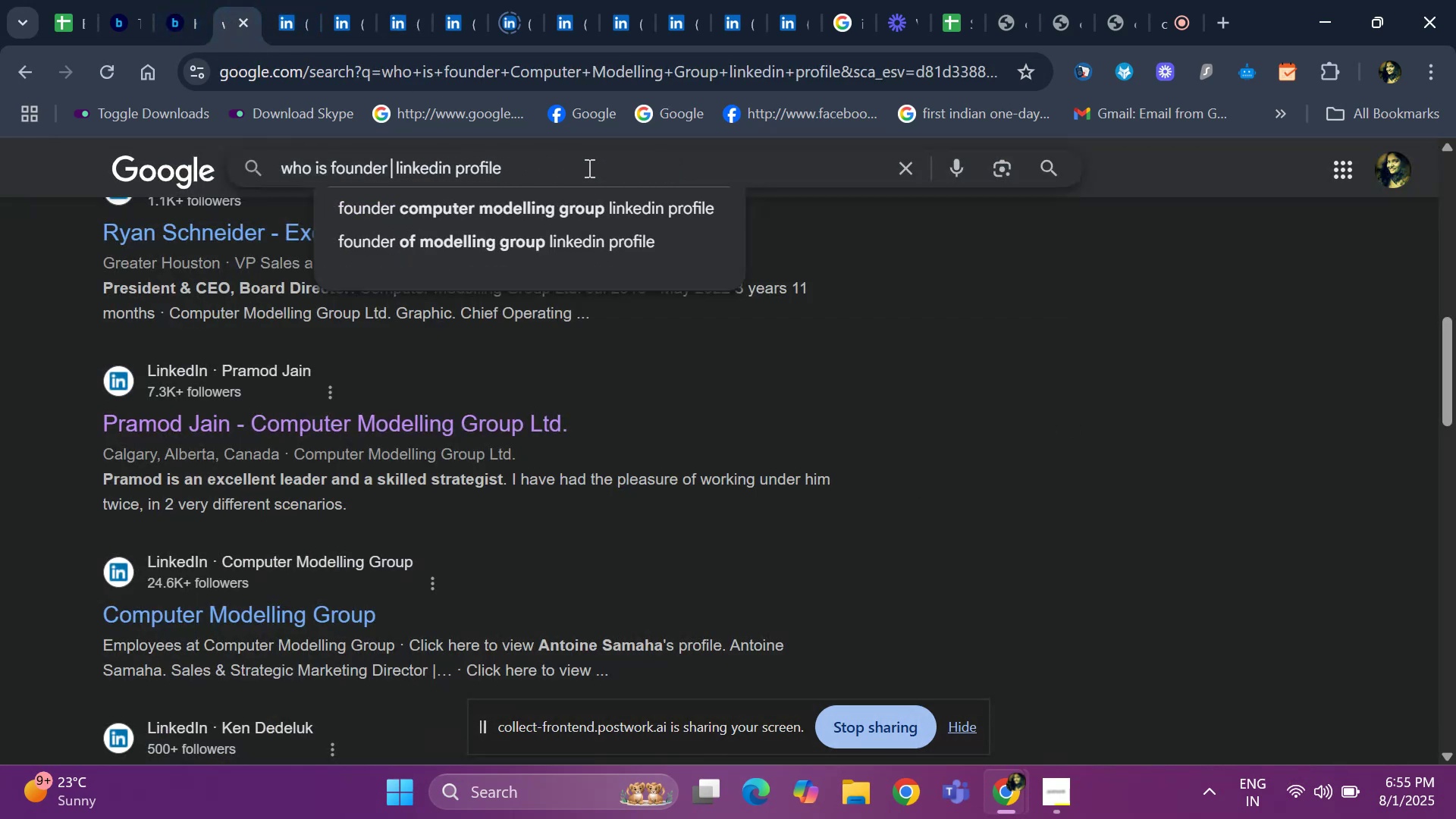 
key(Control+V)
 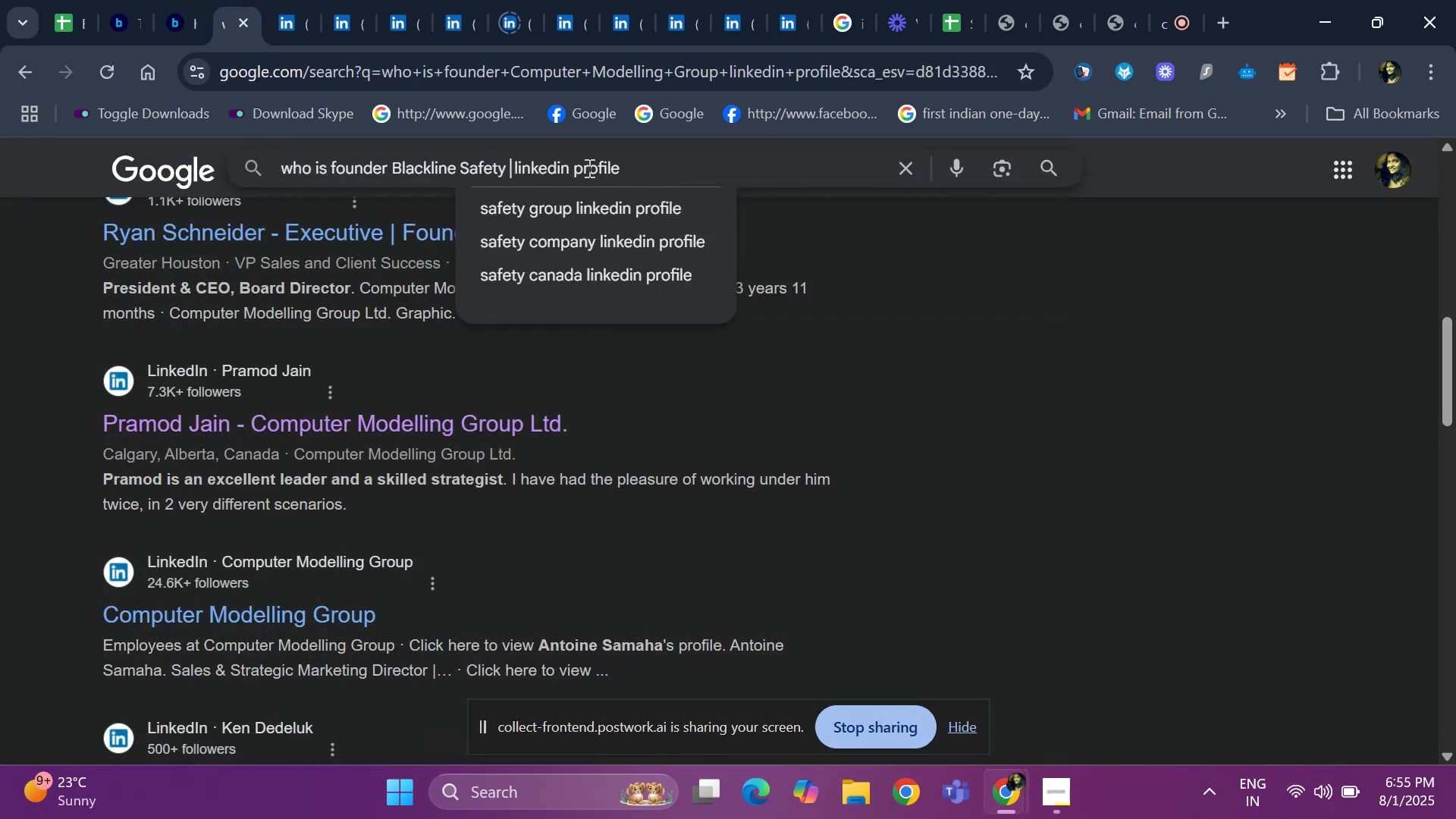 
key(Space)
 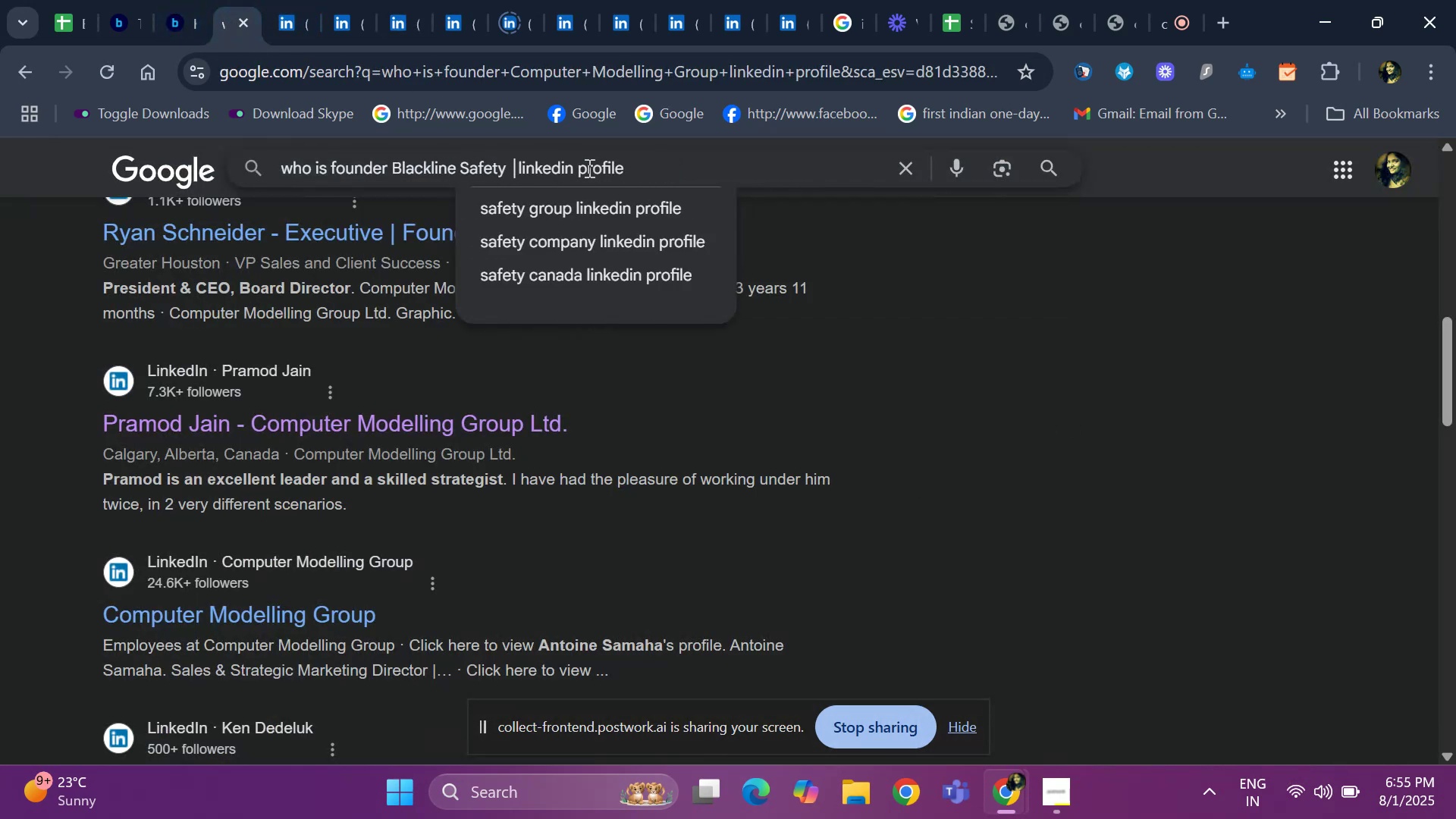 
key(Enter)
 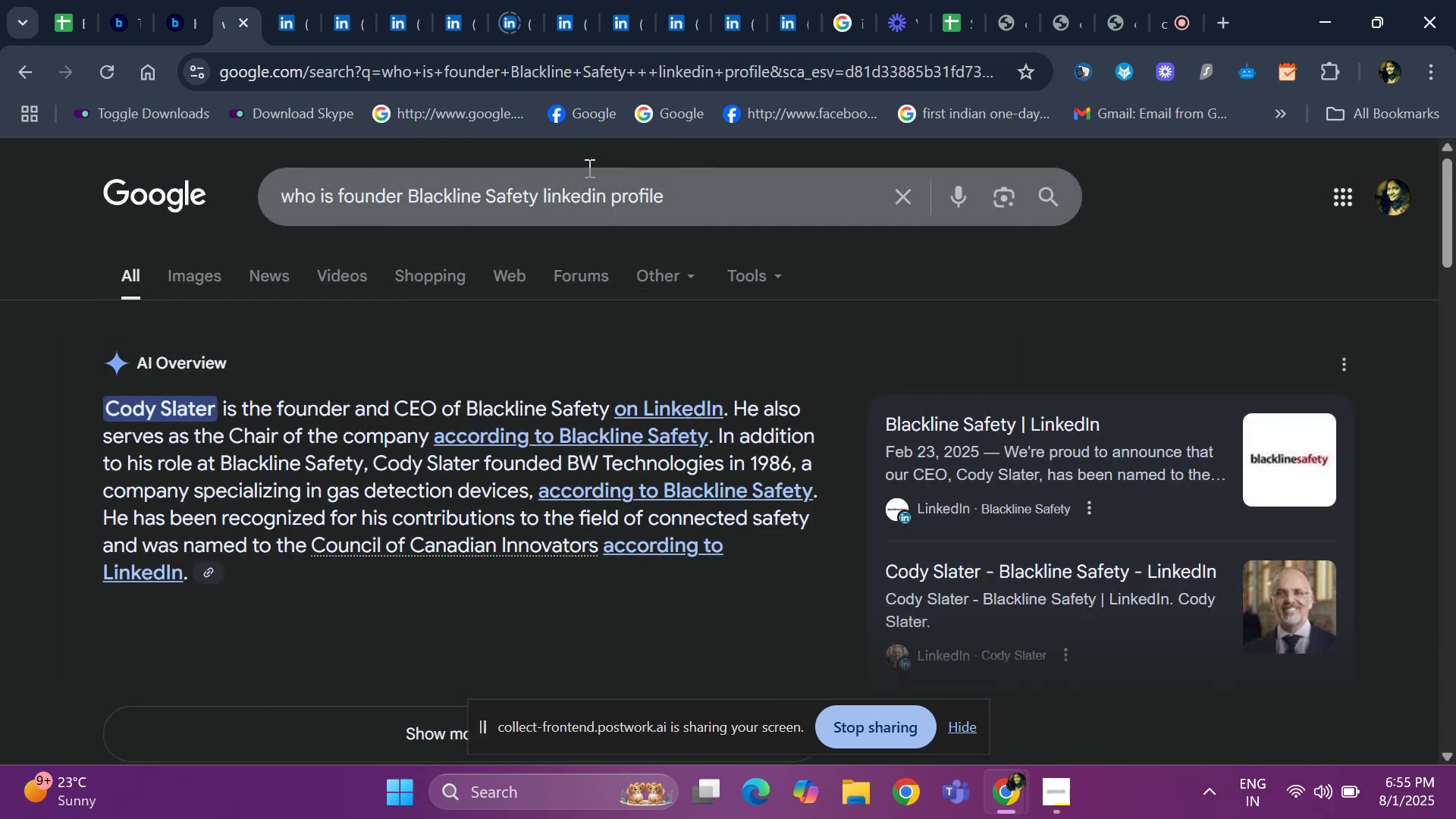 
scroll: coordinate [444, 392], scroll_direction: down, amount: 4.0
 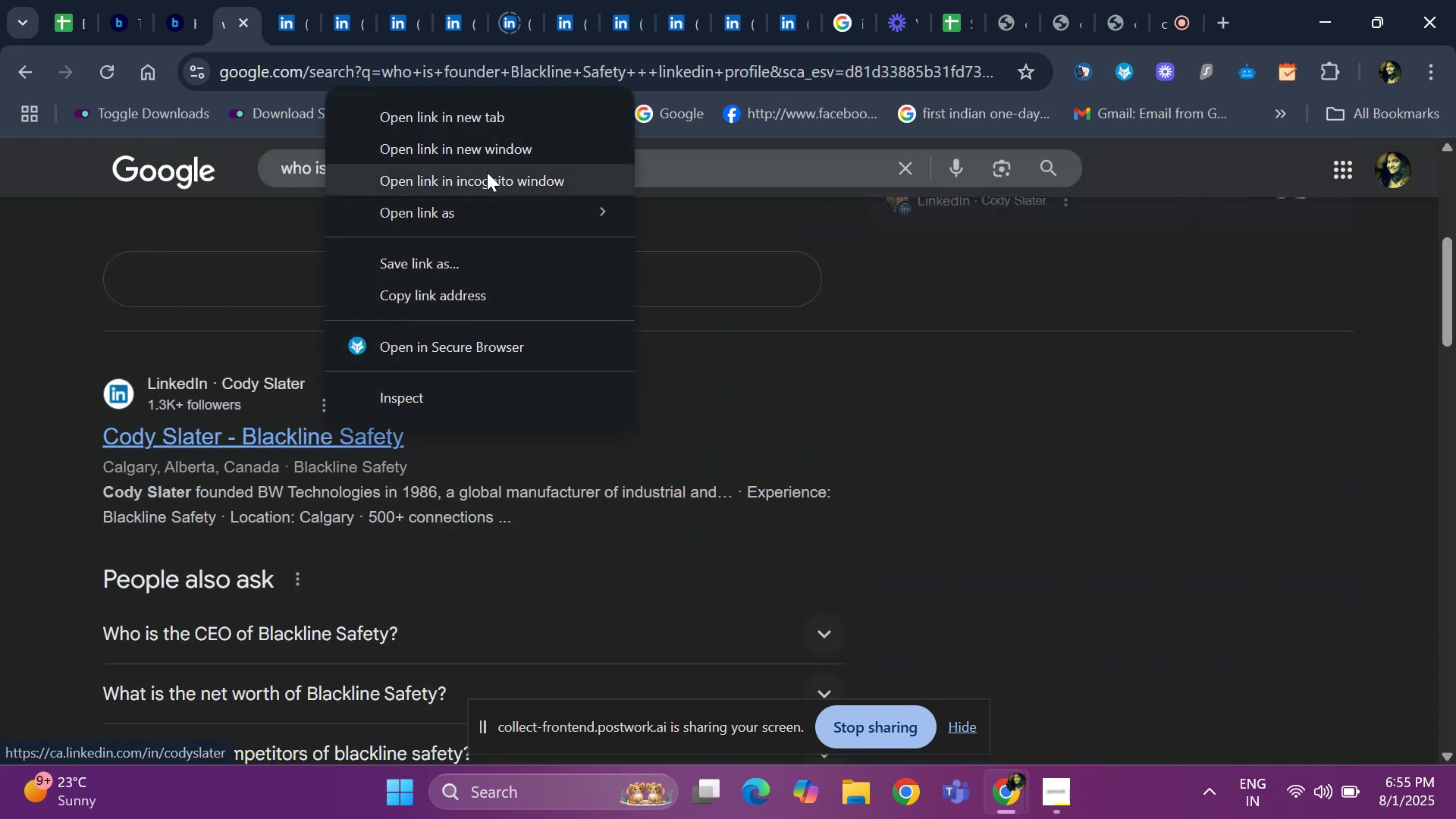 
left_click([502, 112])
 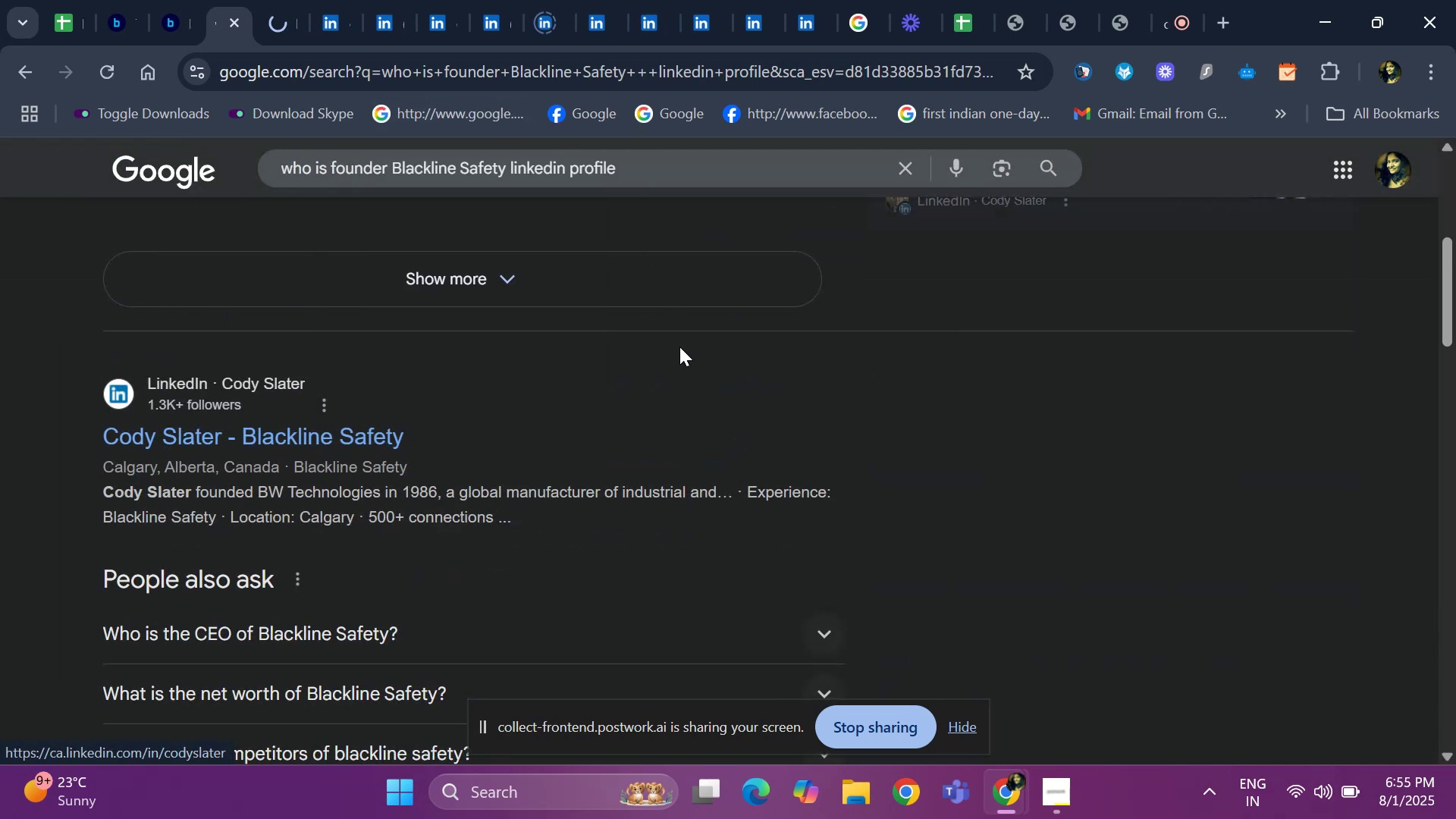 
mouse_move([114, 17])
 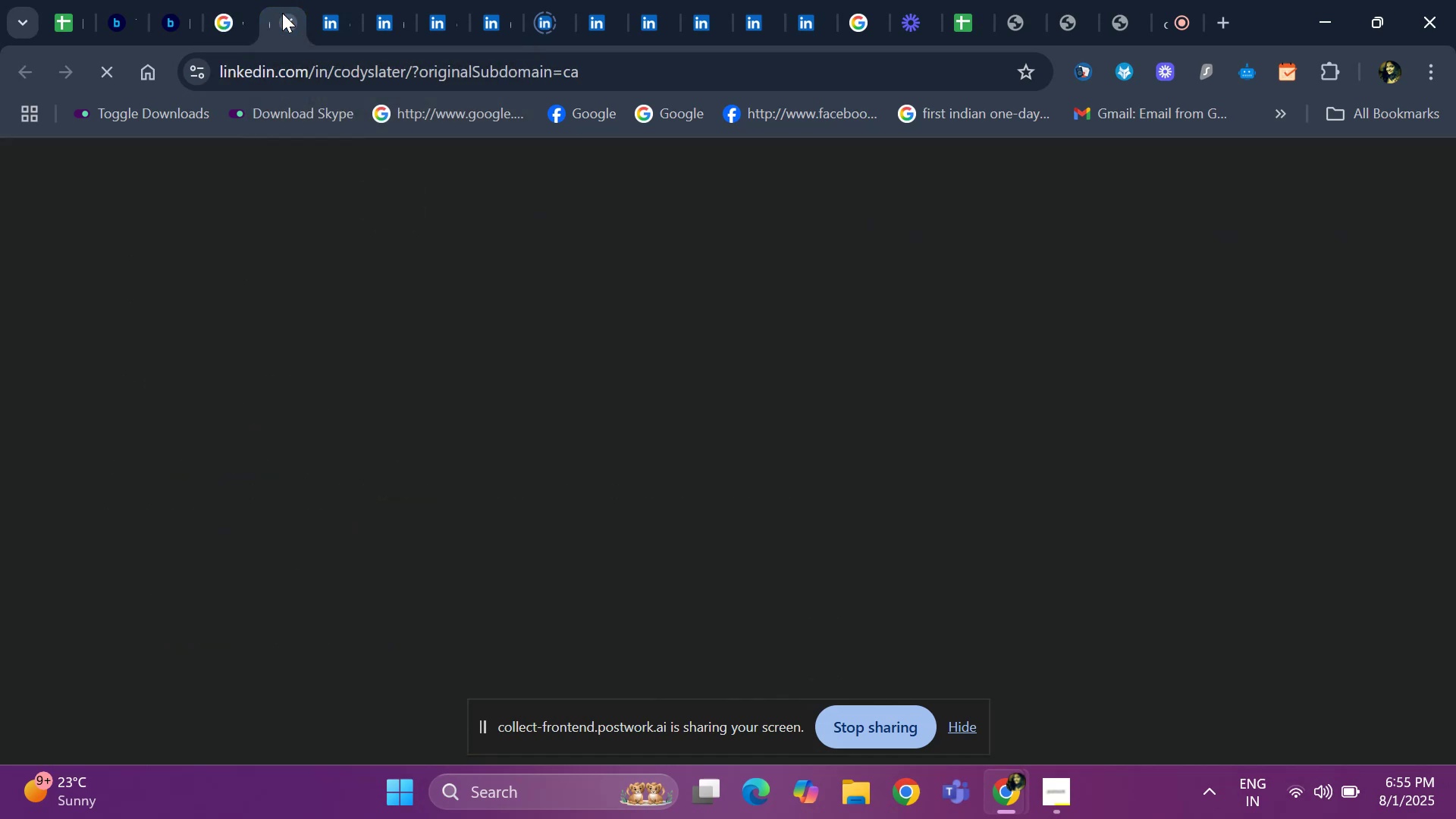 
mouse_move([225, 291])
 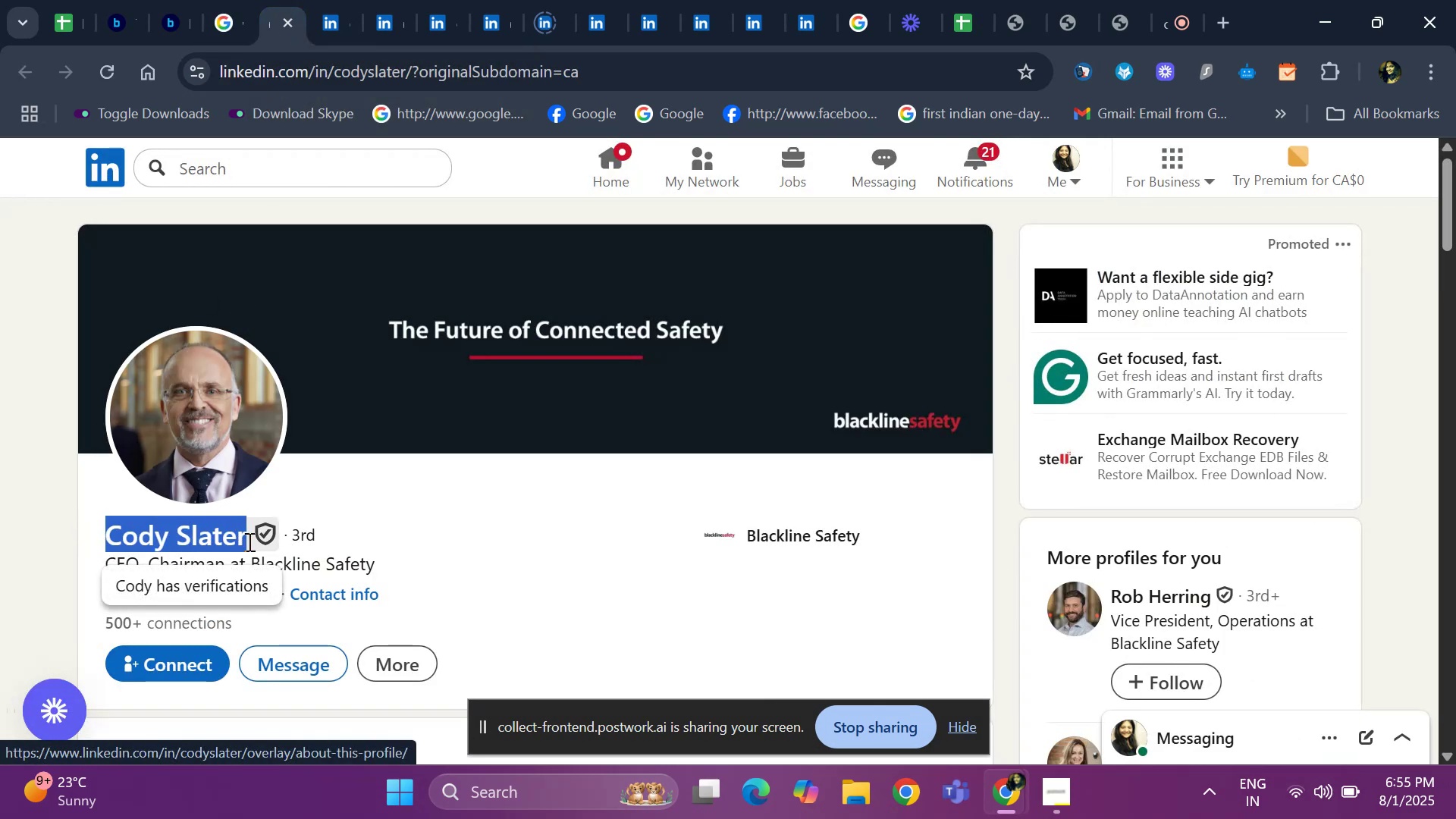 
key(Control+C)
 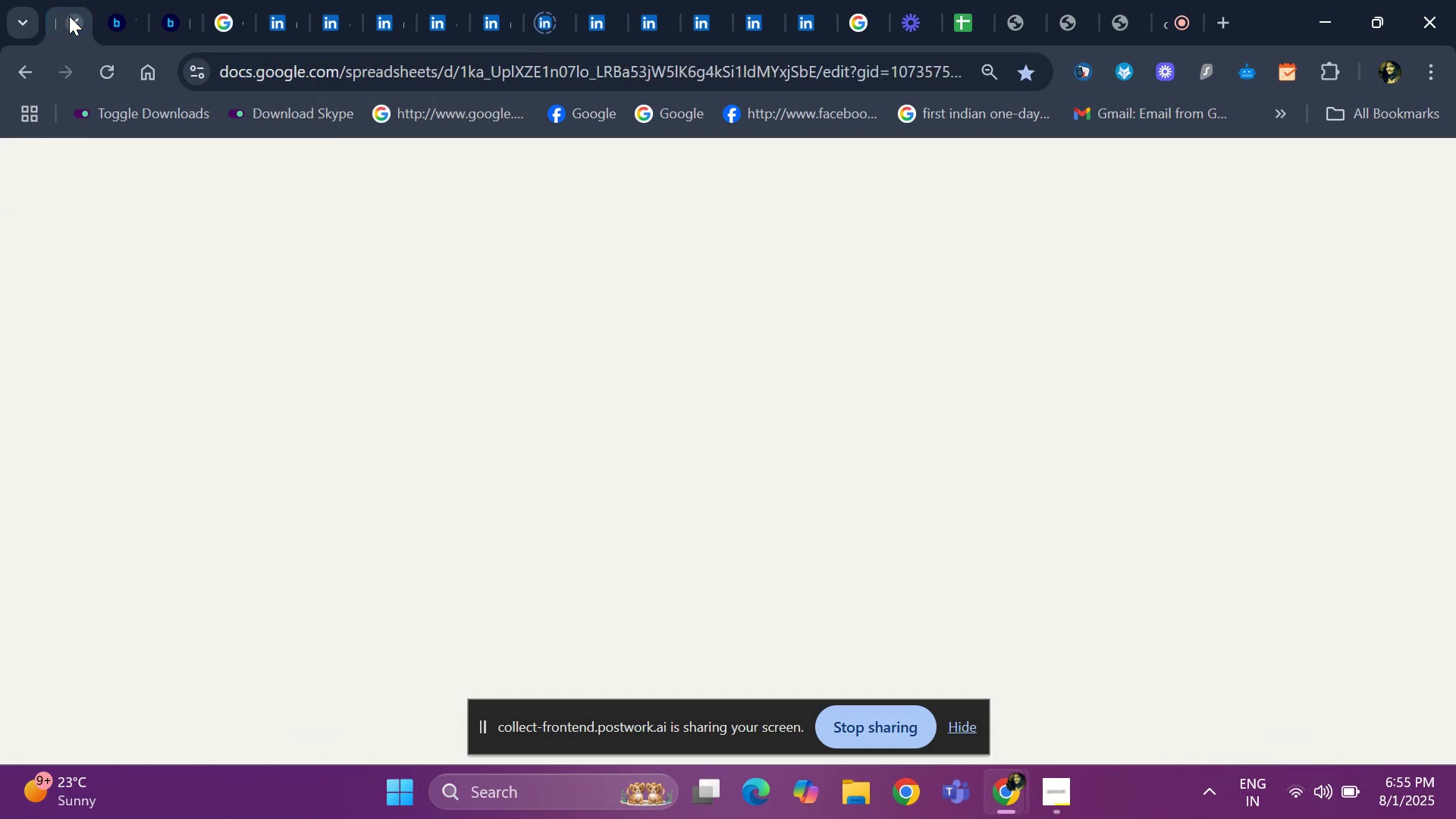 
key(Control+ControlLeft)
 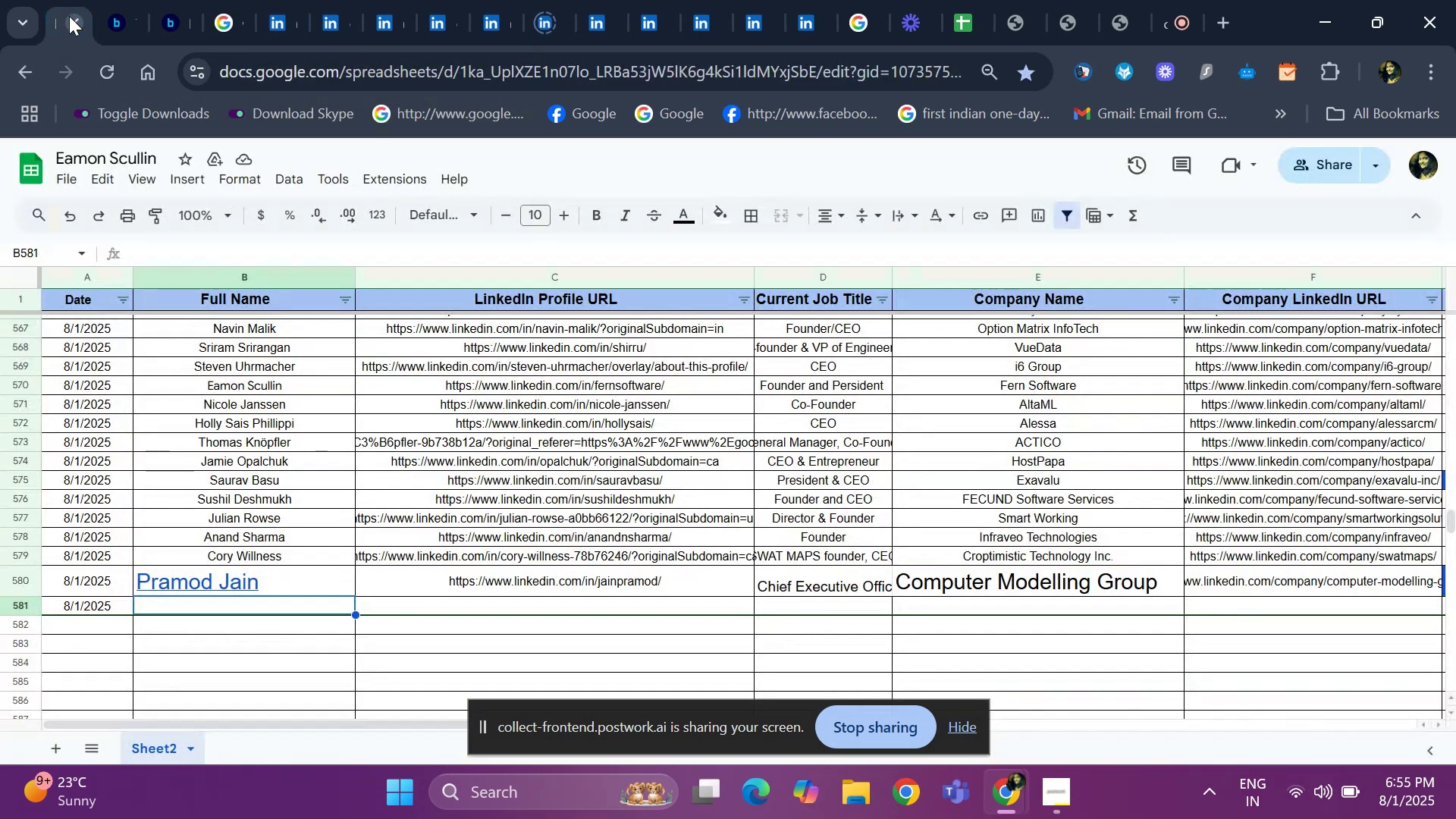 
key(Control+V)
 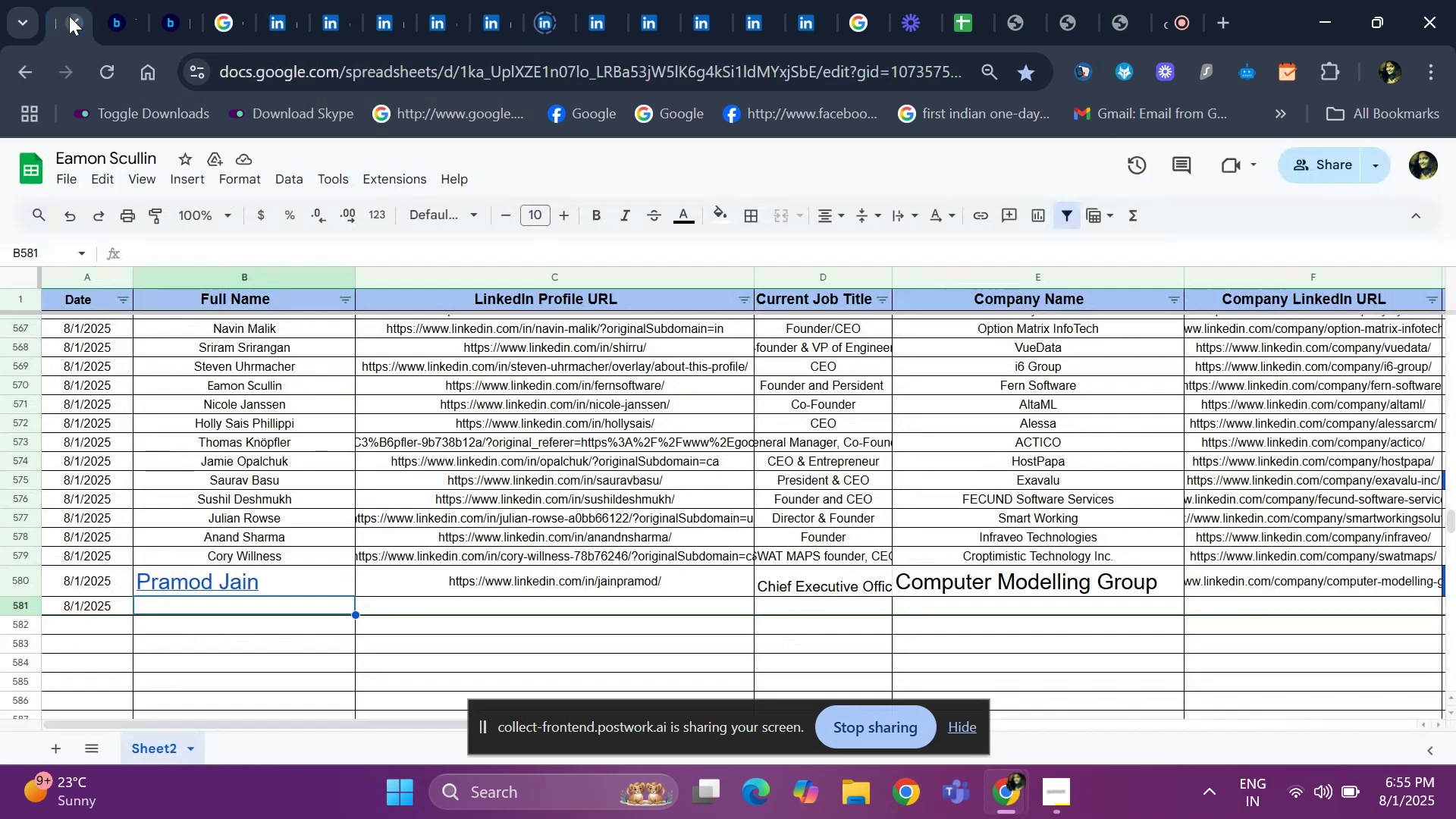 
key(ArrowRight)
 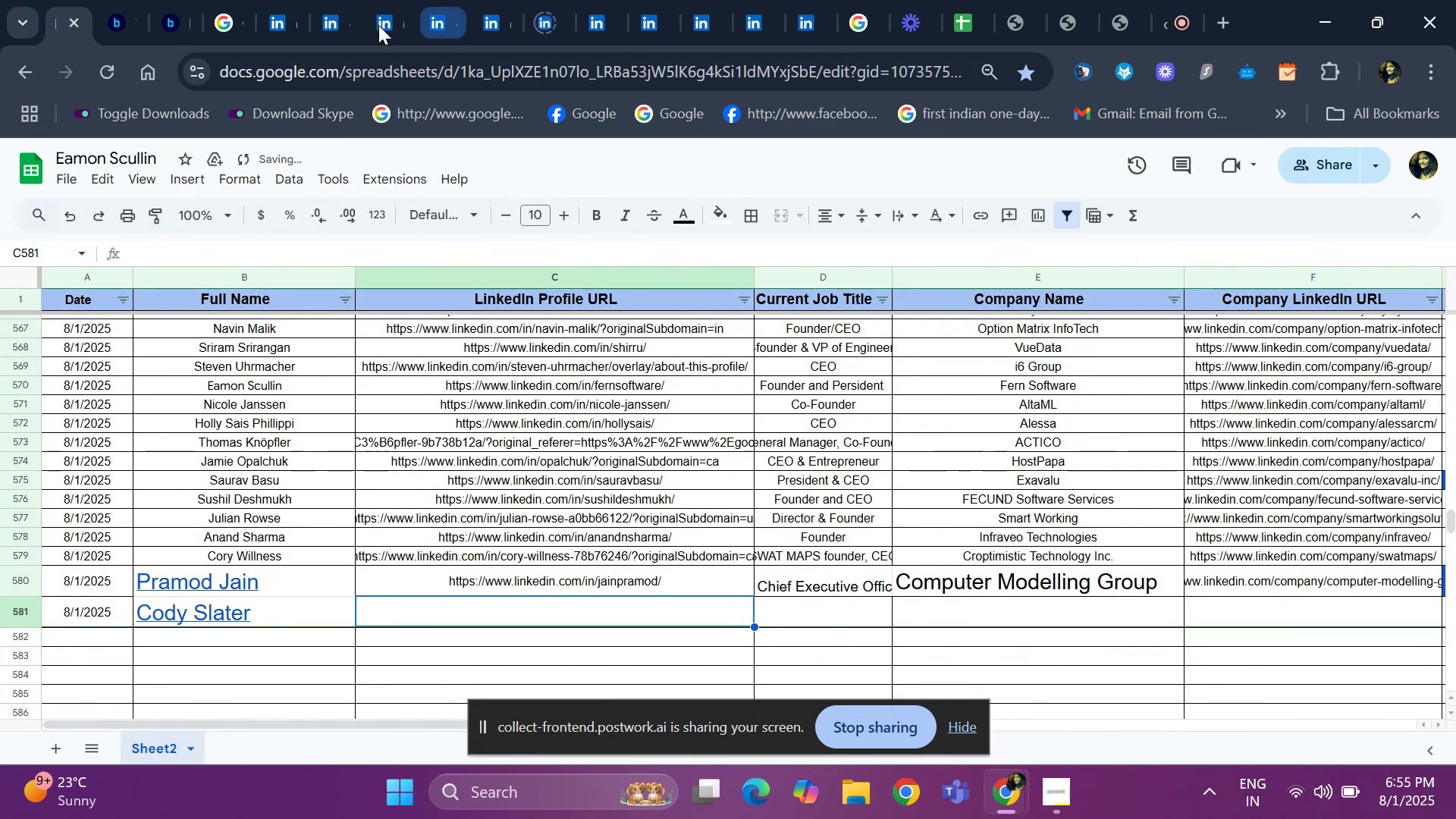 
left_click([284, 17])
 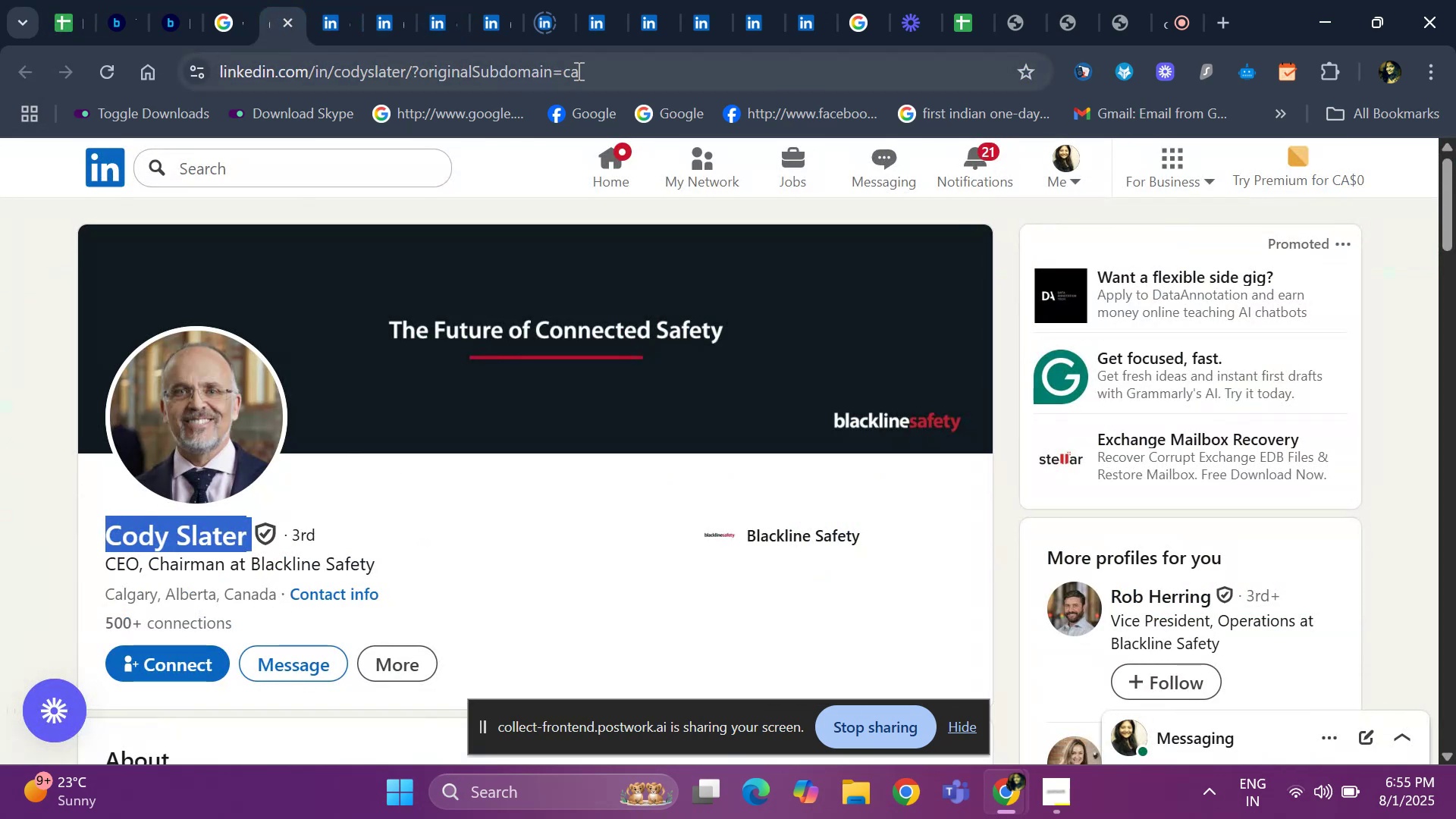 
left_click([590, 71])
 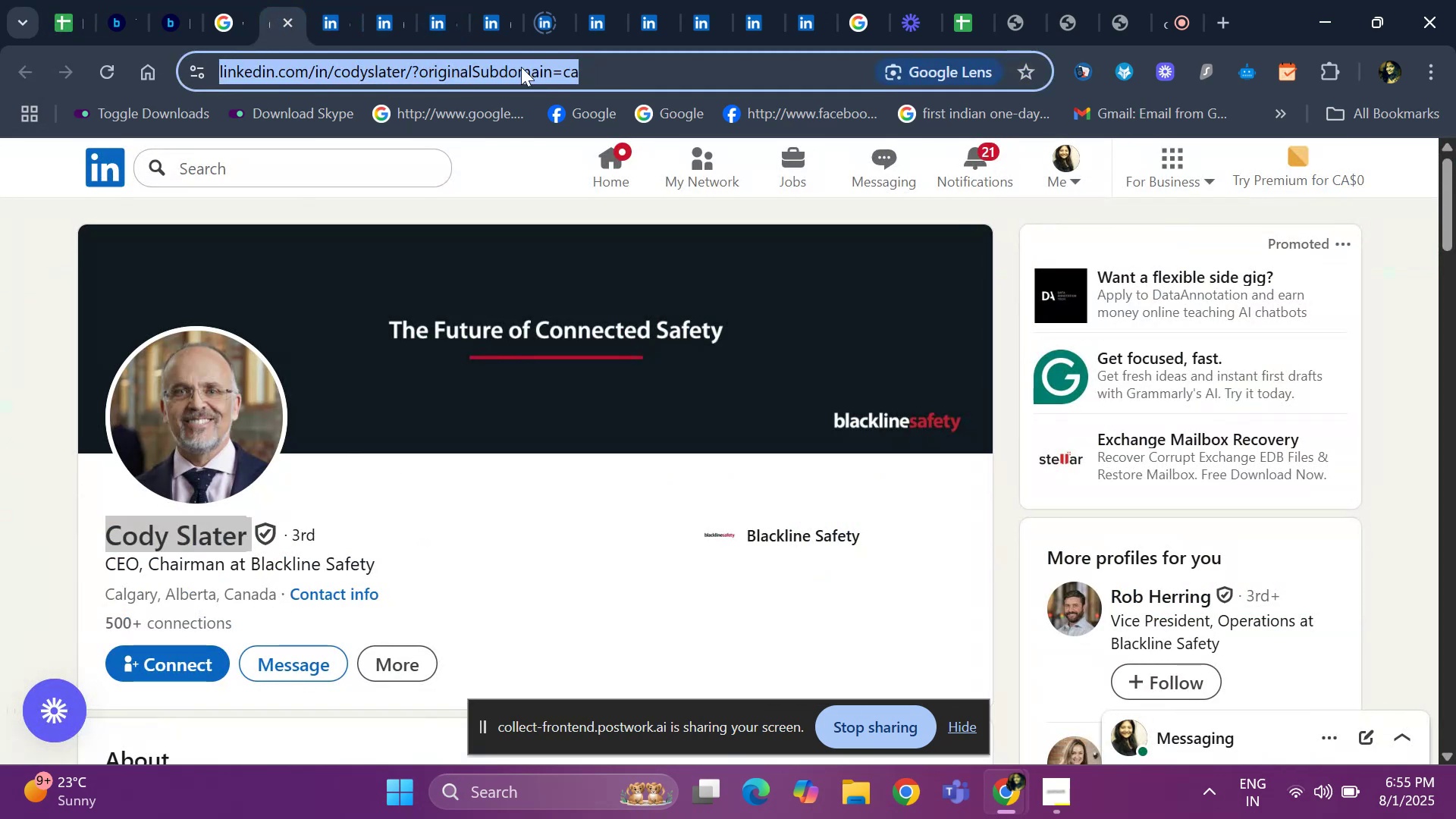 
key(Control+C)
 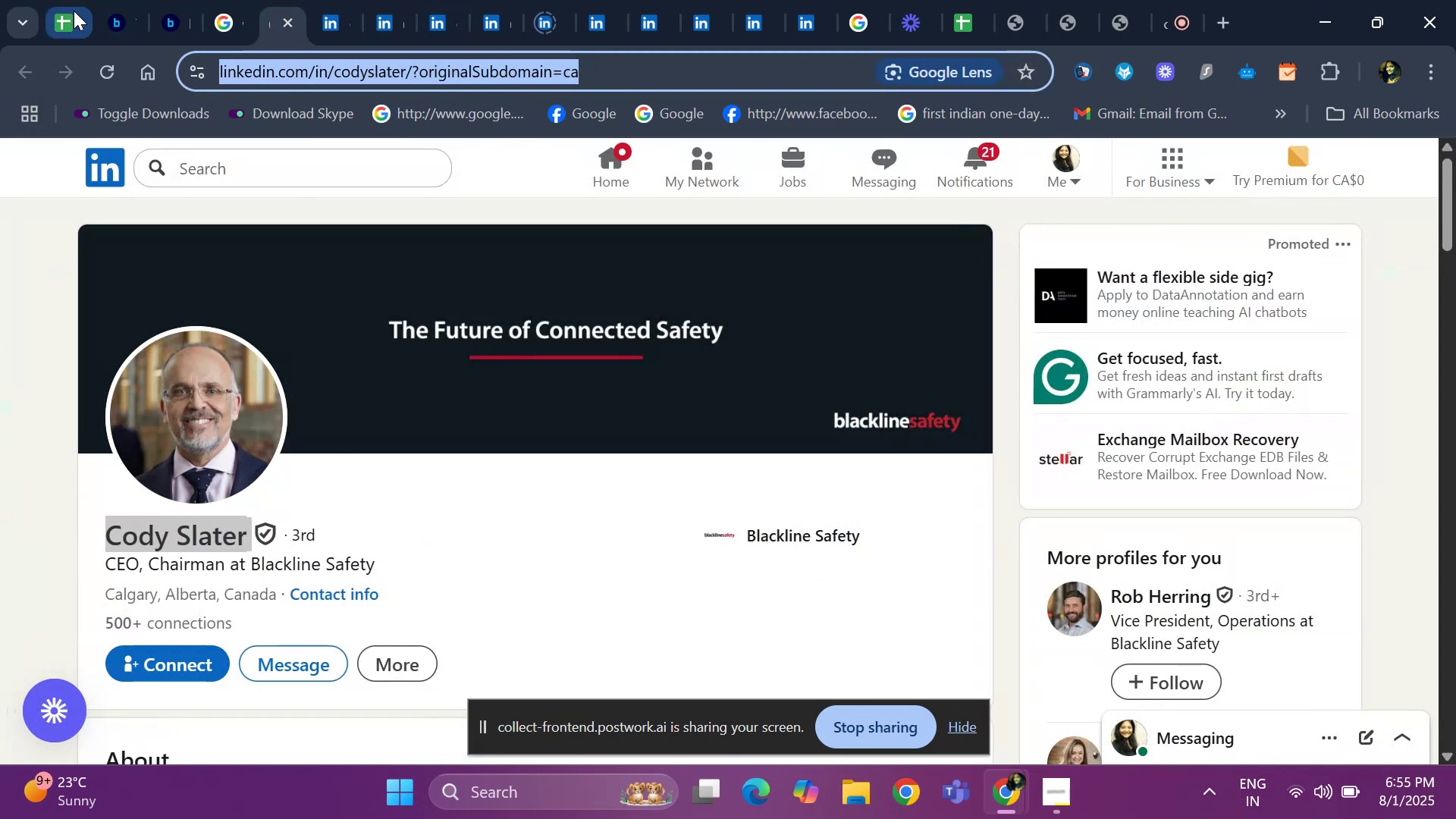 
left_click([68, 16])
 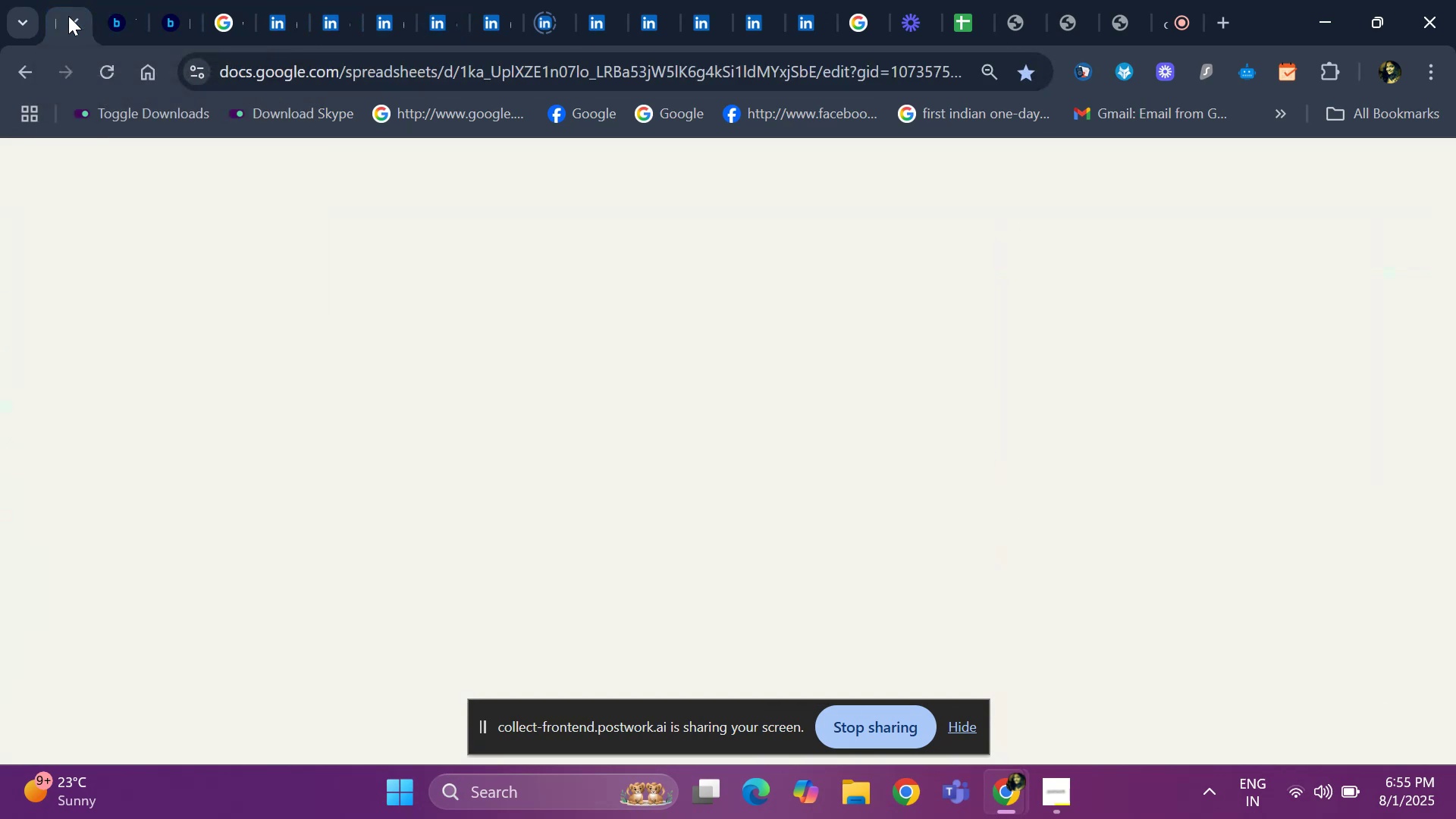 
key(Control+V)
 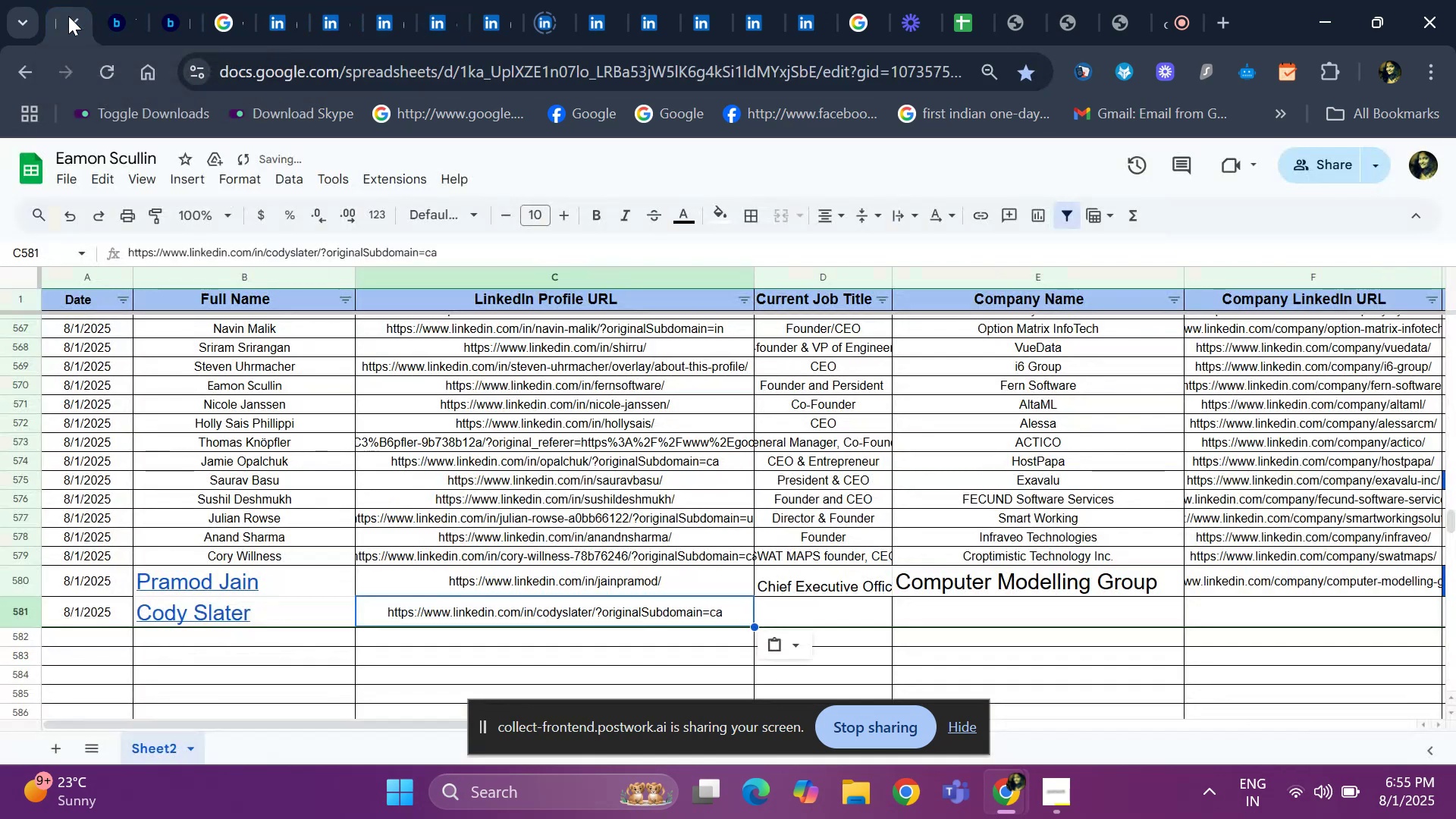 
key(ArrowRight)
 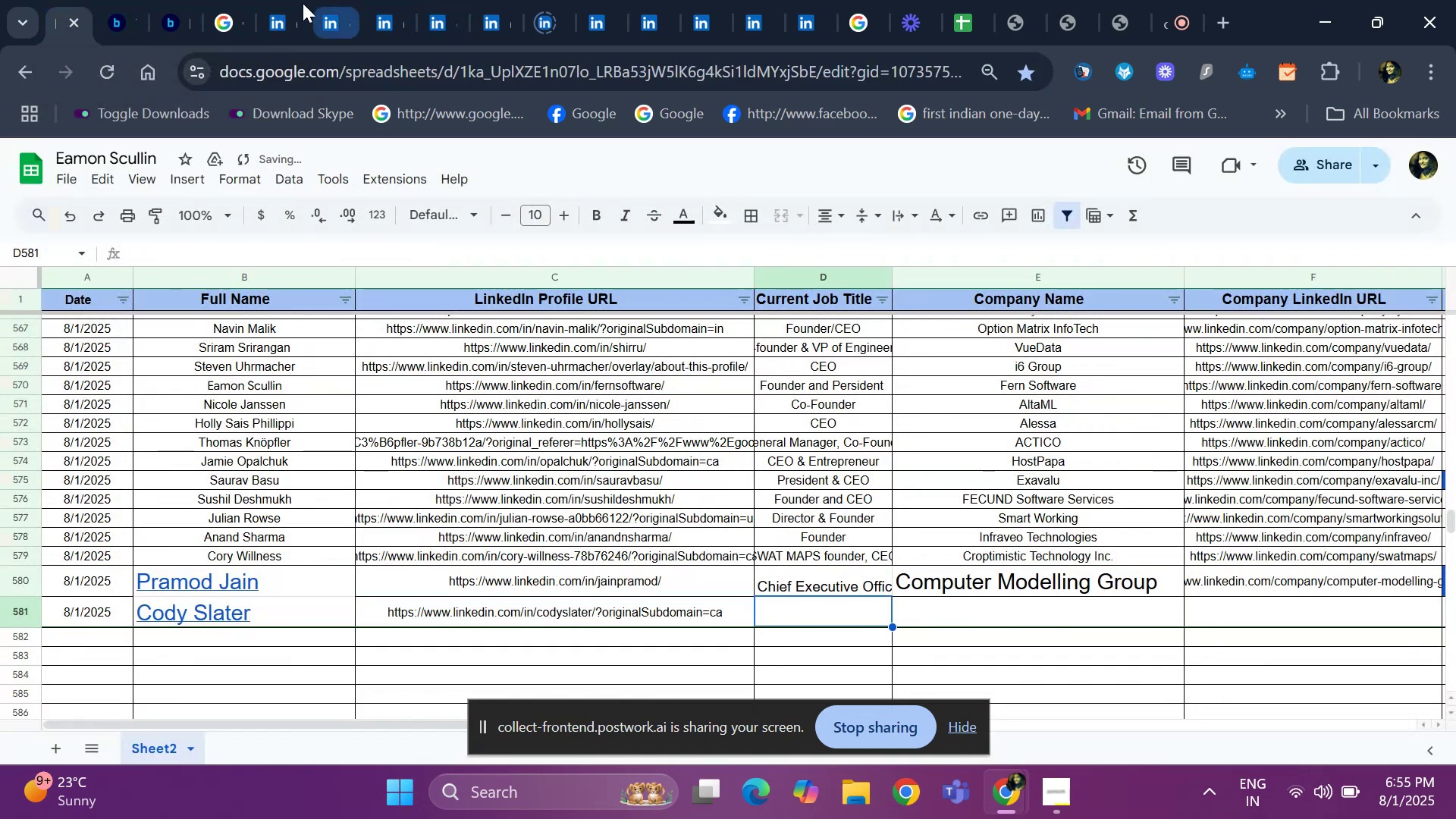 
left_click([285, 12])
 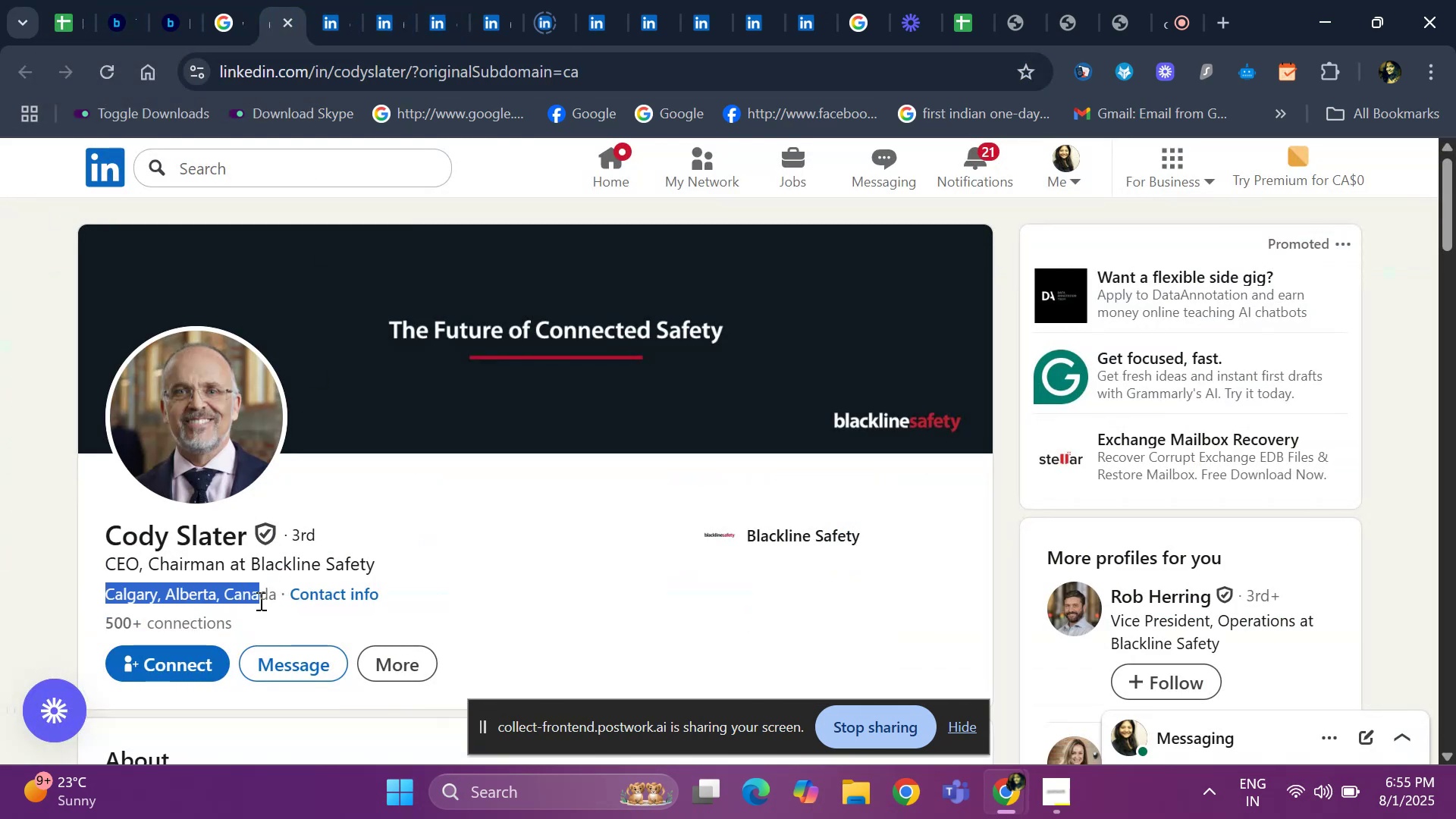 
key(Control+ControlLeft)
 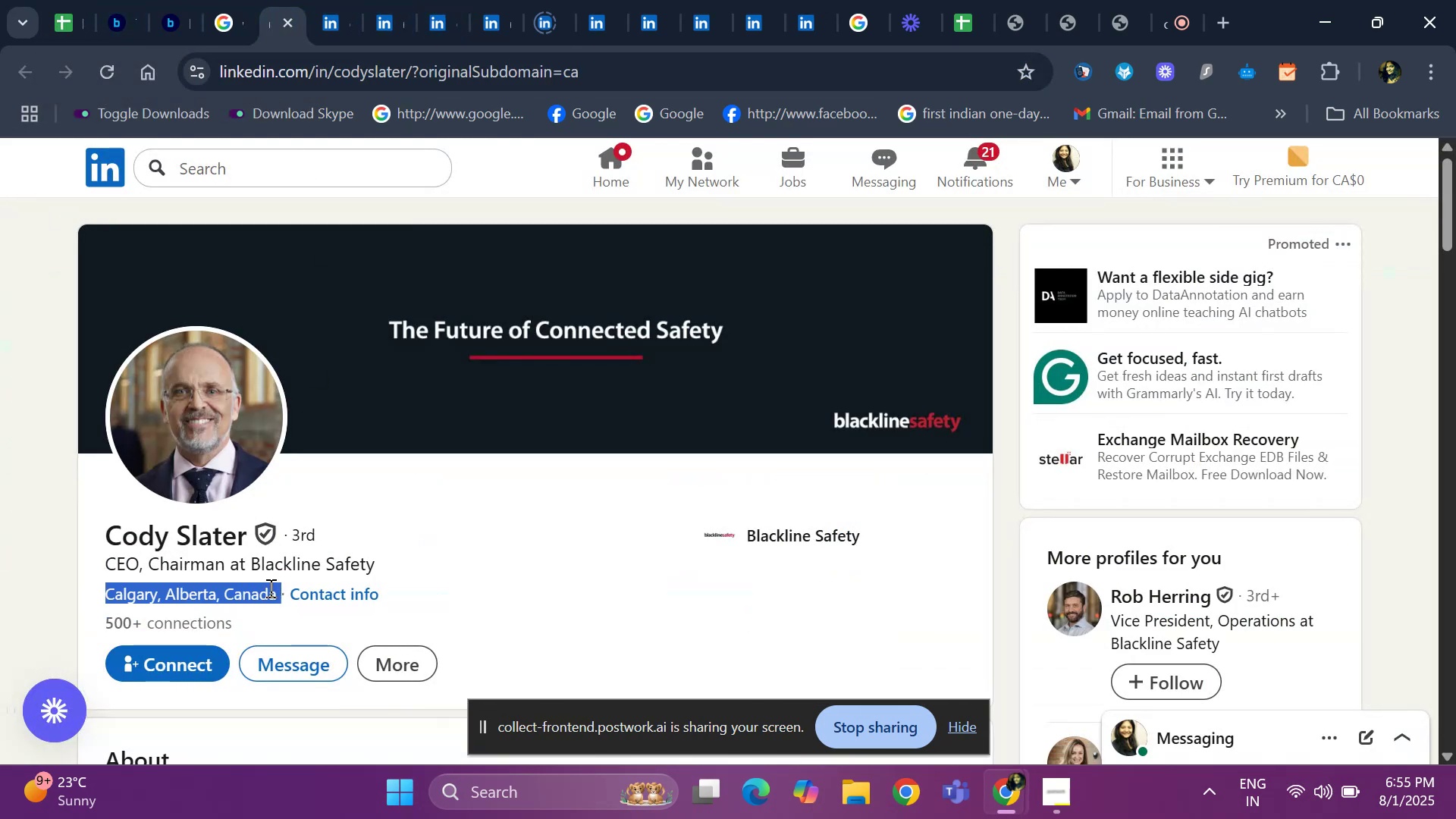 
key(Control+C)
 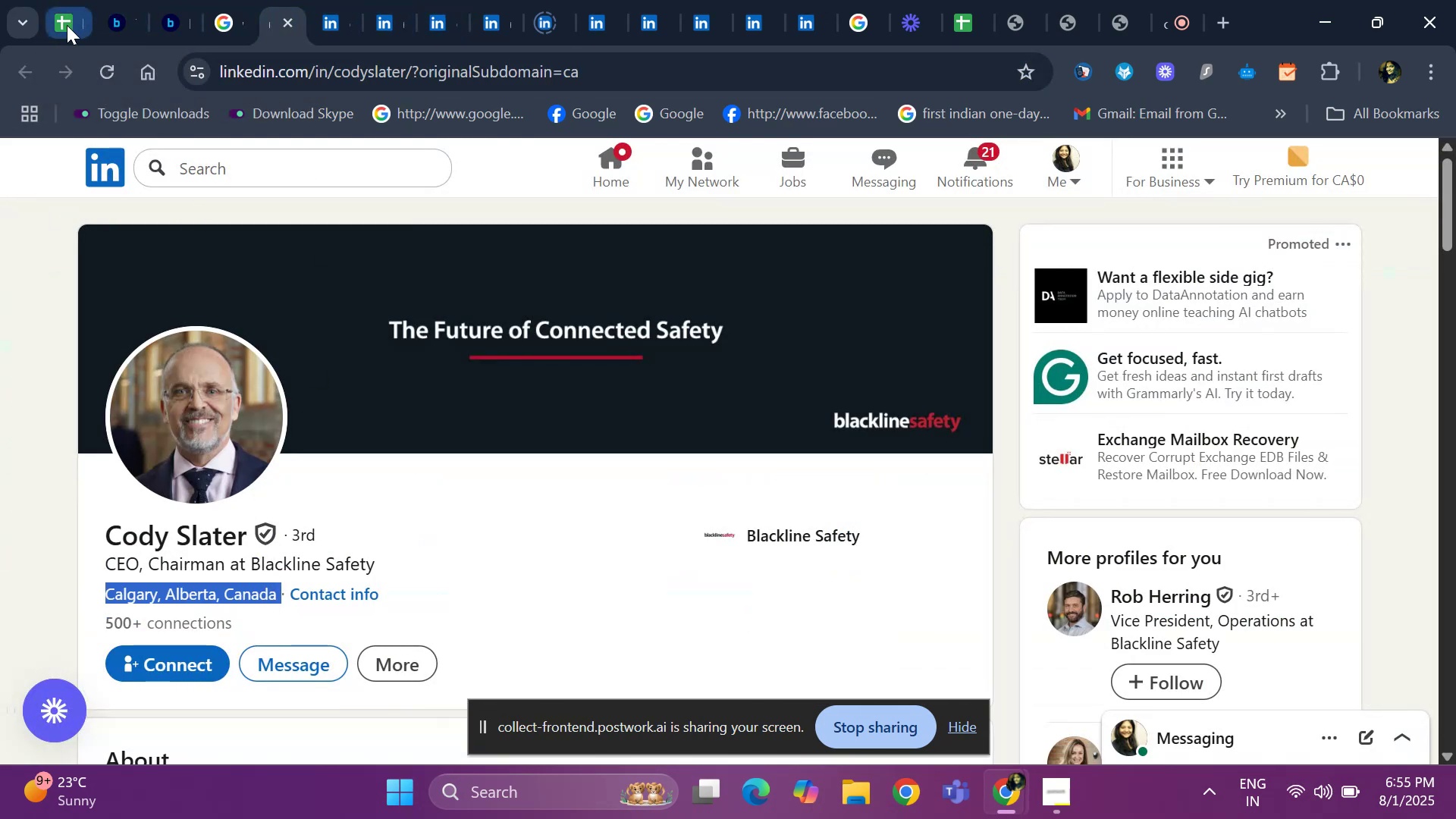 
left_click([67, 26])
 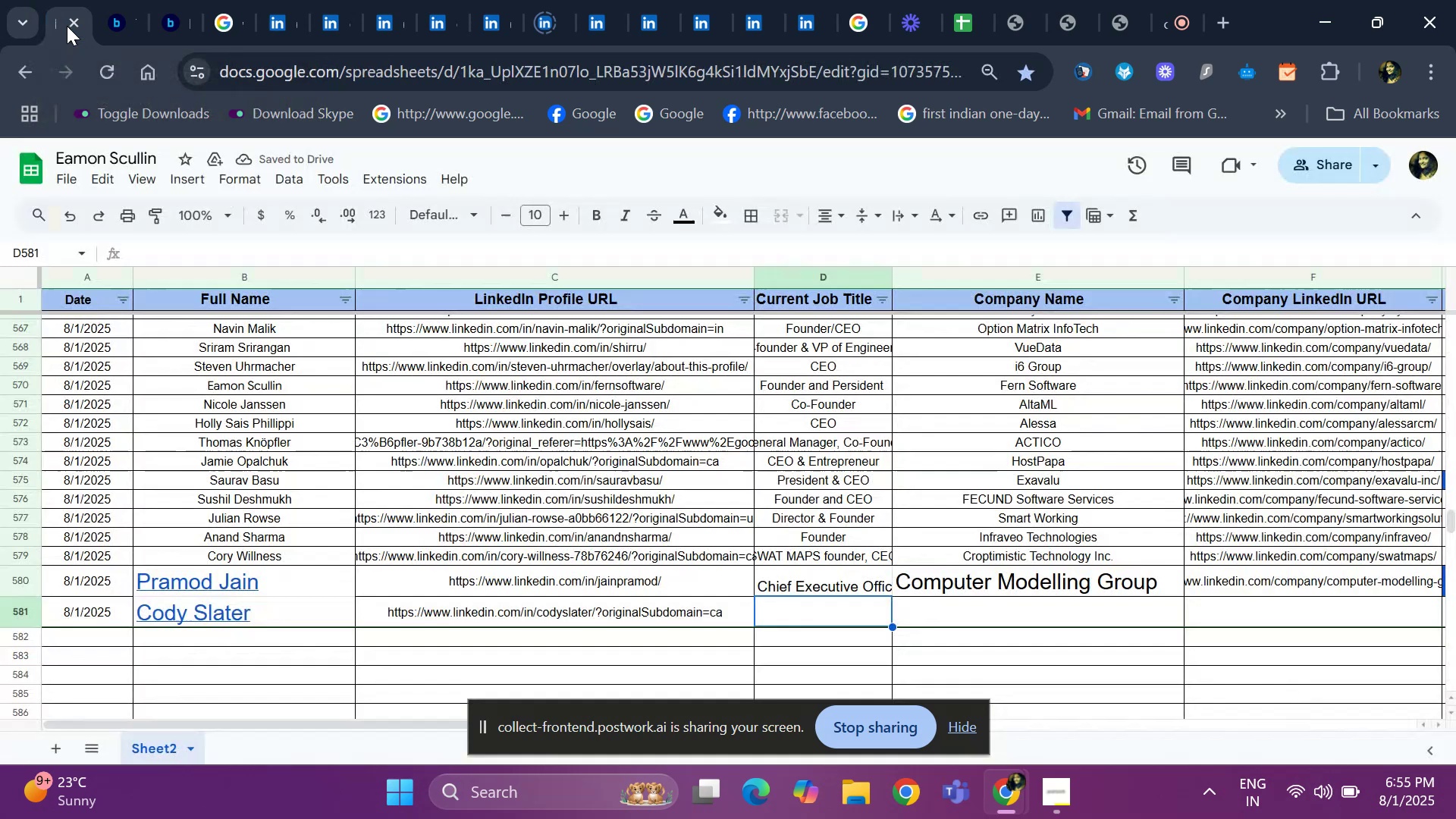 
key(Control+V)
 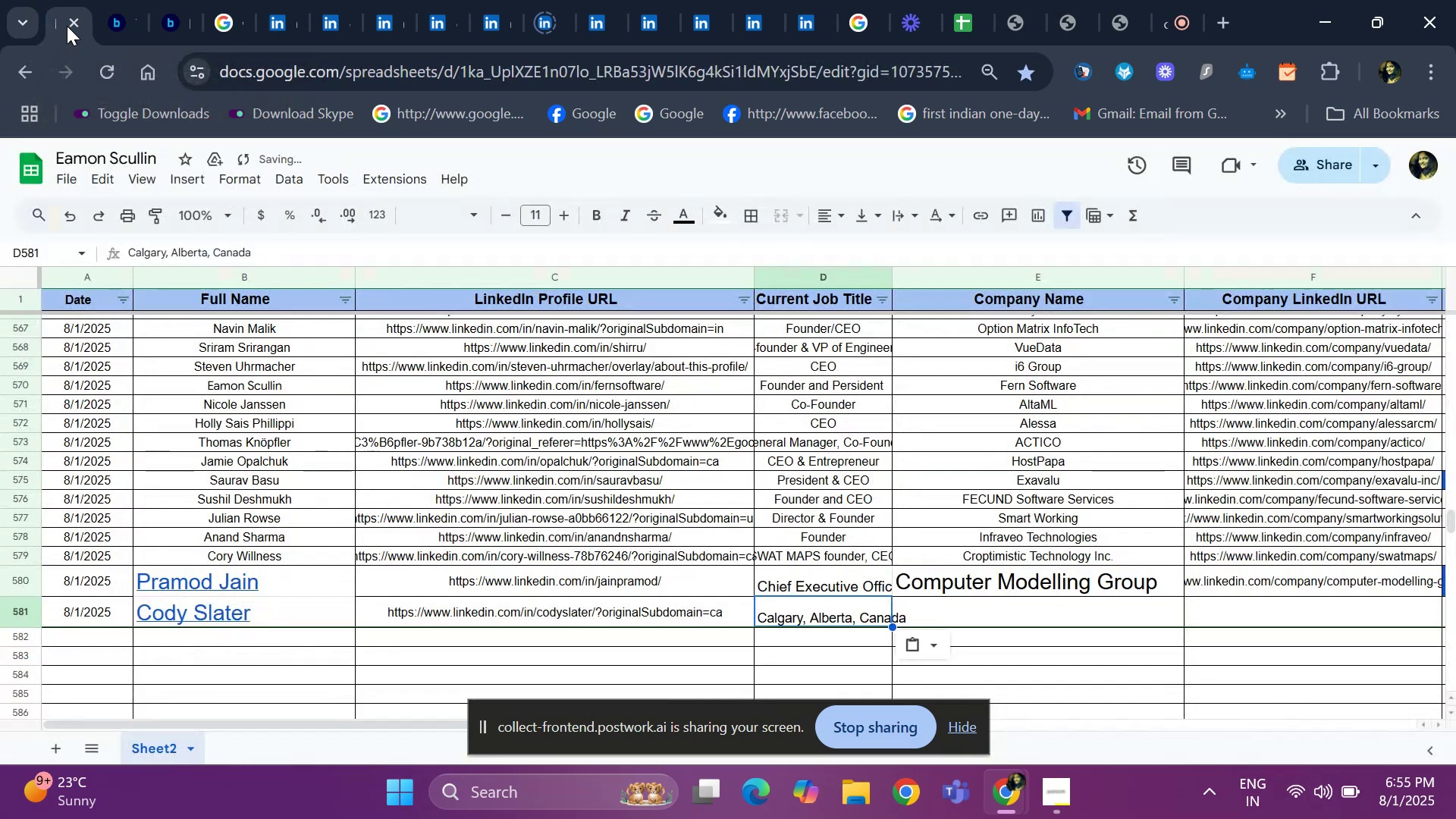 
key(ArrowRight)
 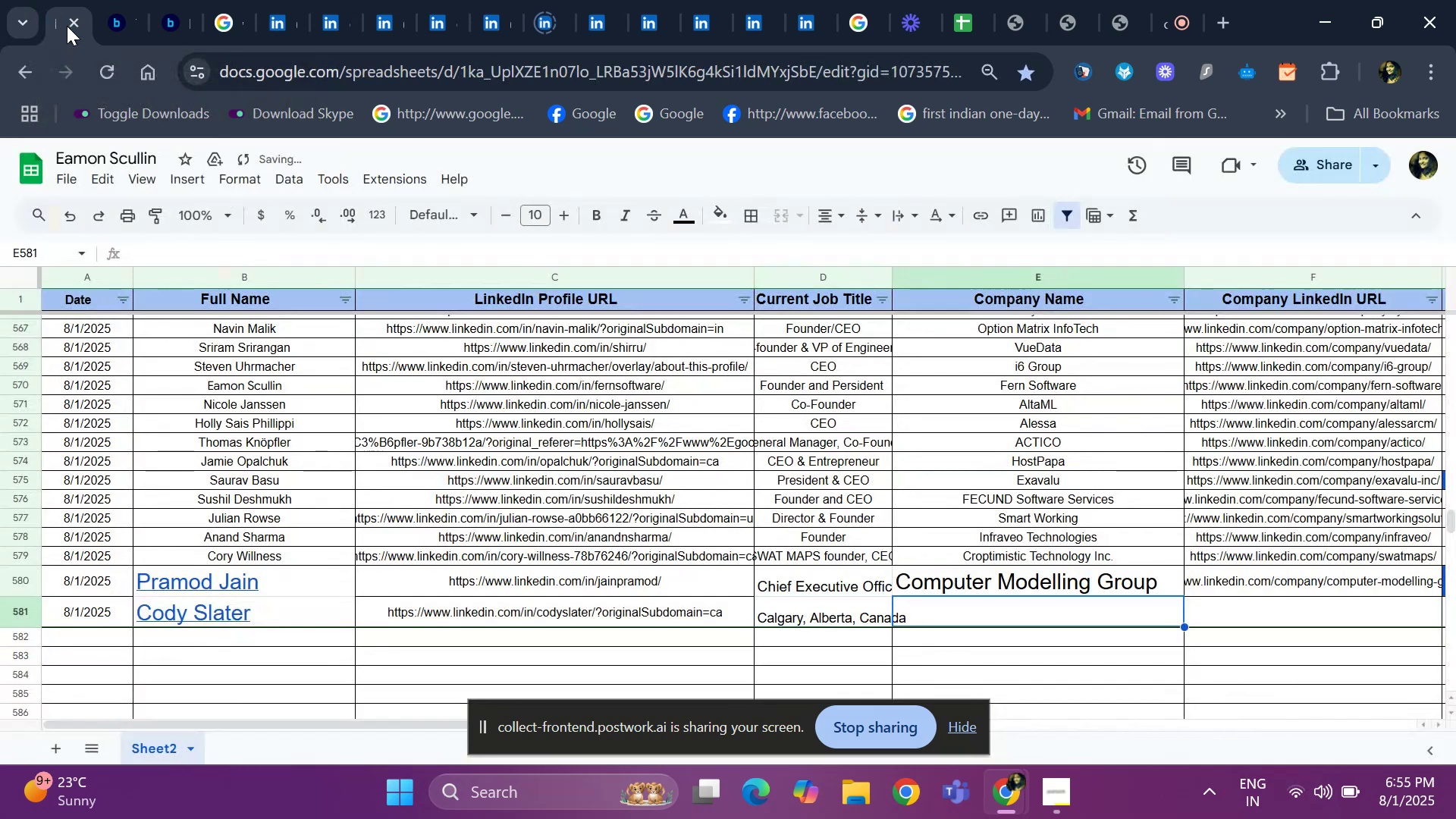 
key(ArrowLeft)
 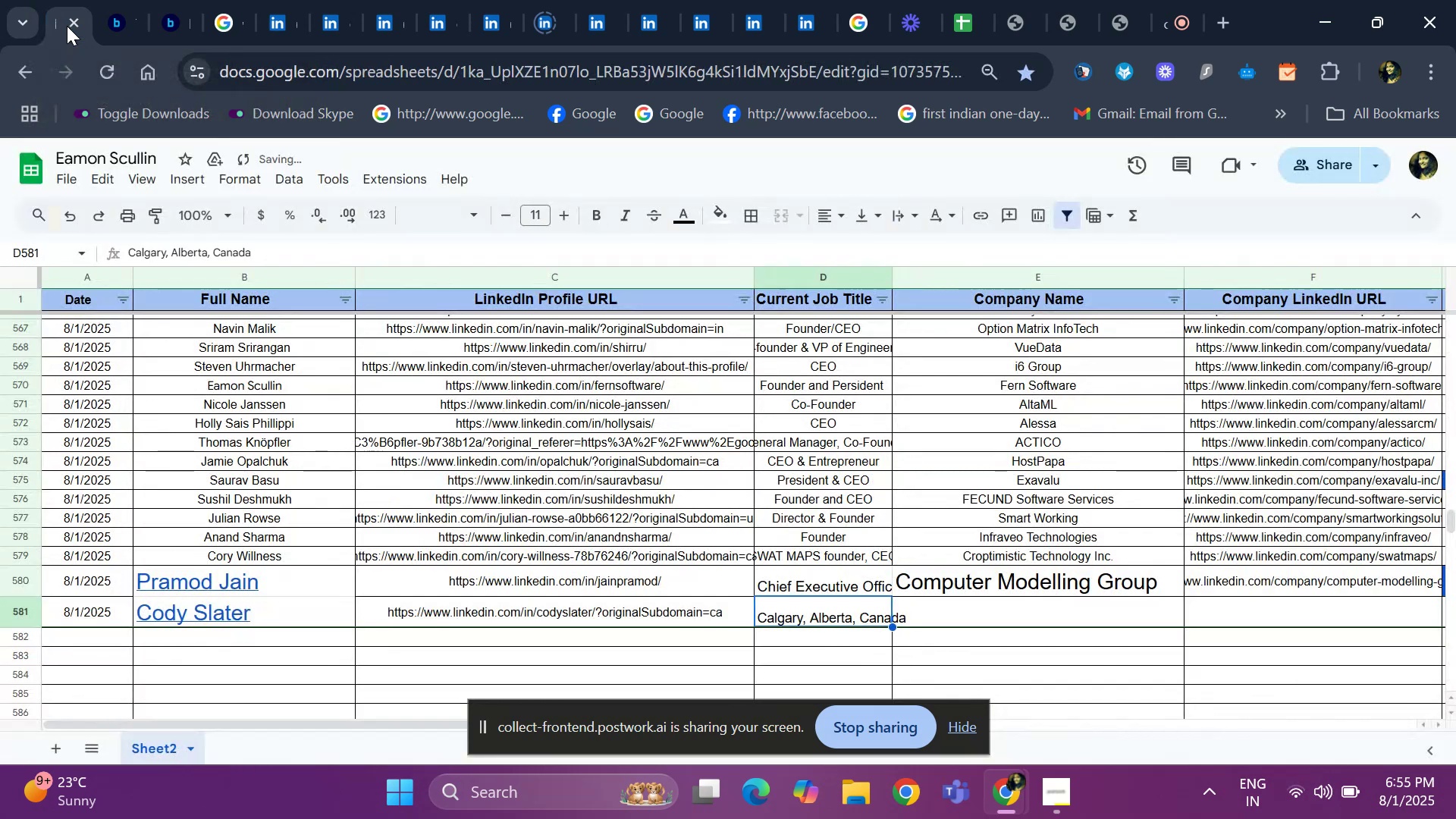 
key(Control+X)
 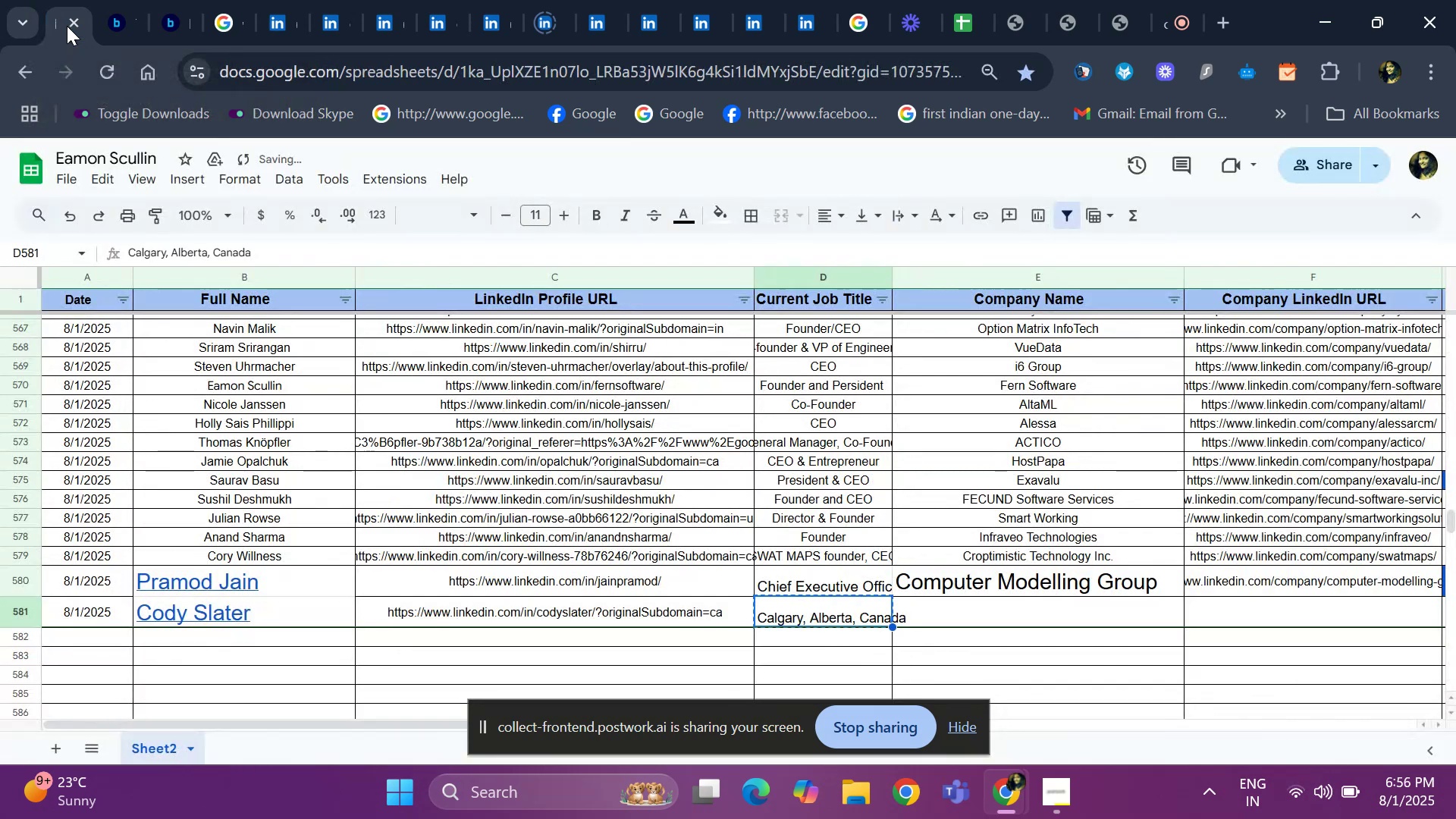 
key(ArrowRight)
 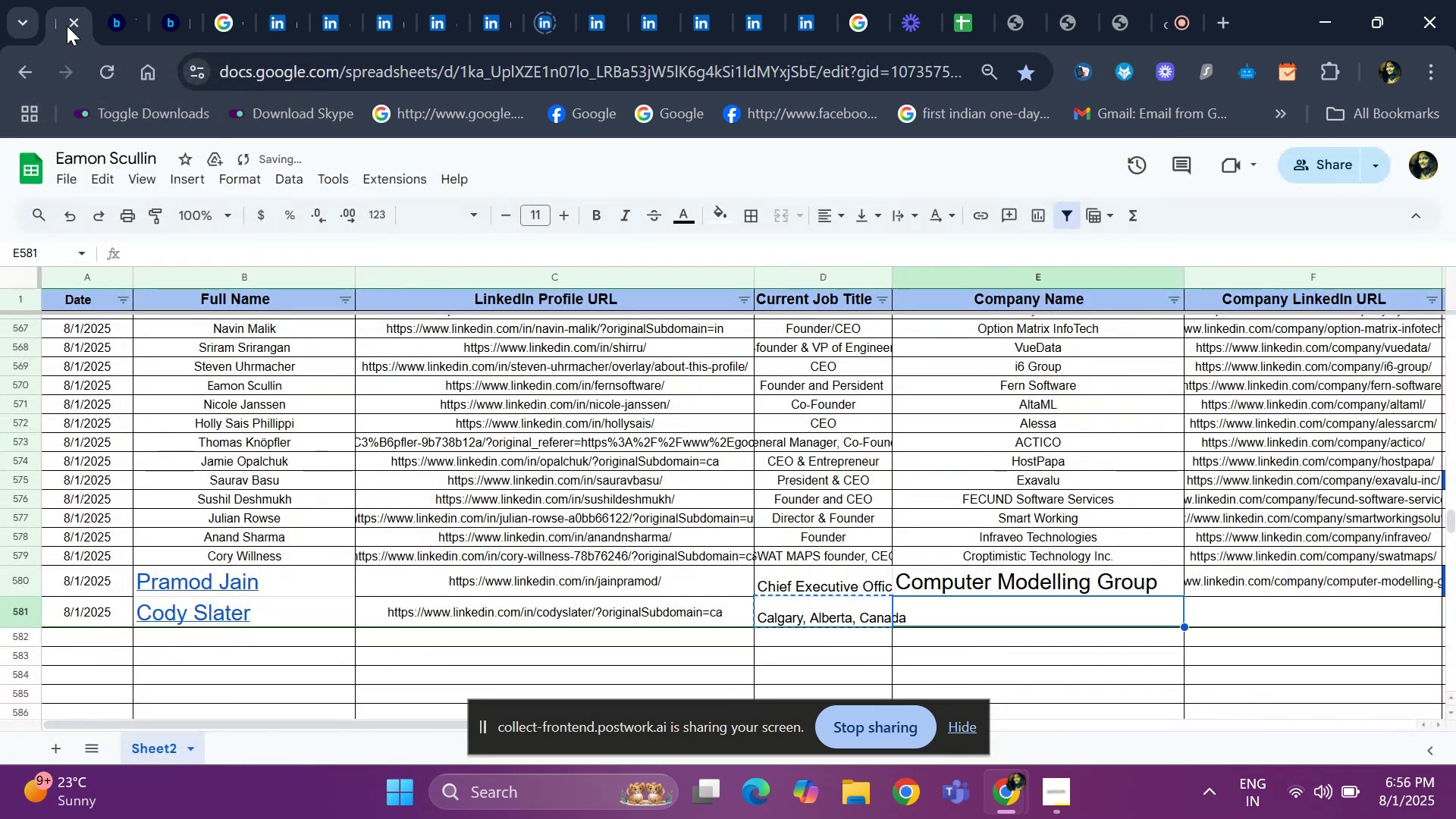 
key(ArrowRight)
 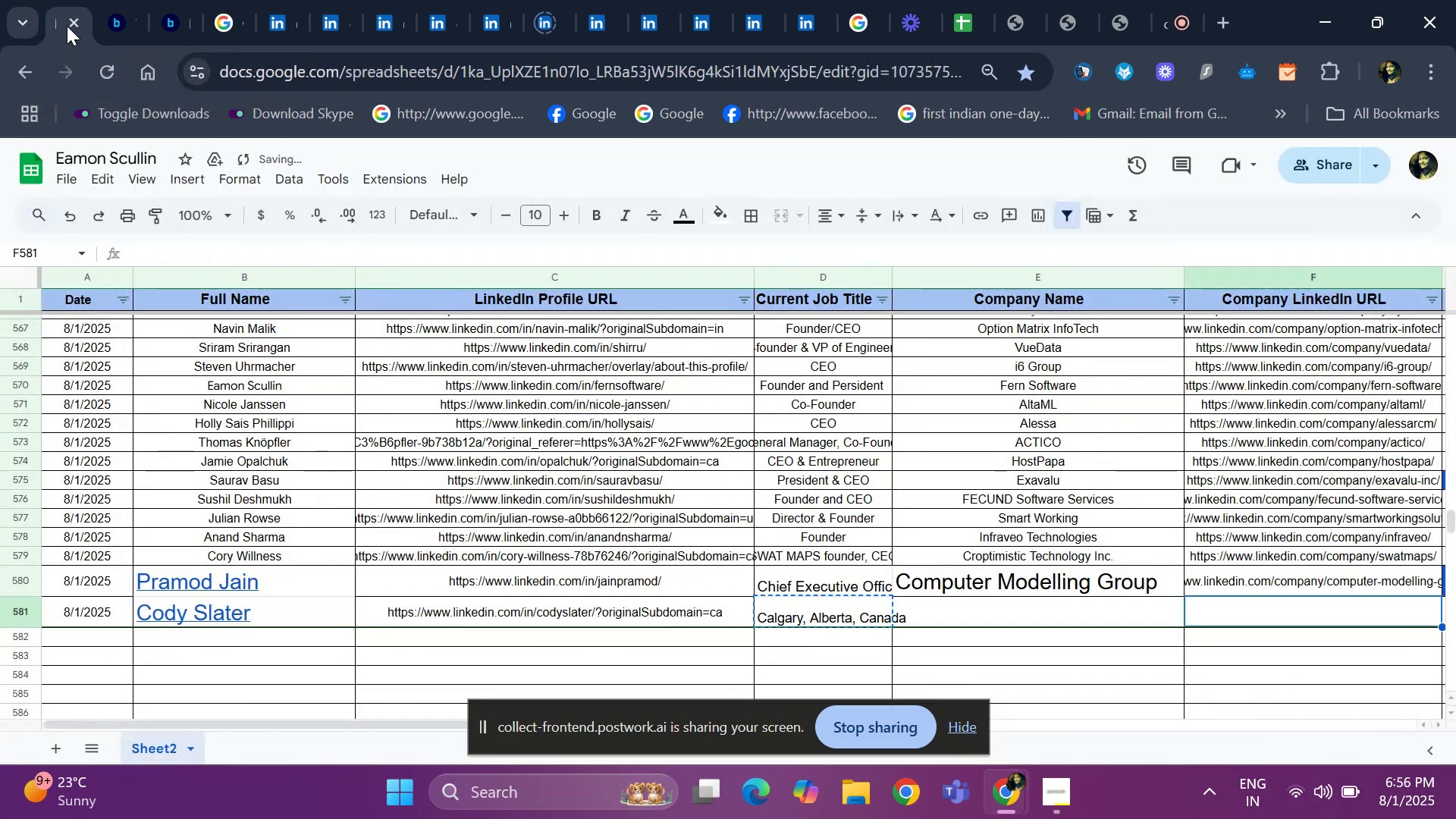 
key(ArrowRight)
 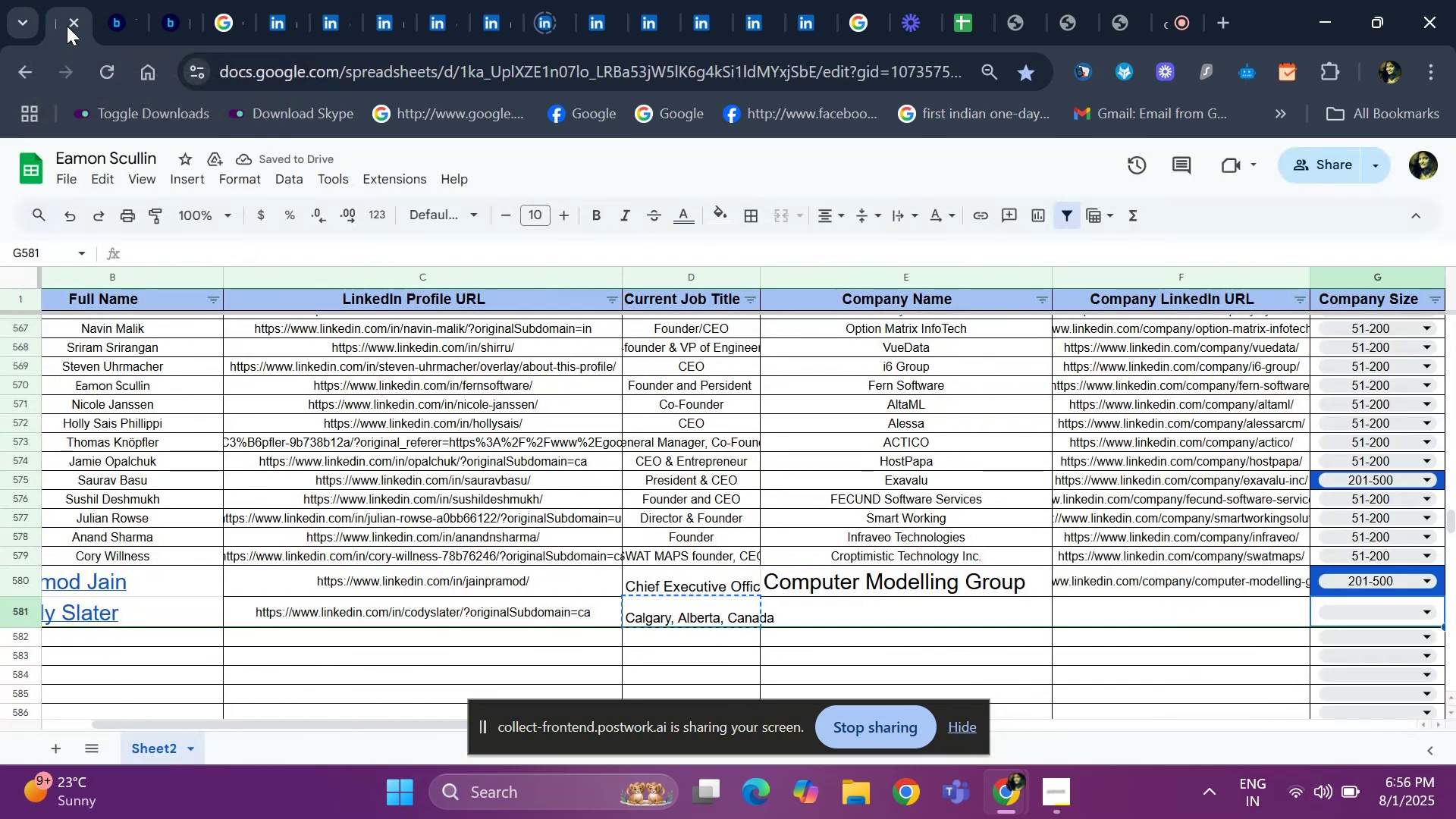 
key(ArrowRight)
 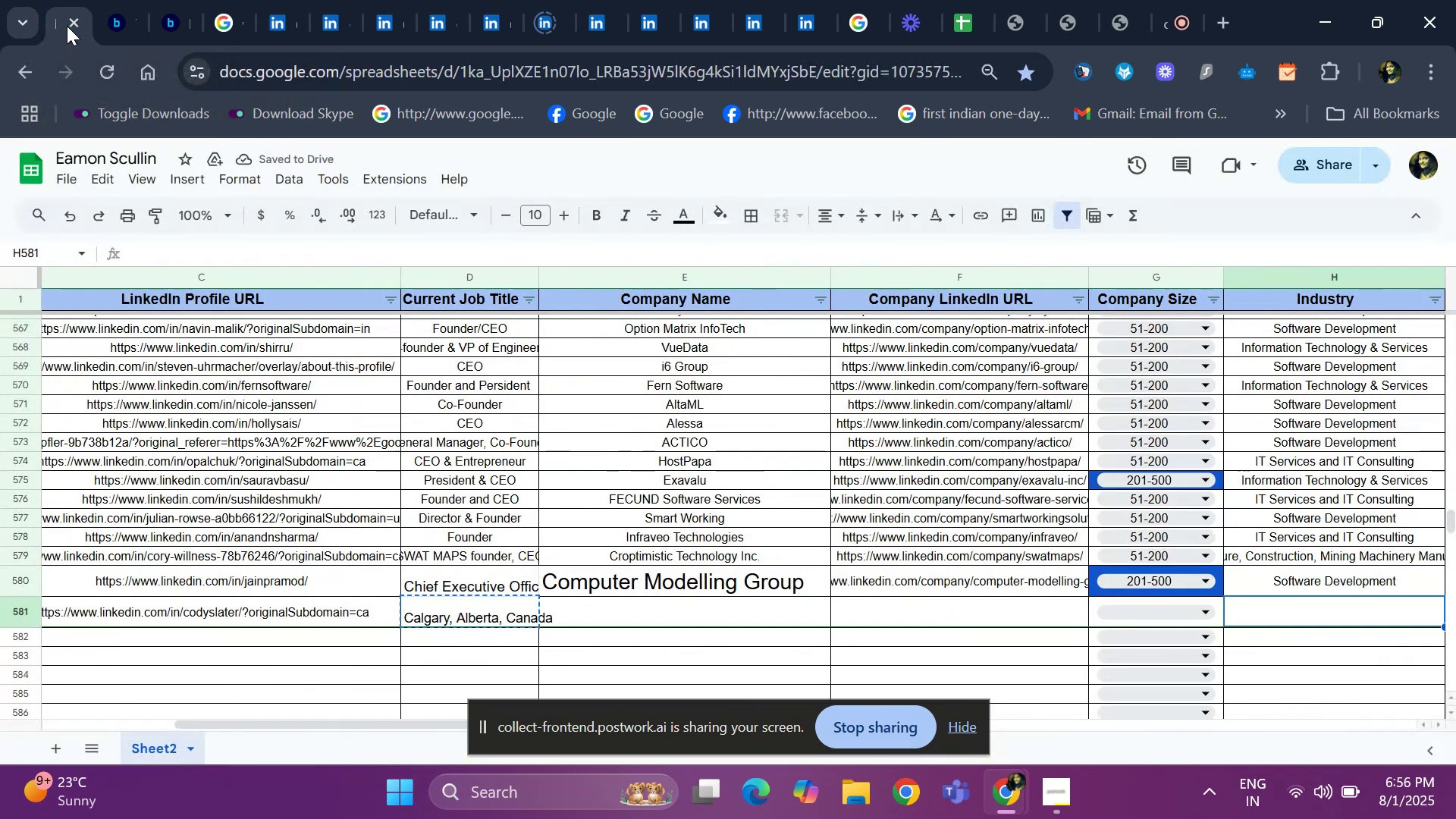 
key(ArrowRight)
 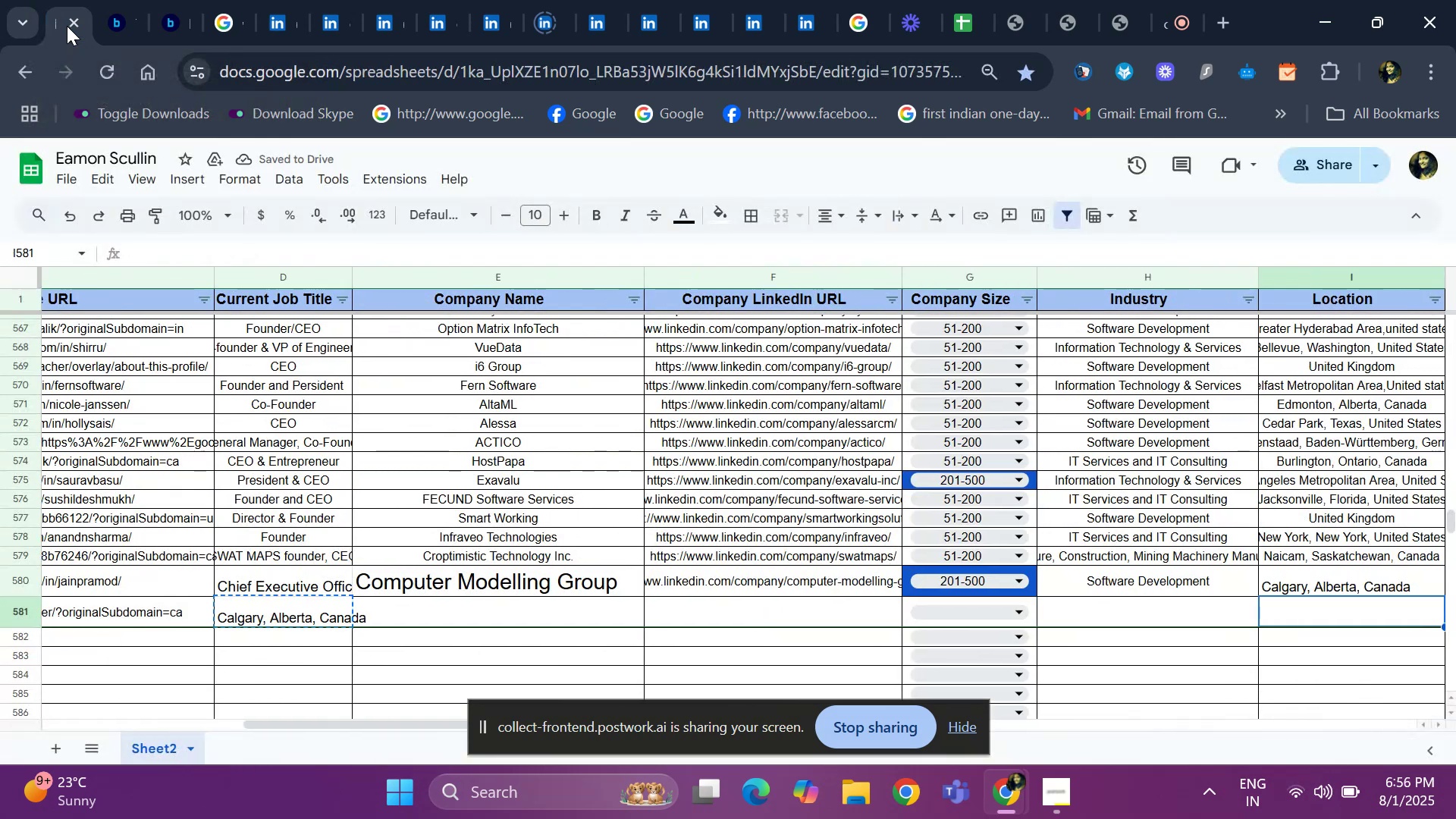 
key(ArrowLeft)
 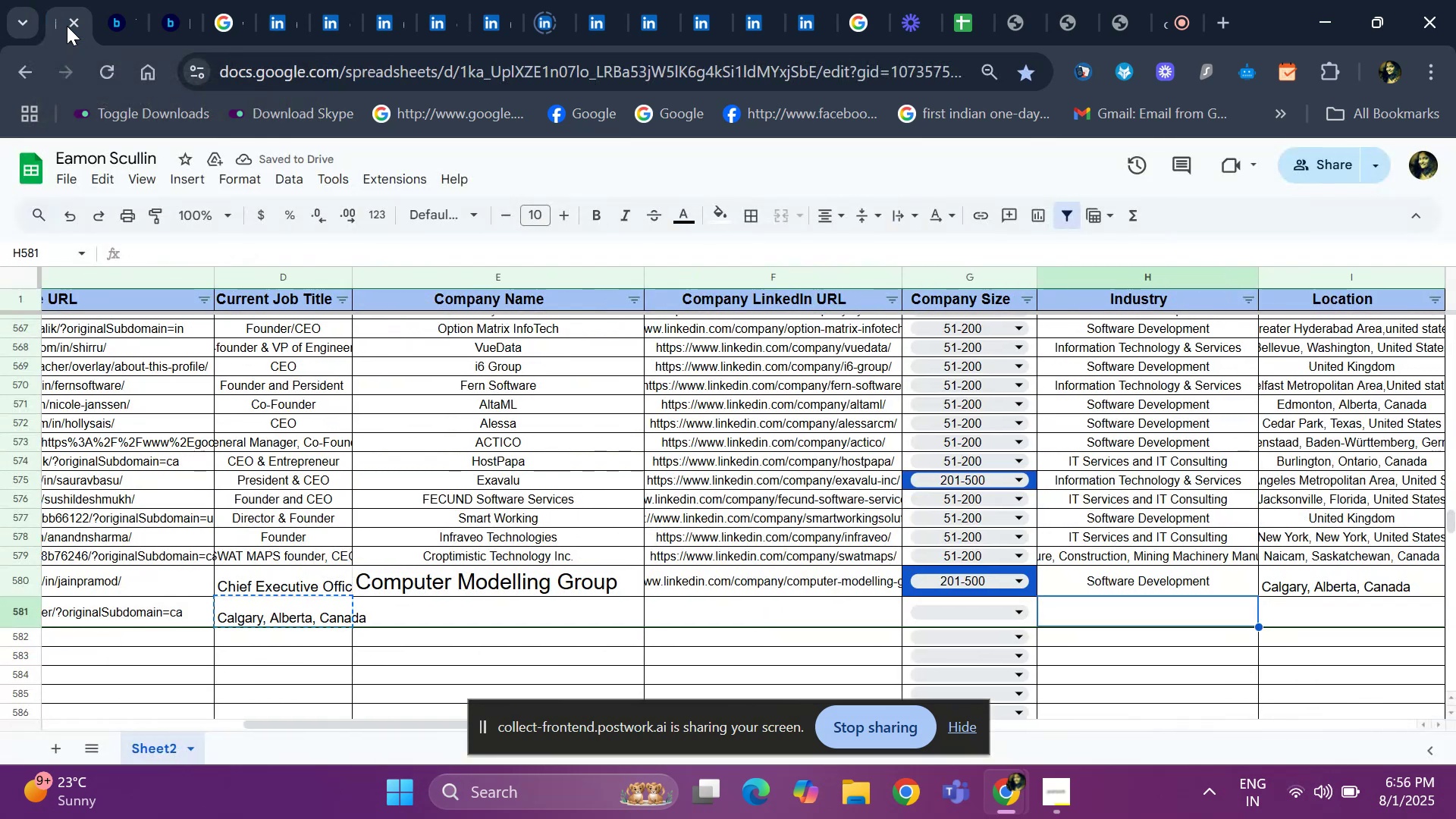 
key(ArrowRight)
 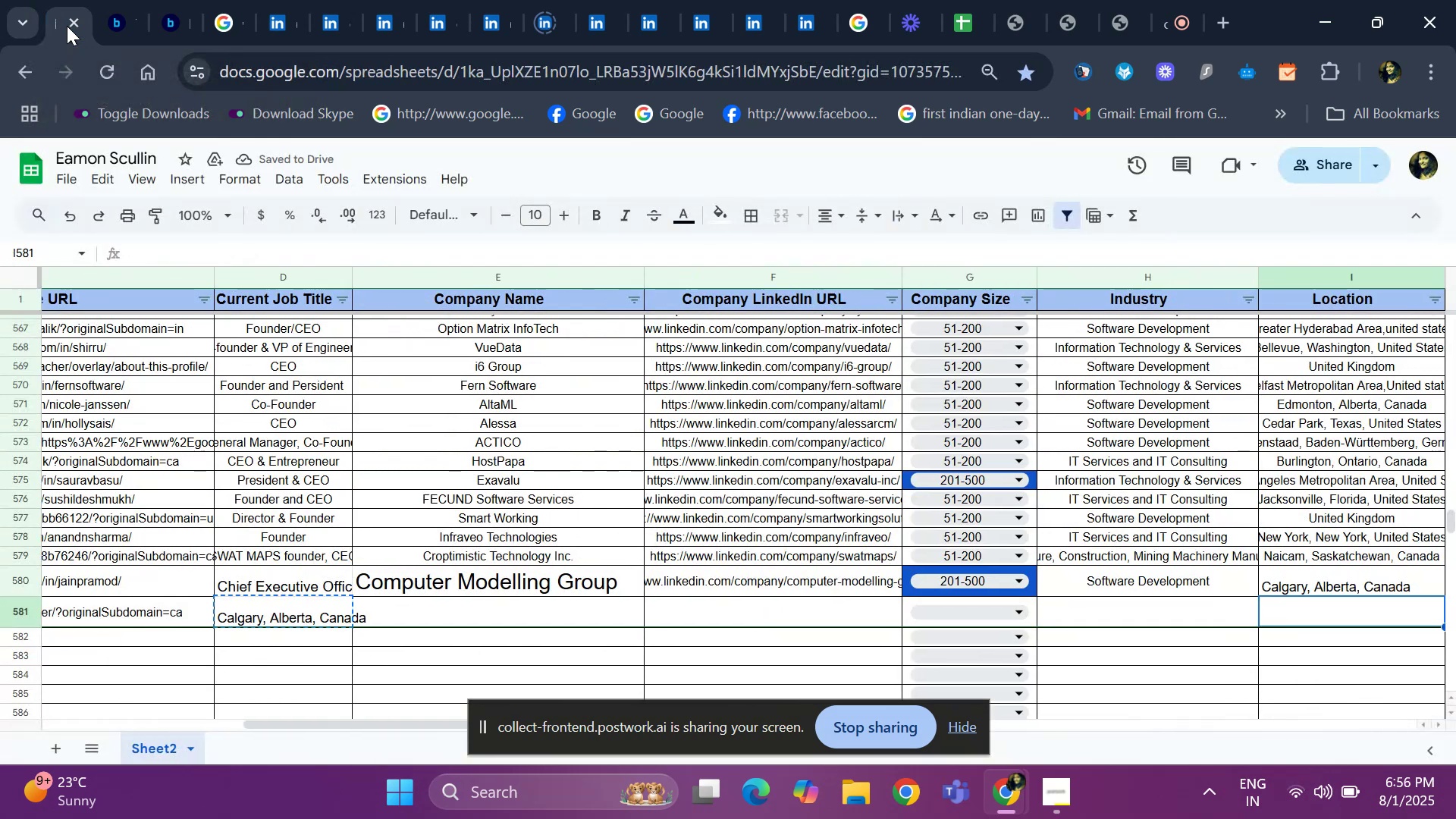 
key(Control+ControlLeft)
 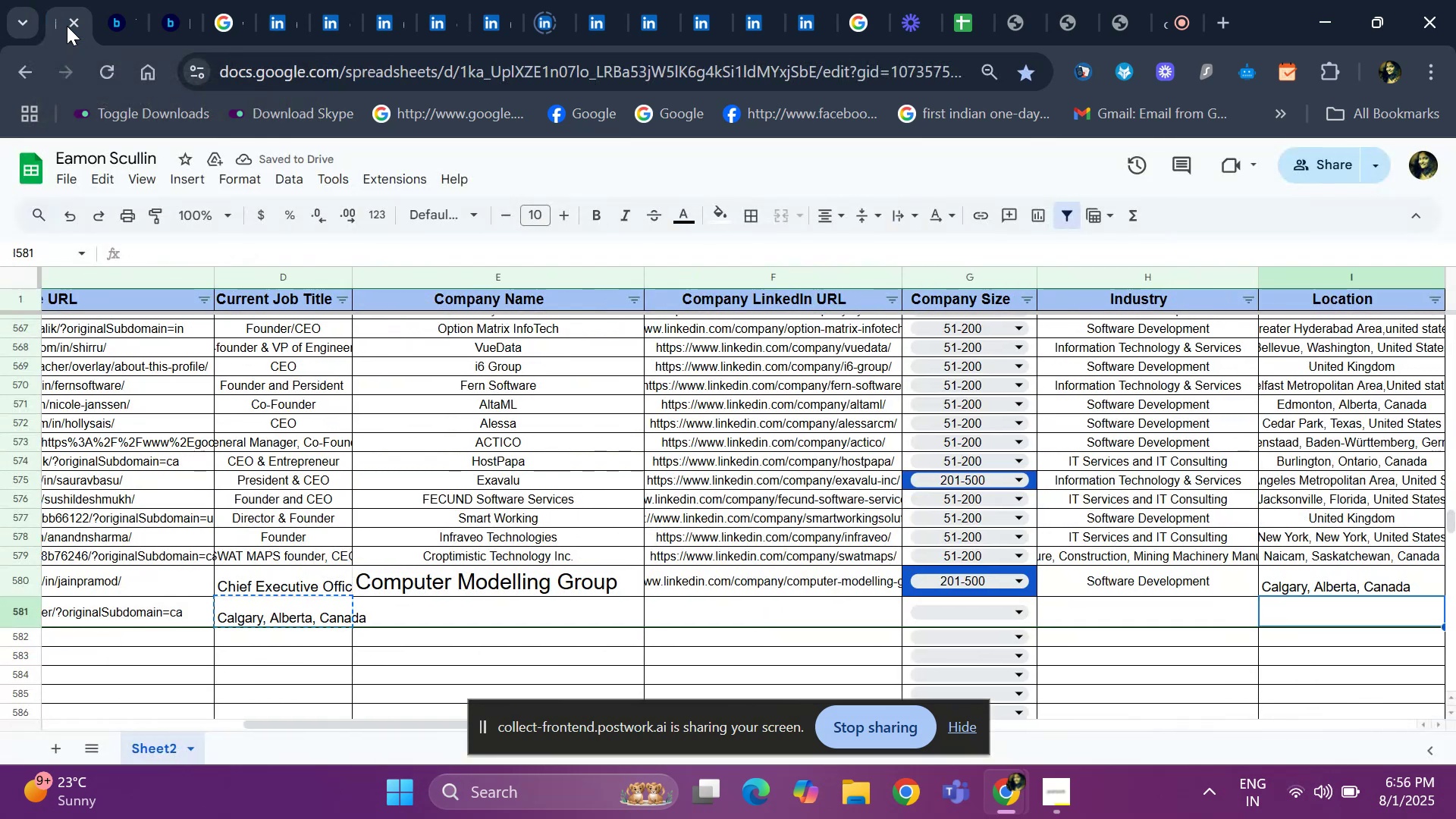 
key(Control+V)
 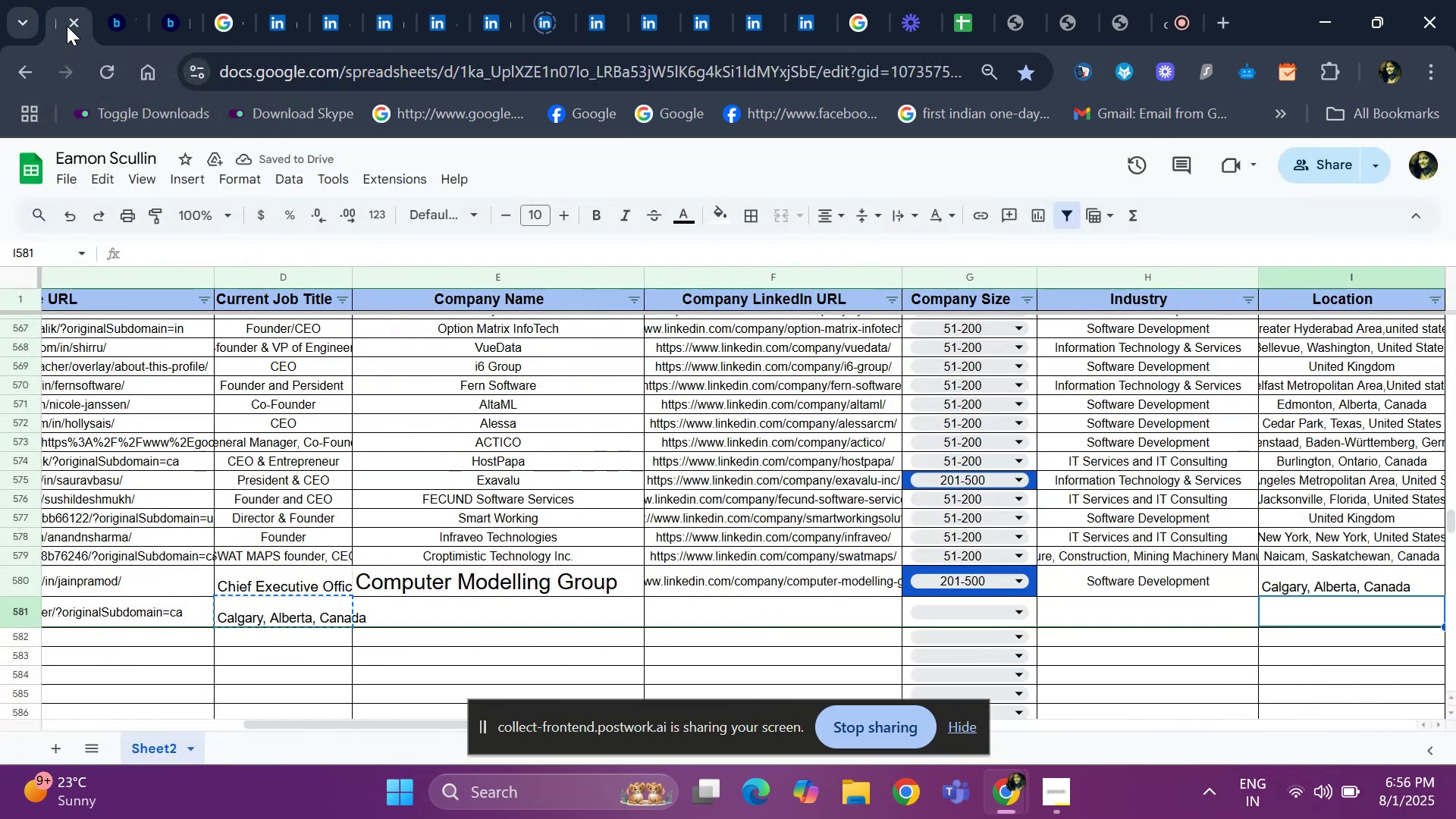 
key(ArrowLeft)
 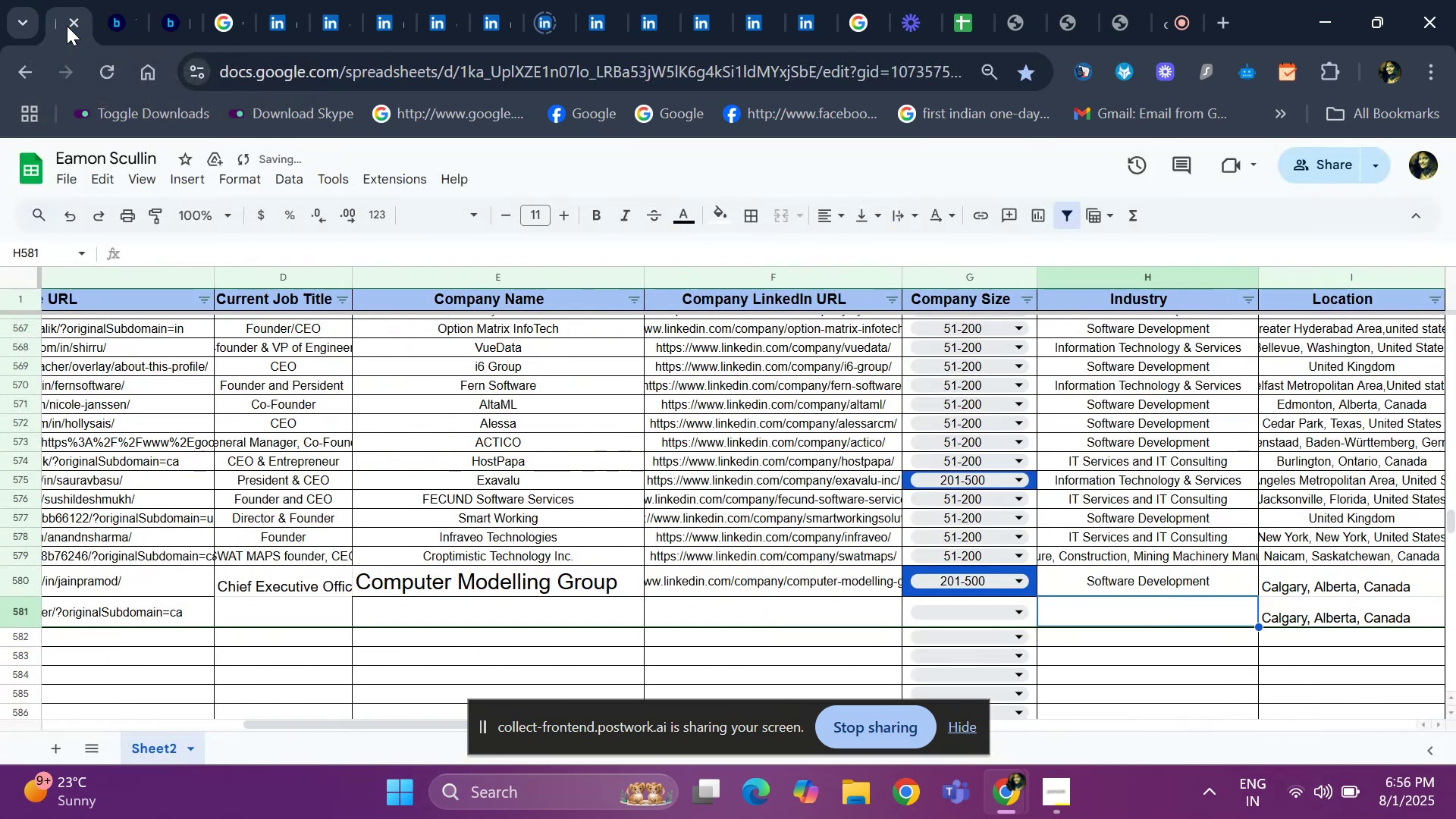 
key(ArrowLeft)
 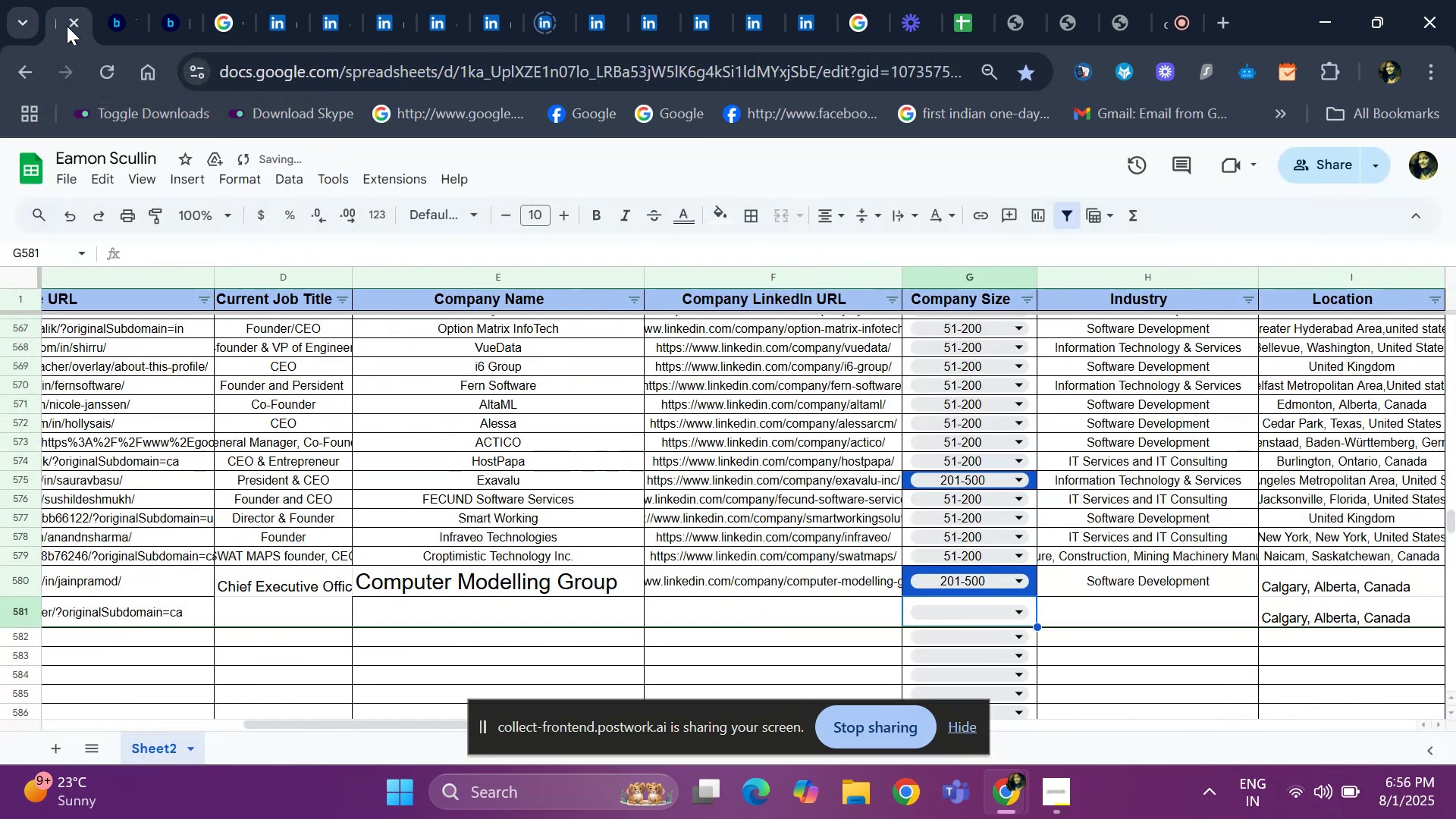 
key(ArrowLeft)
 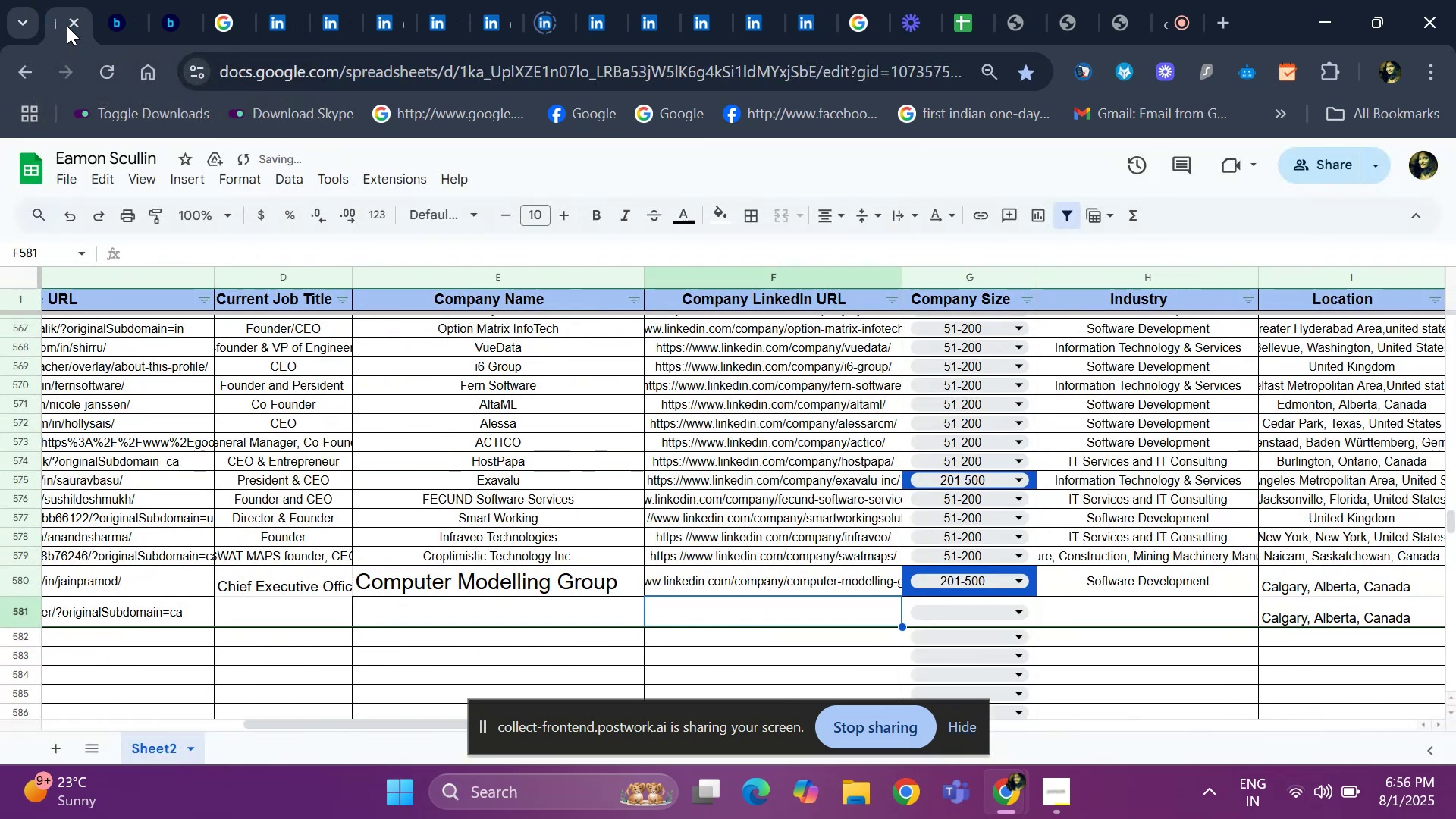 
key(ArrowLeft)
 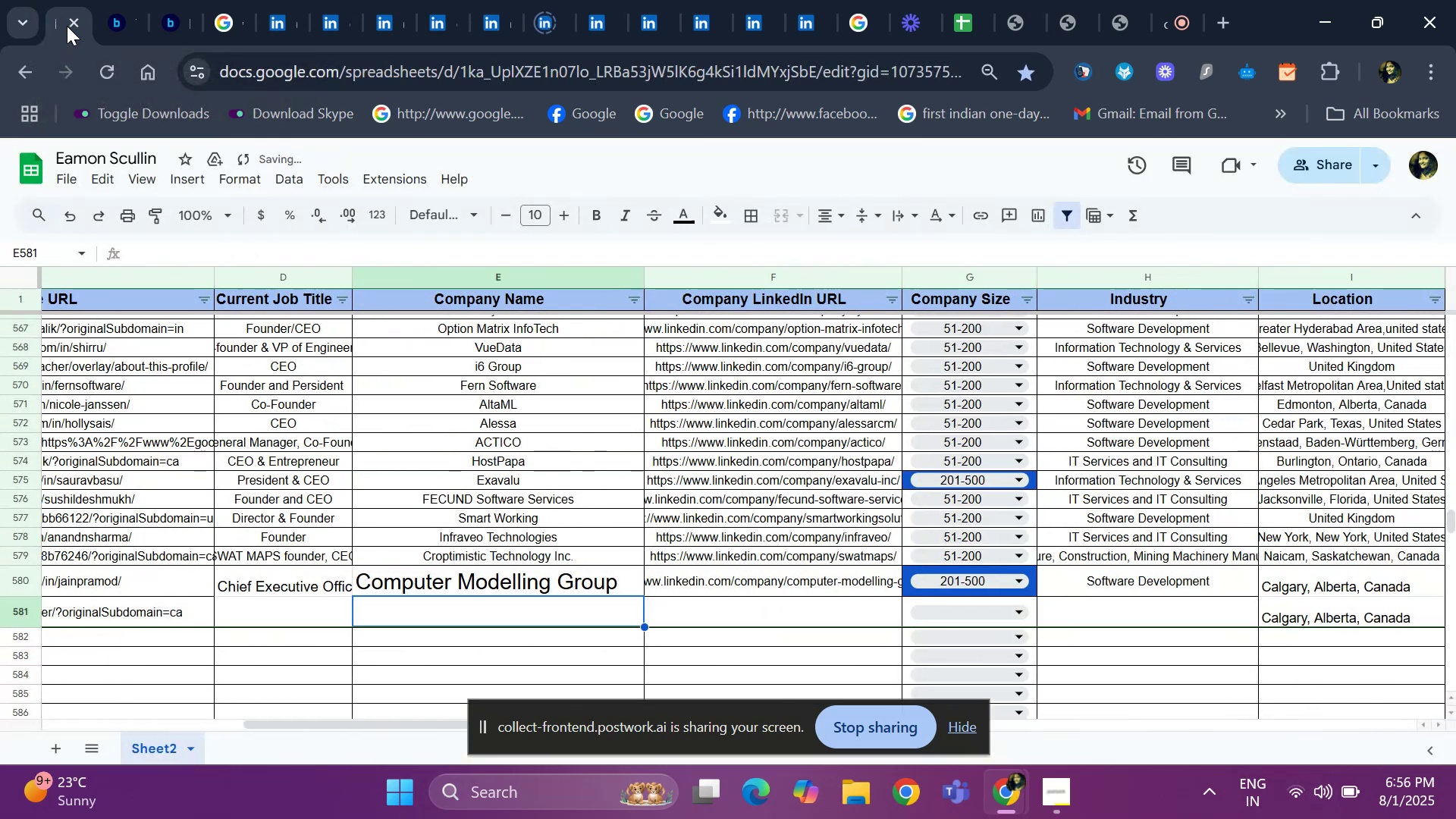 
key(ArrowLeft)
 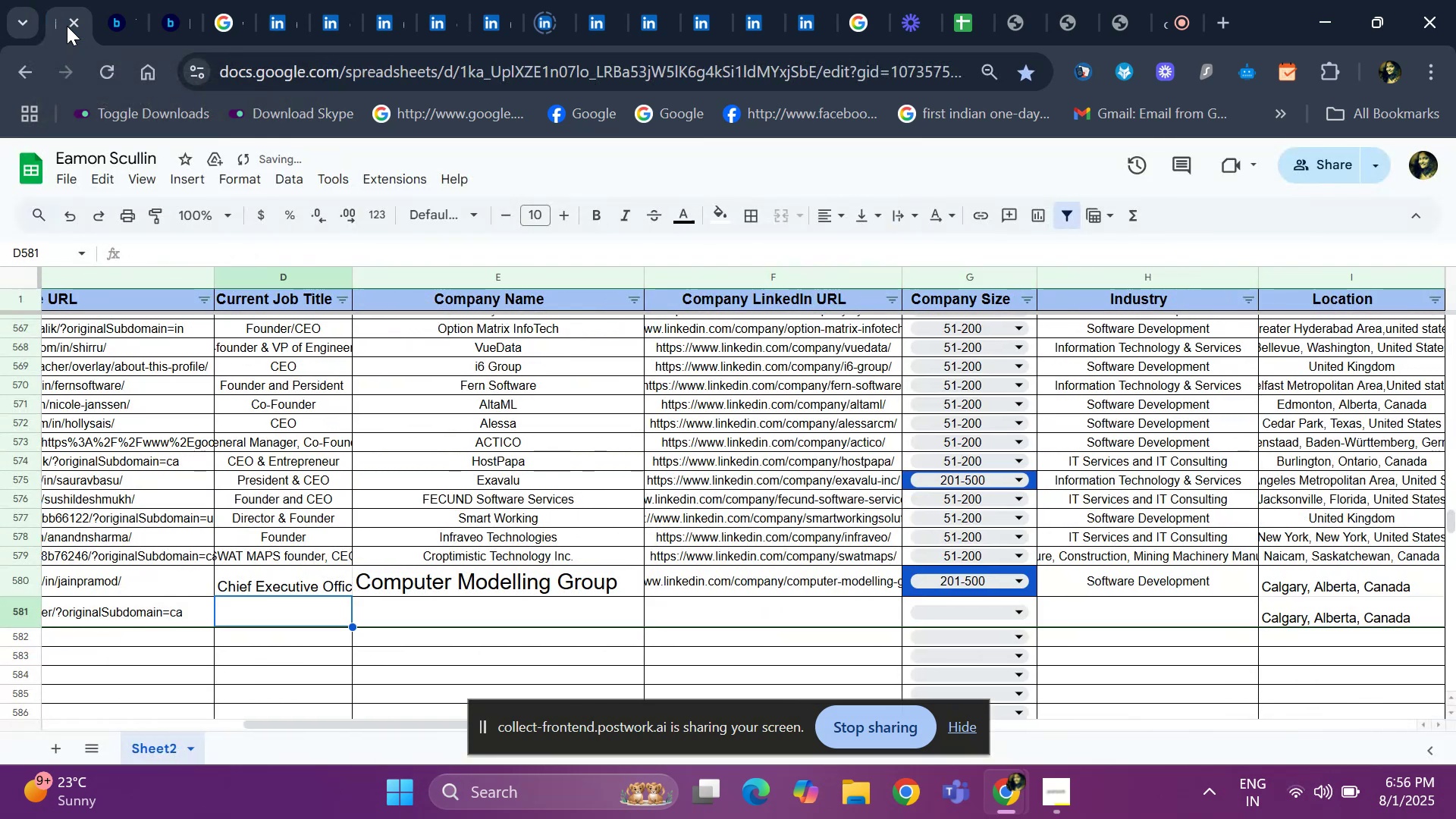 
hold_key(key=ArrowLeft, duration=0.3)
 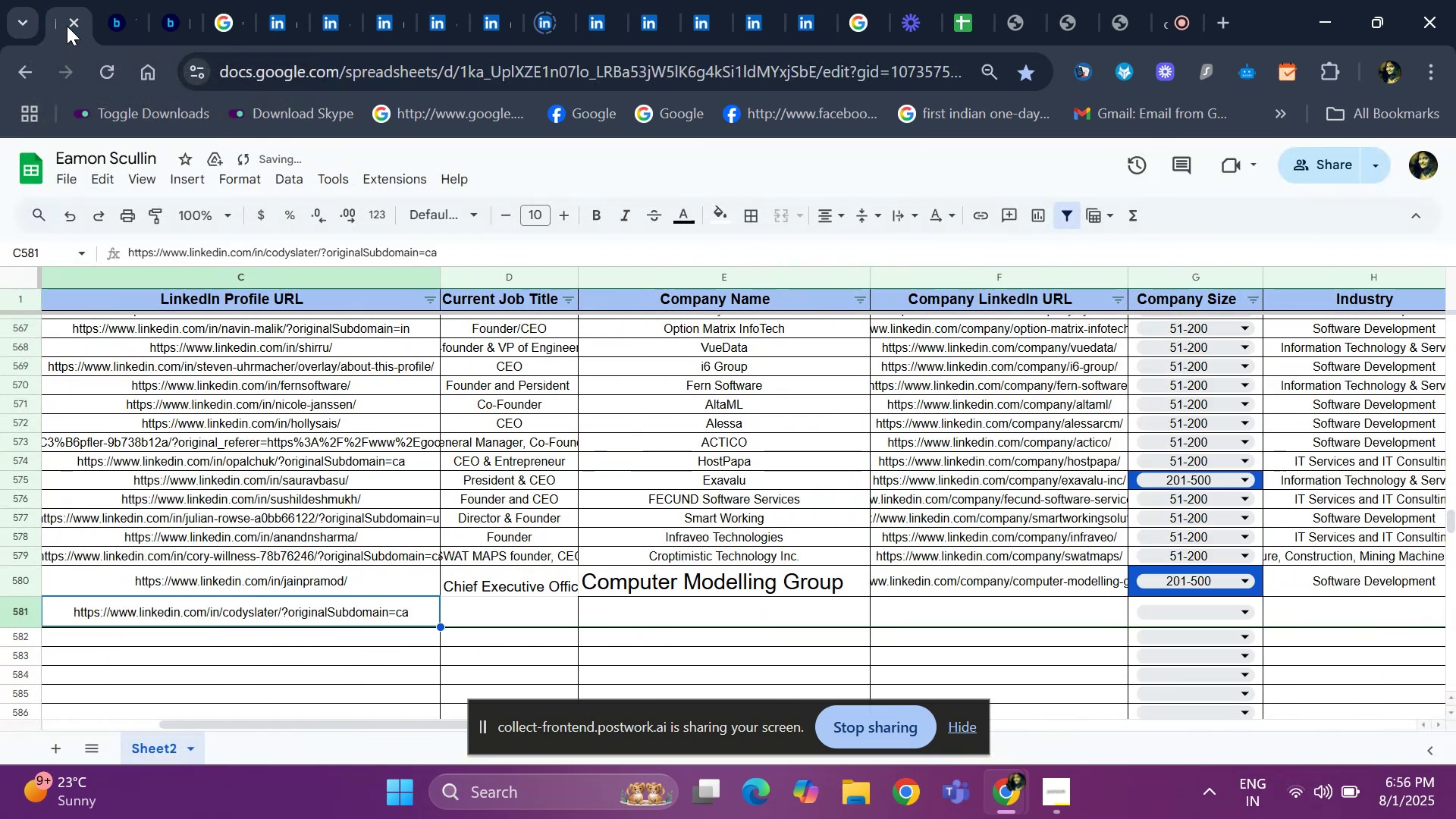 
key(ArrowRight)
 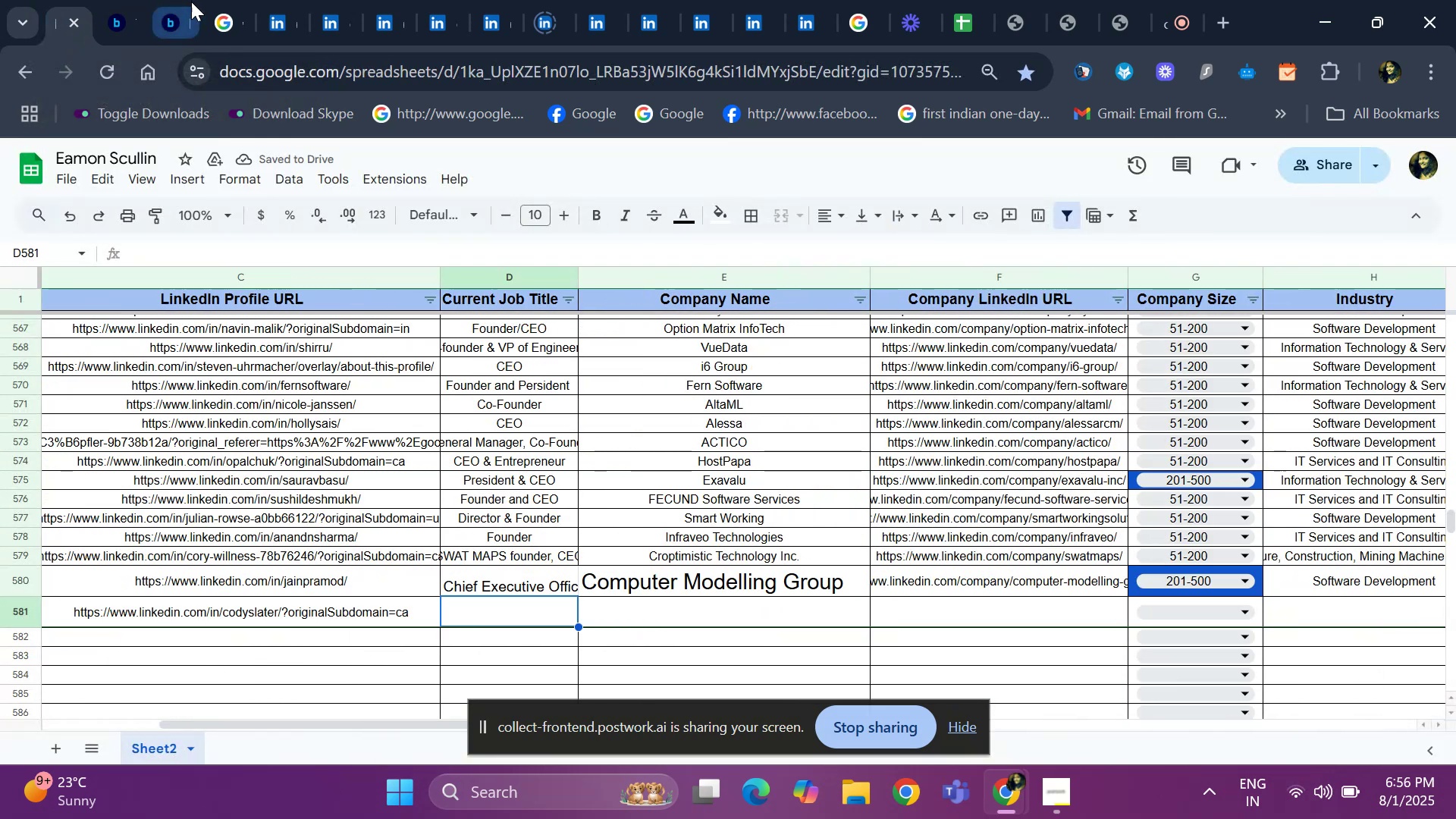 
left_click([277, 17])
 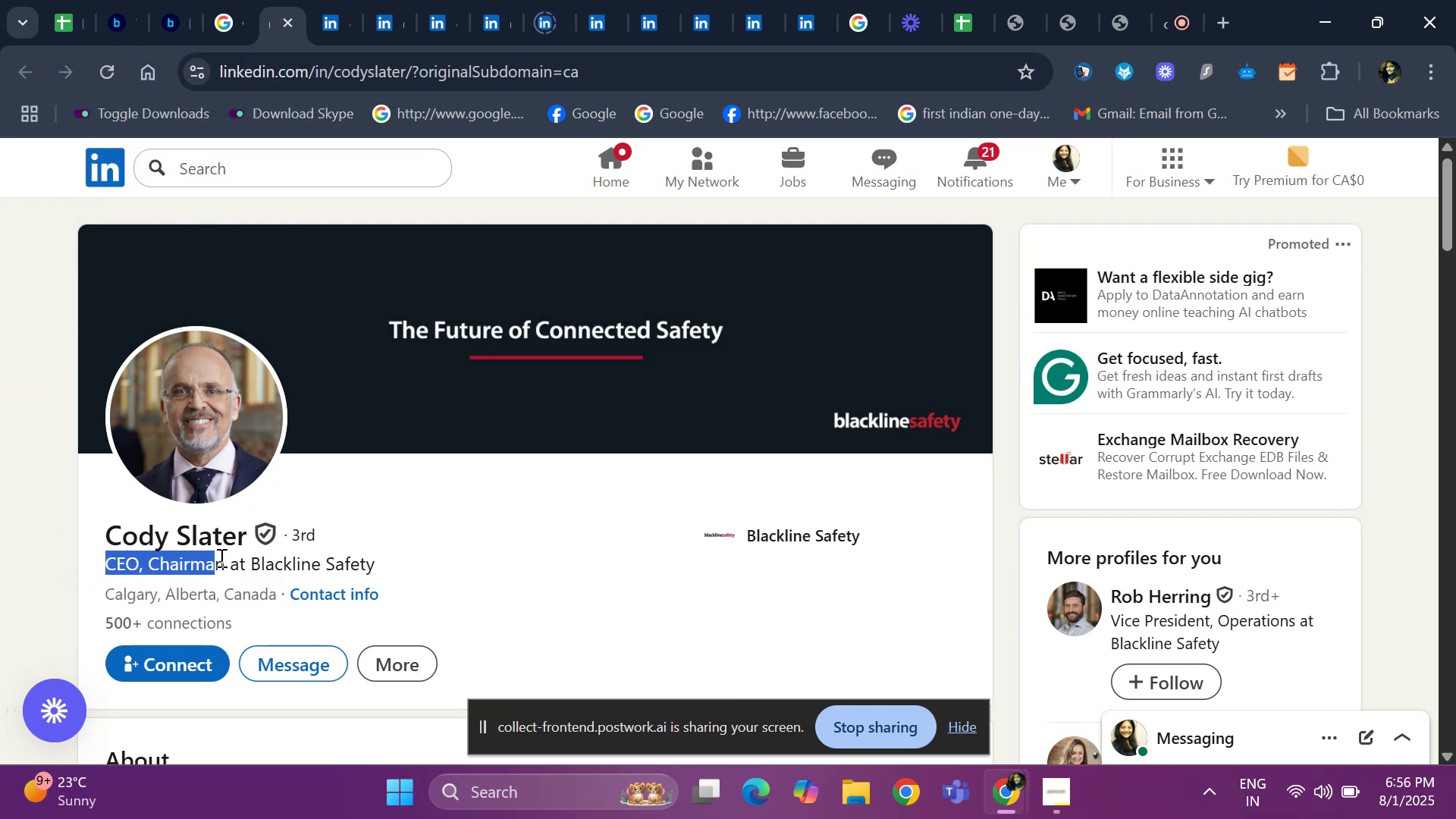 
wait(6.3)
 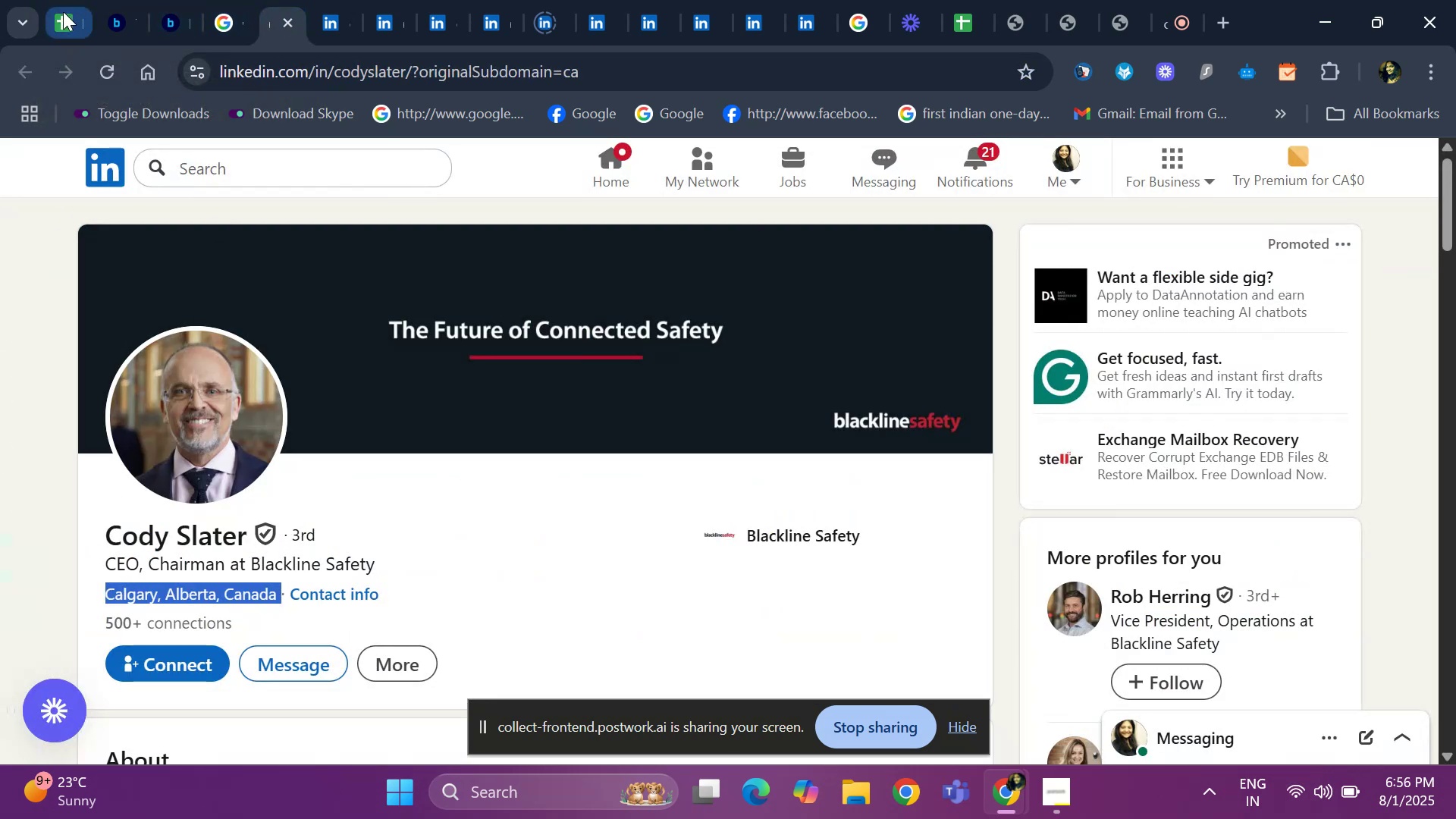 
key(Control+ControlLeft)
 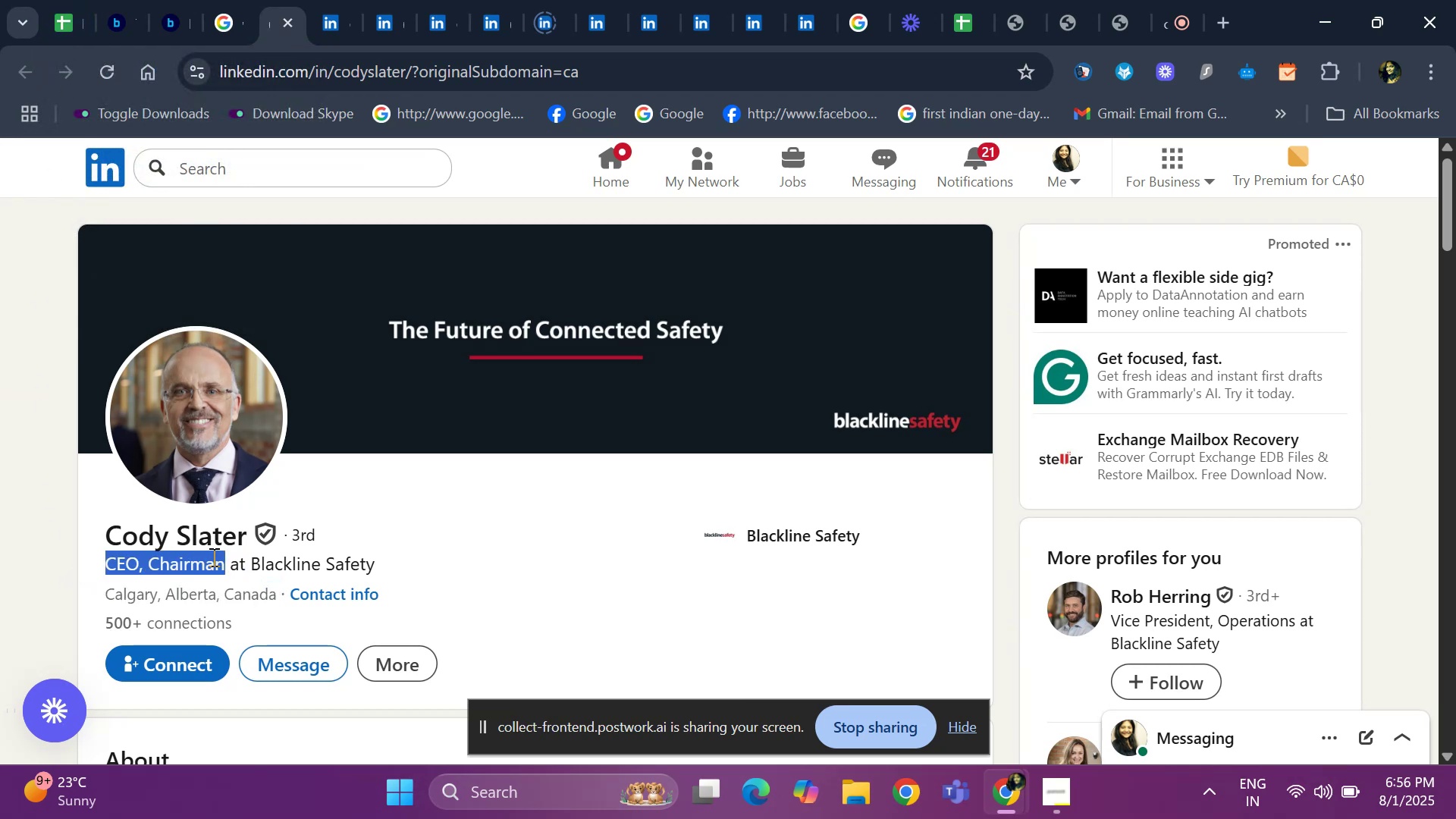 
key(Control+C)
 